 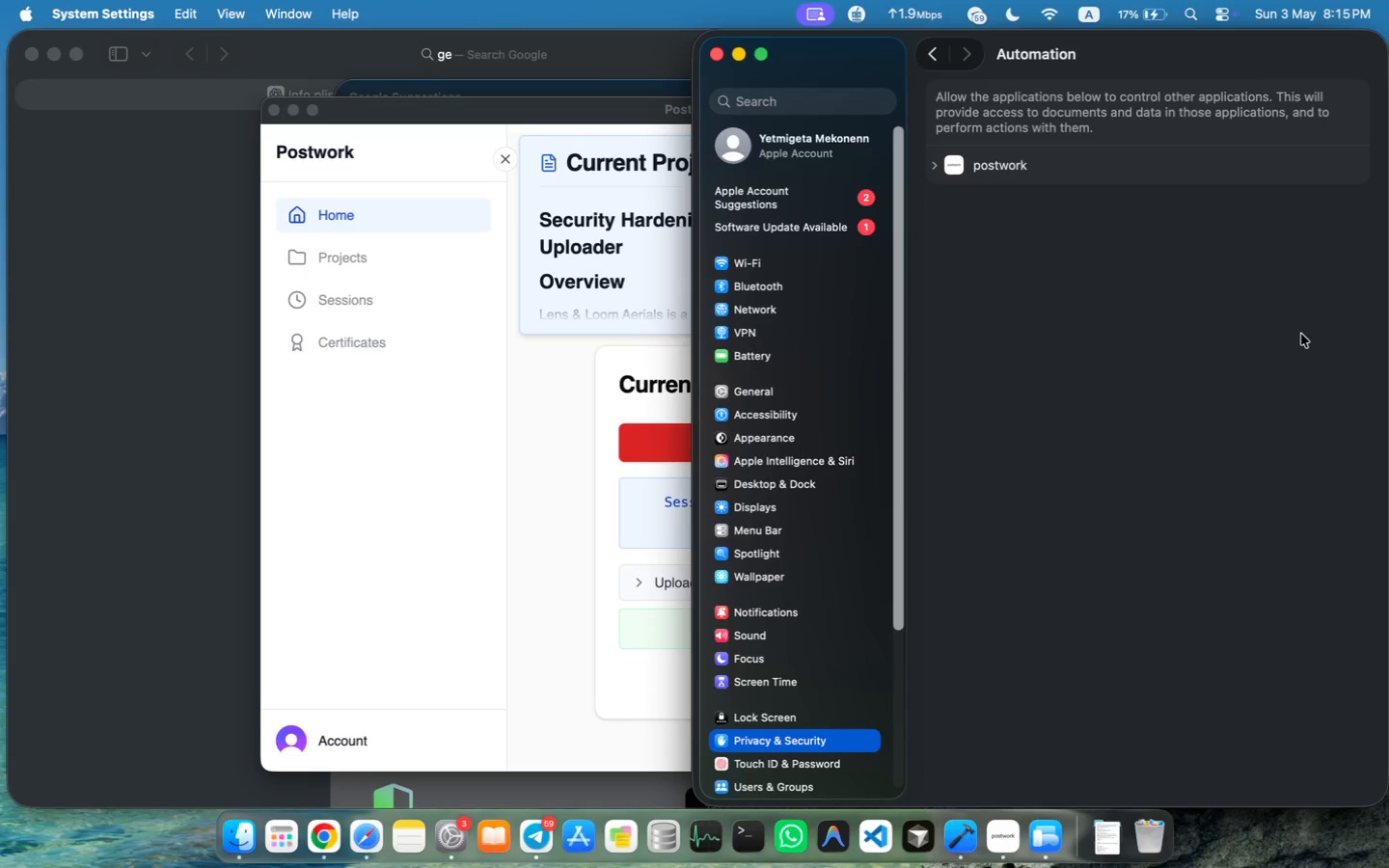 
left_click([123, 234])
 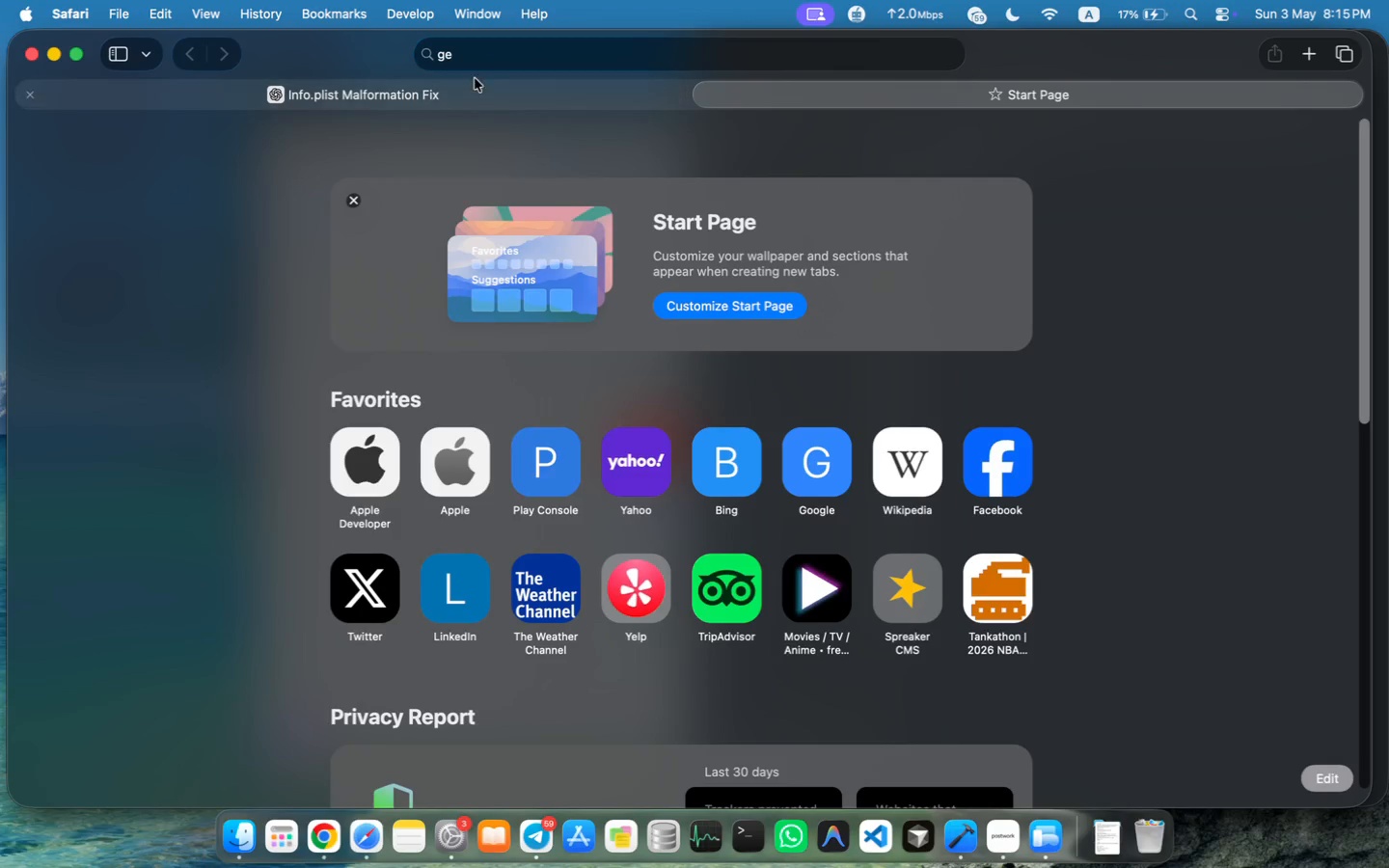 
left_click([494, 60])
 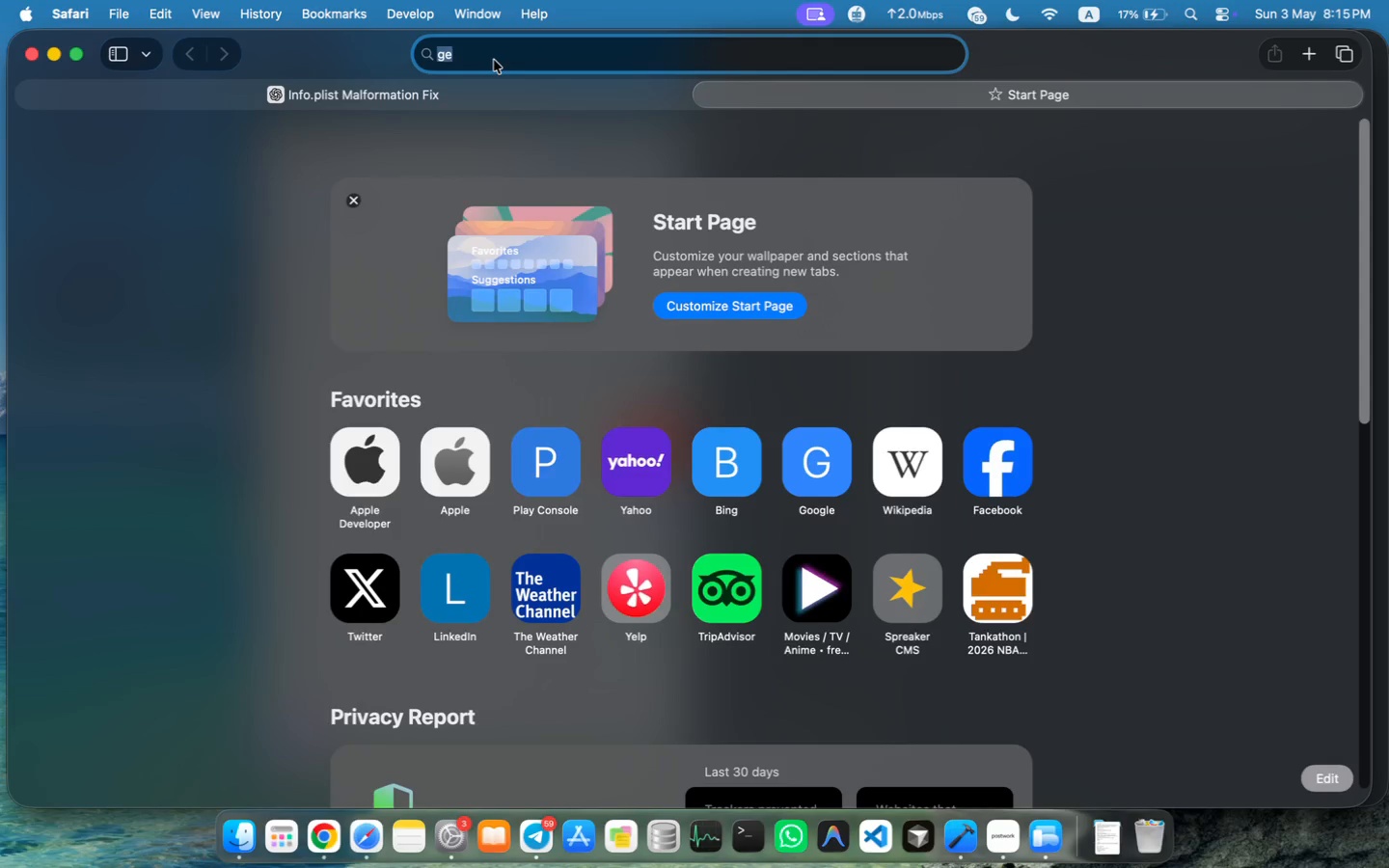 
key(ArrowRight)
 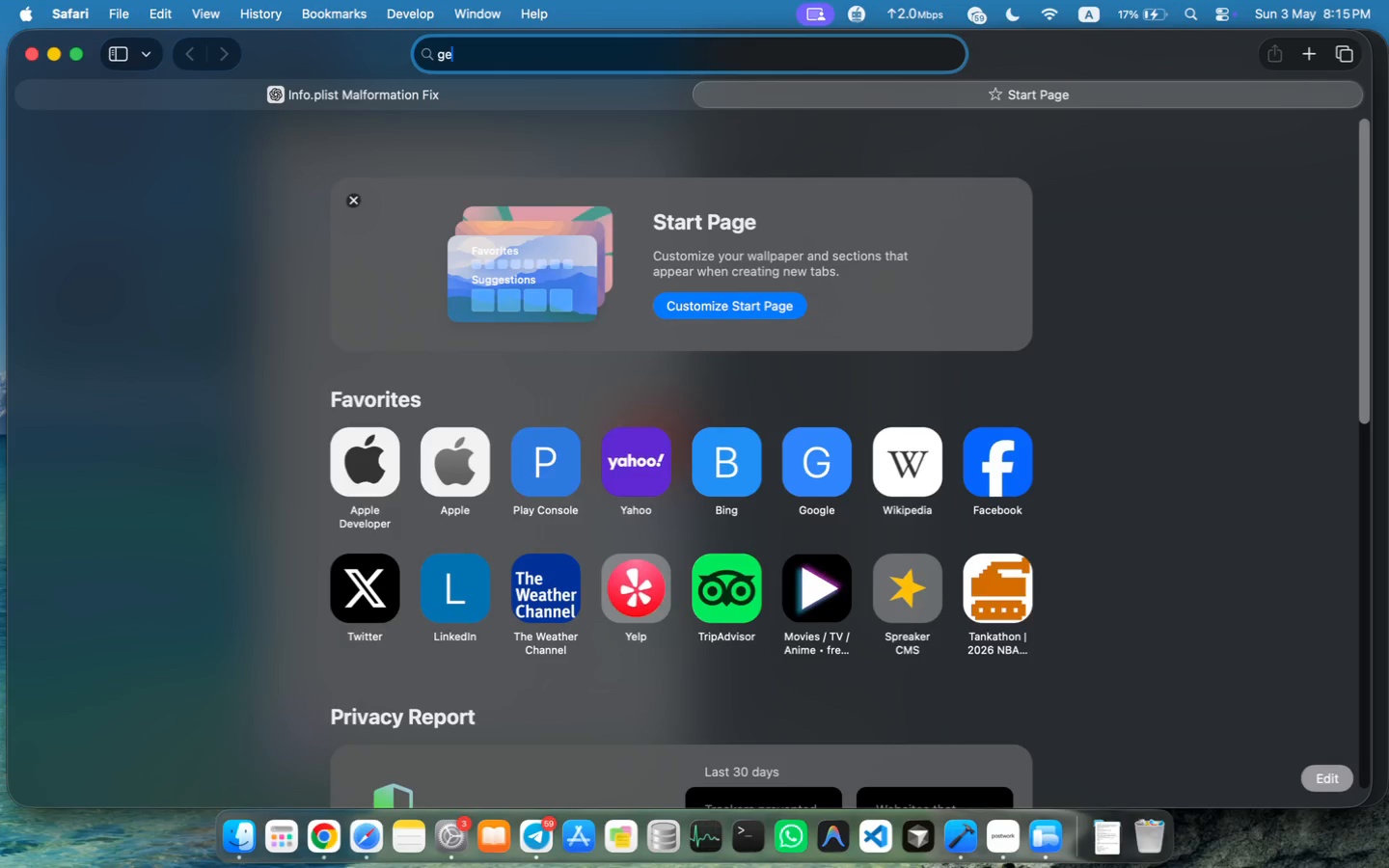 
key(M)
 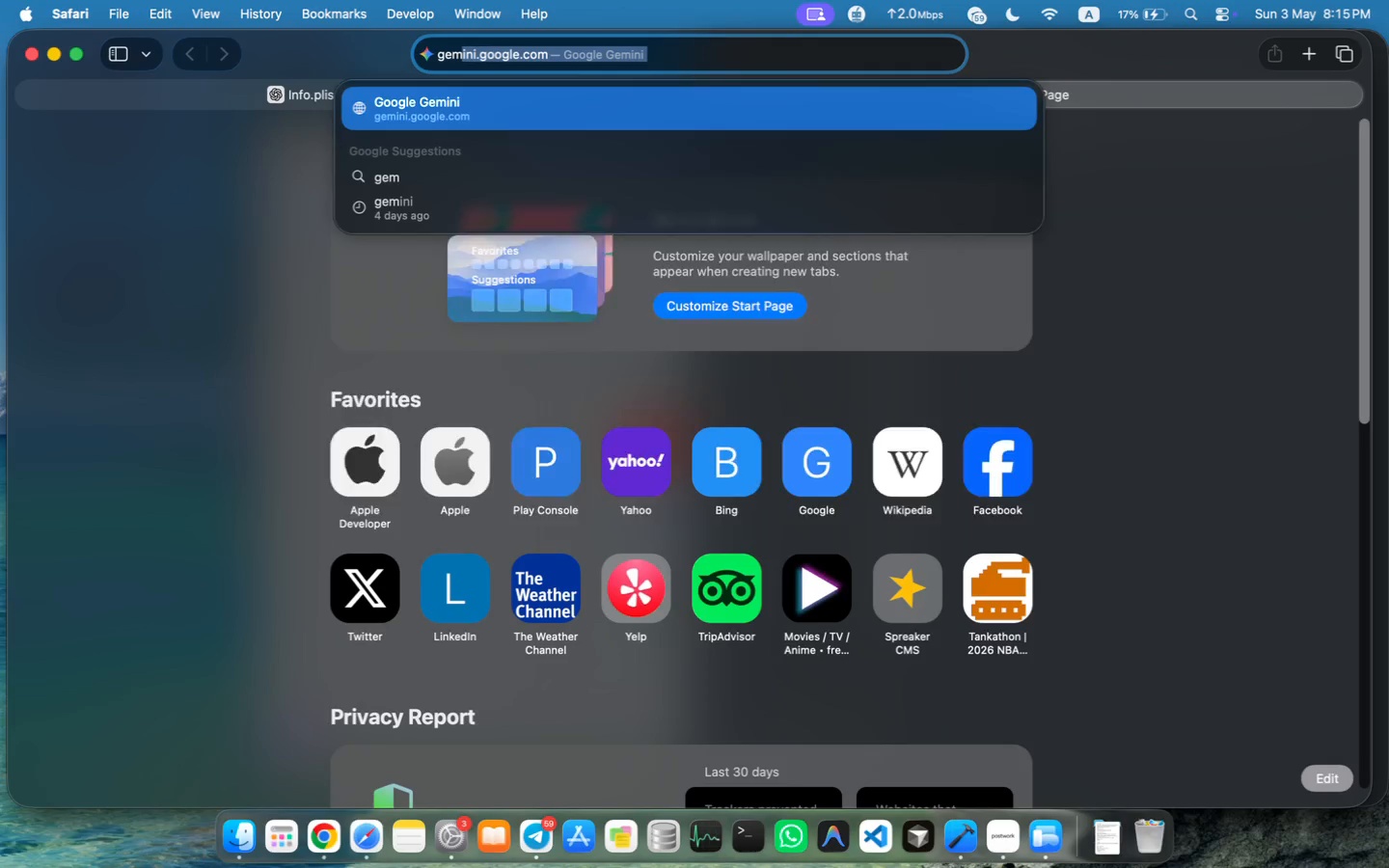 
key(Enter)
 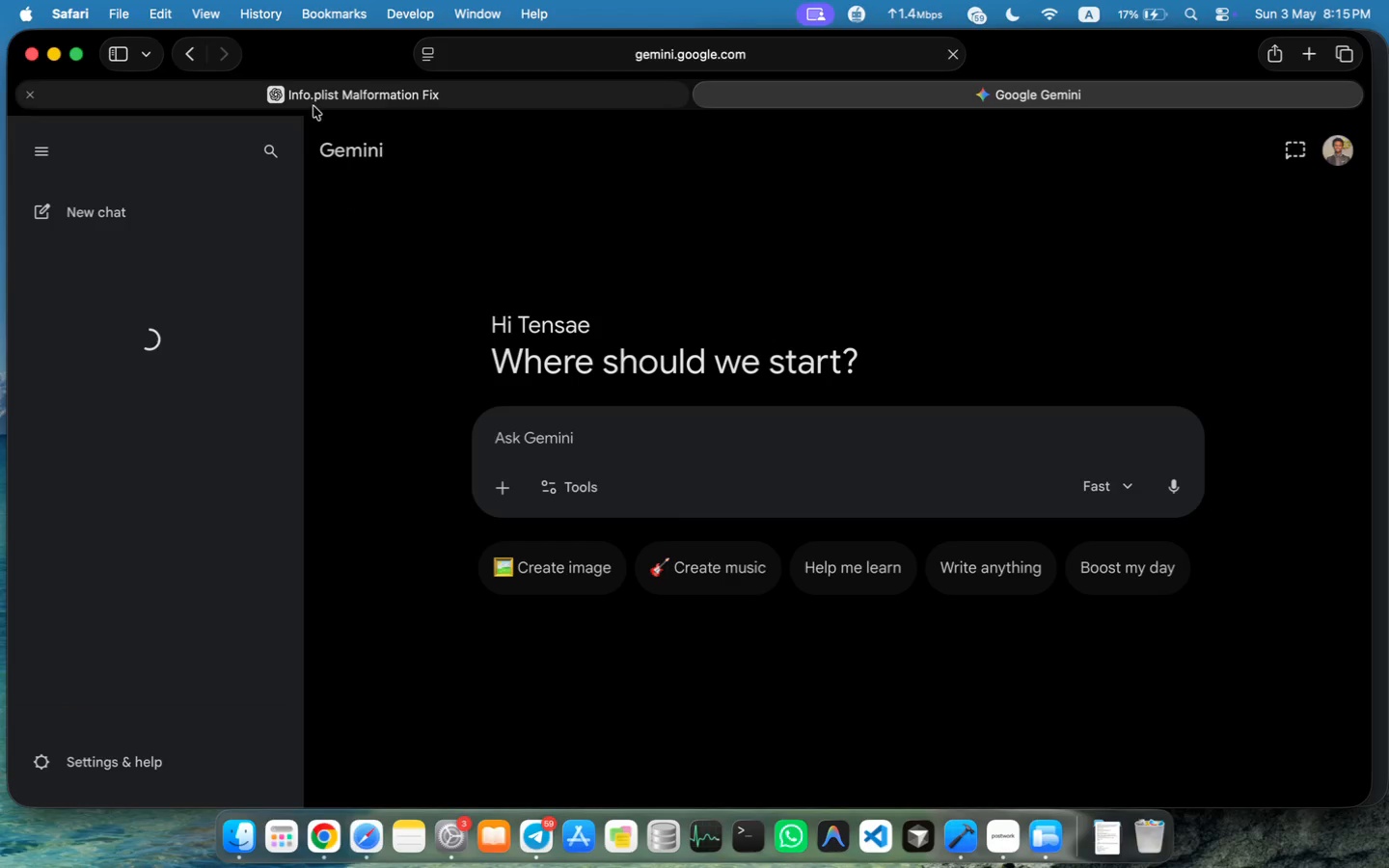 
wait(22.4)
 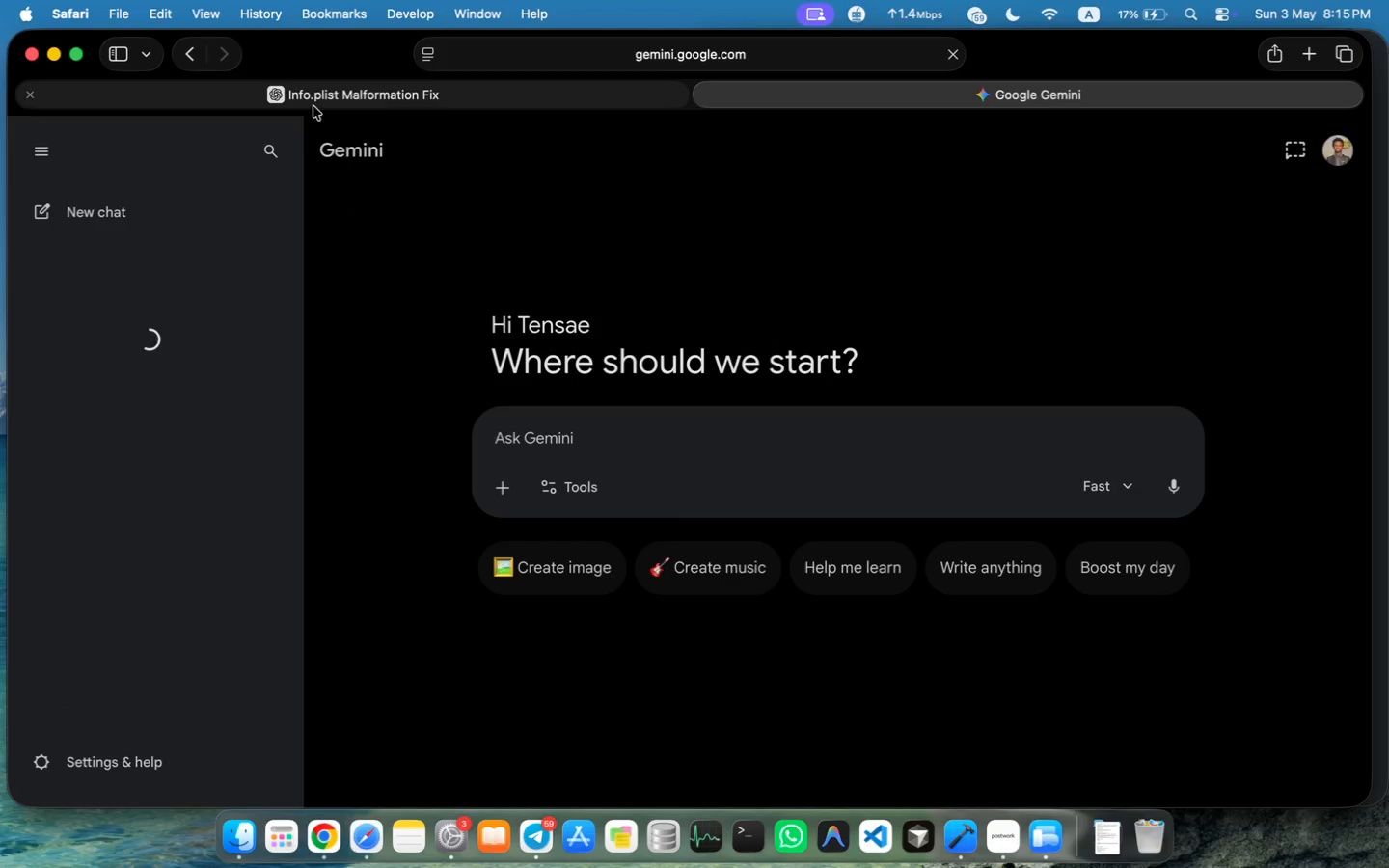 
left_click([44, 155])
 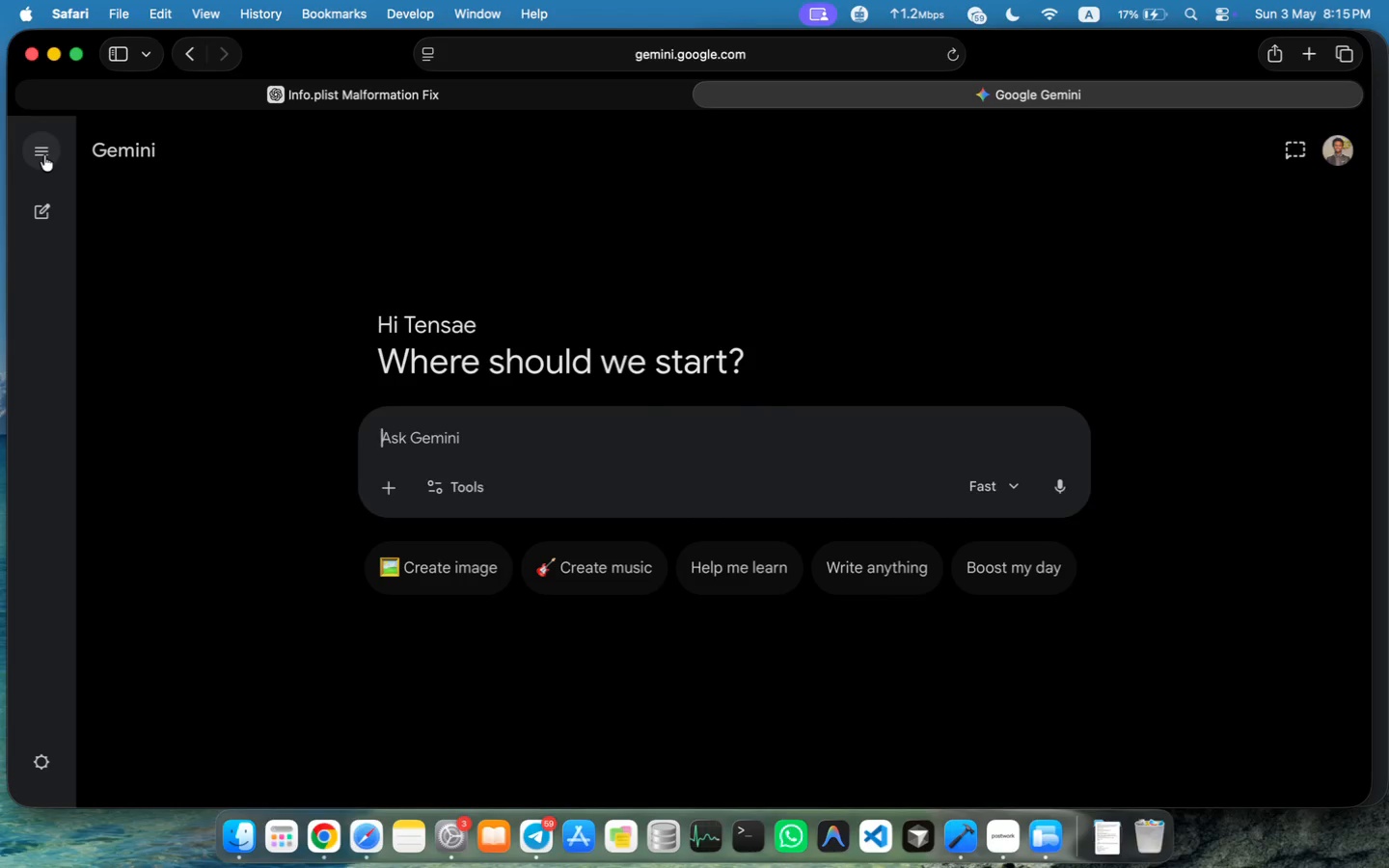 
key(Meta+V)
 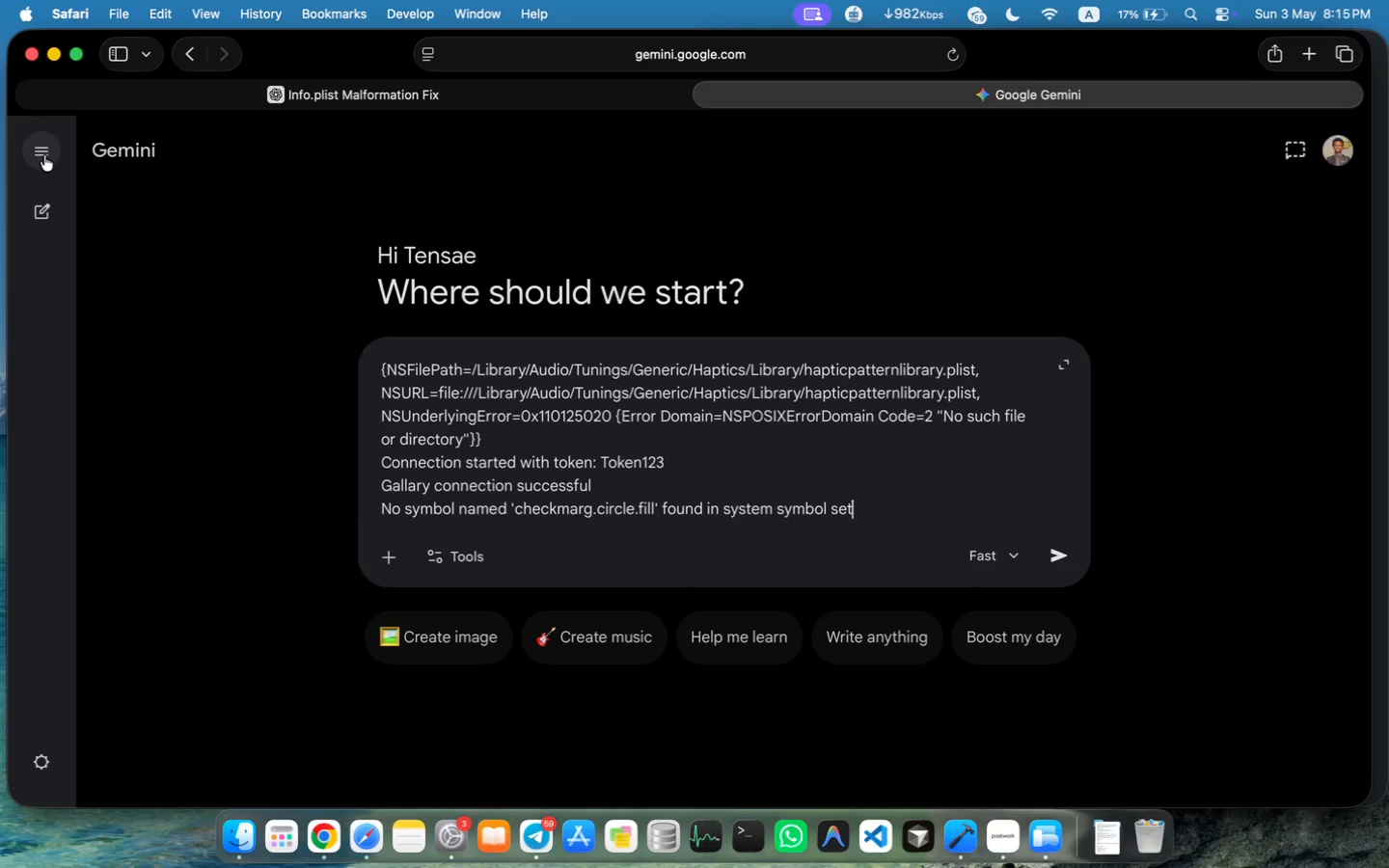 
key(Shift+Enter)
 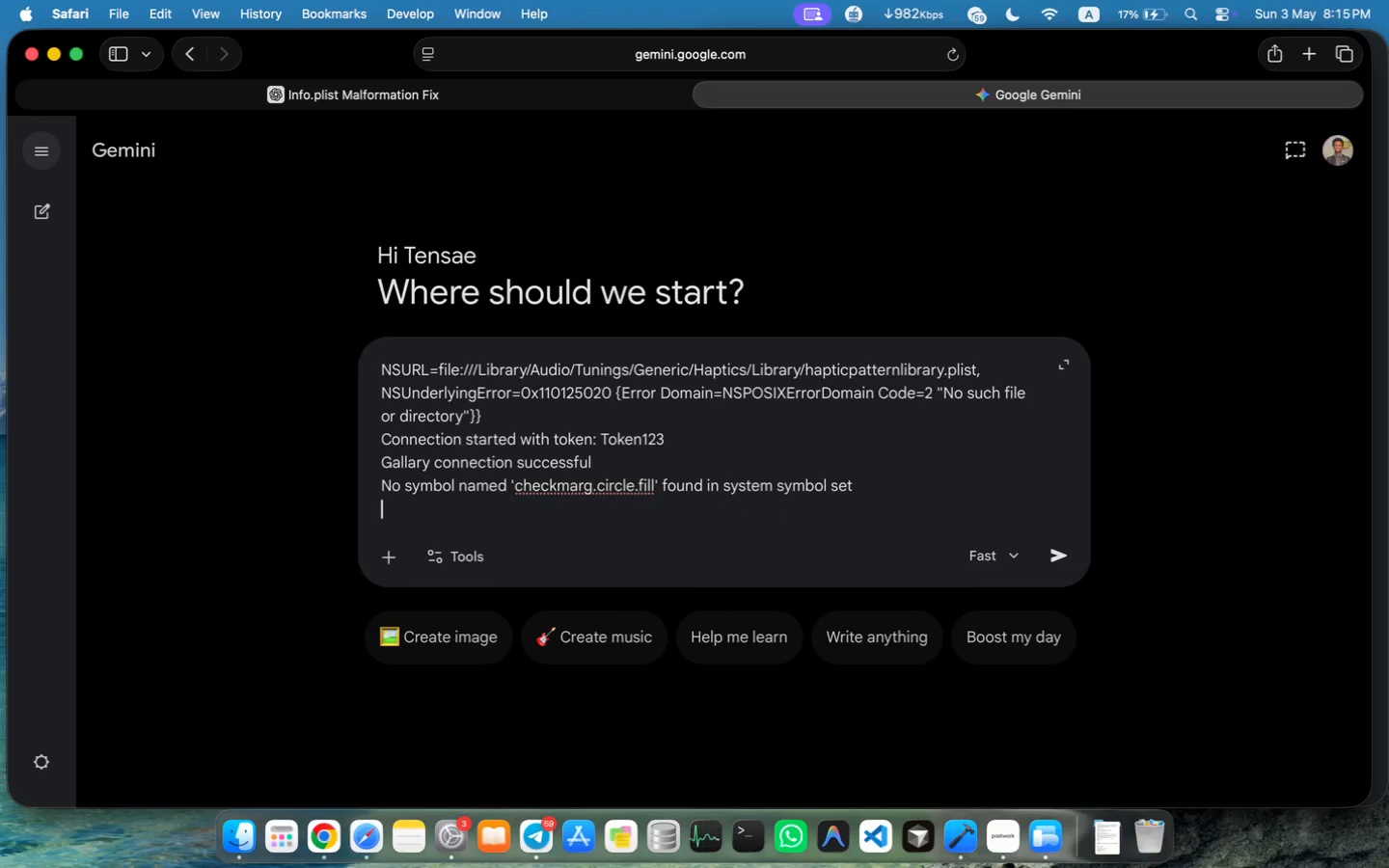 
key(Shift+Enter)
 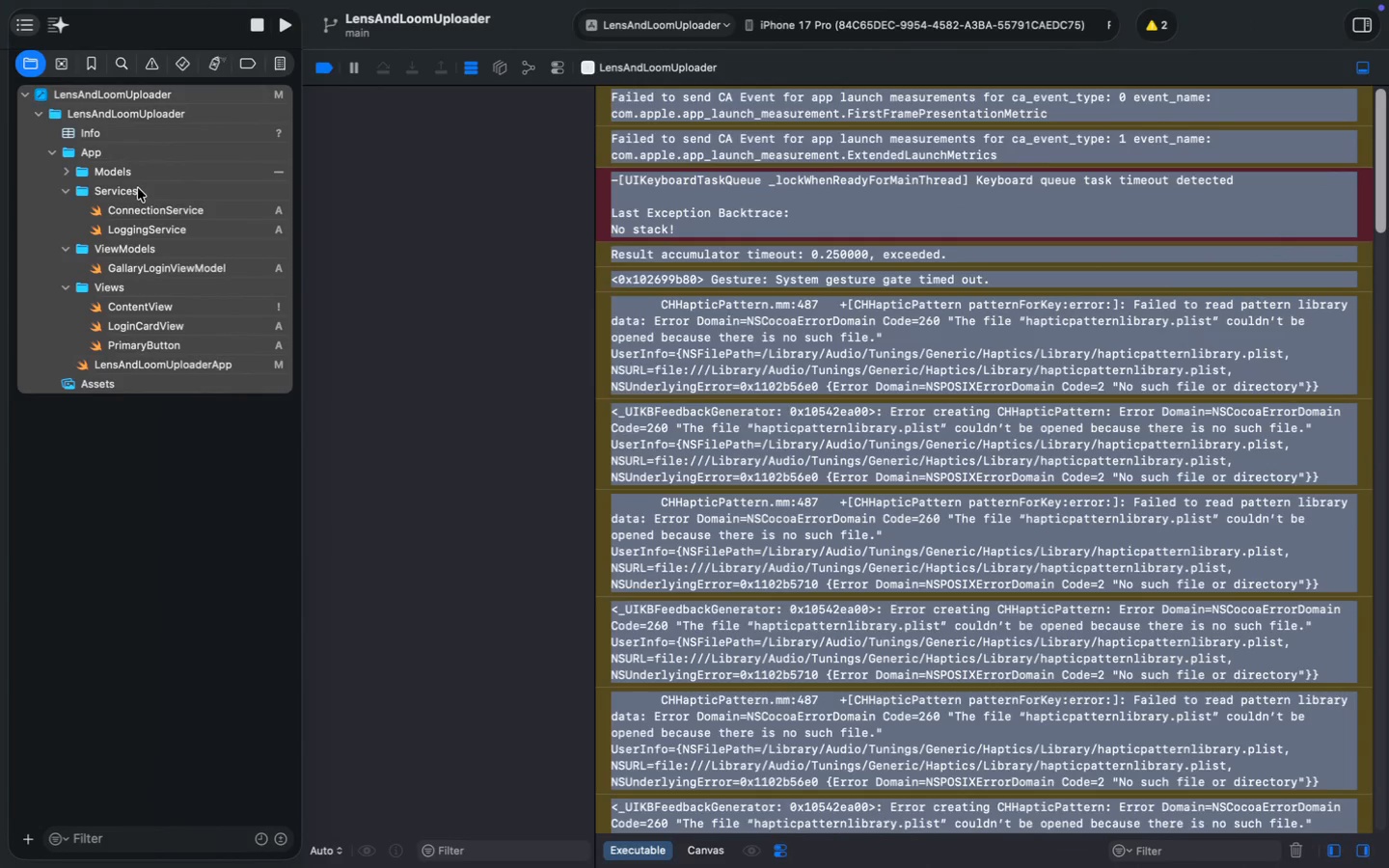 
left_click([132, 137])
 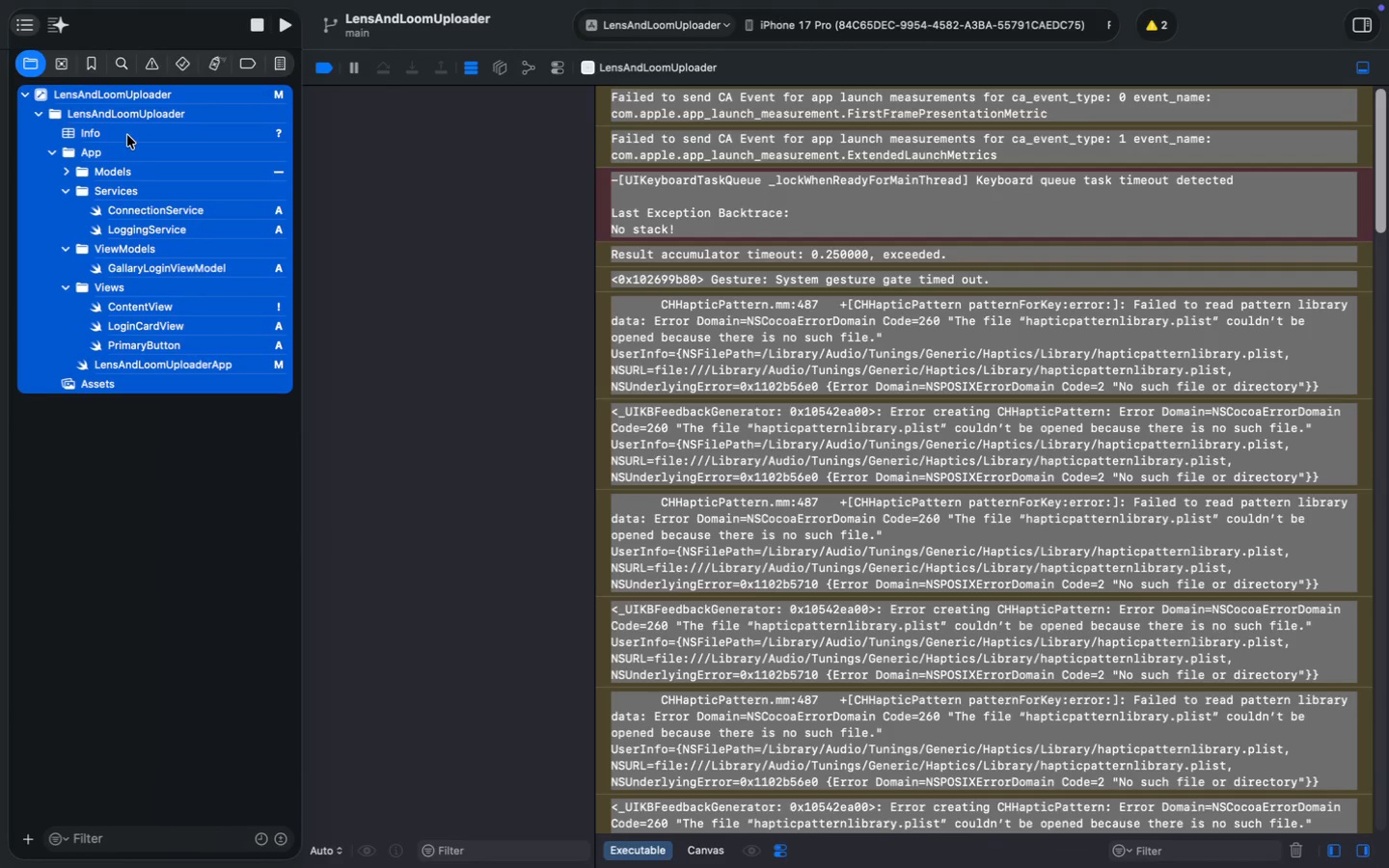 
left_click([126, 135])
 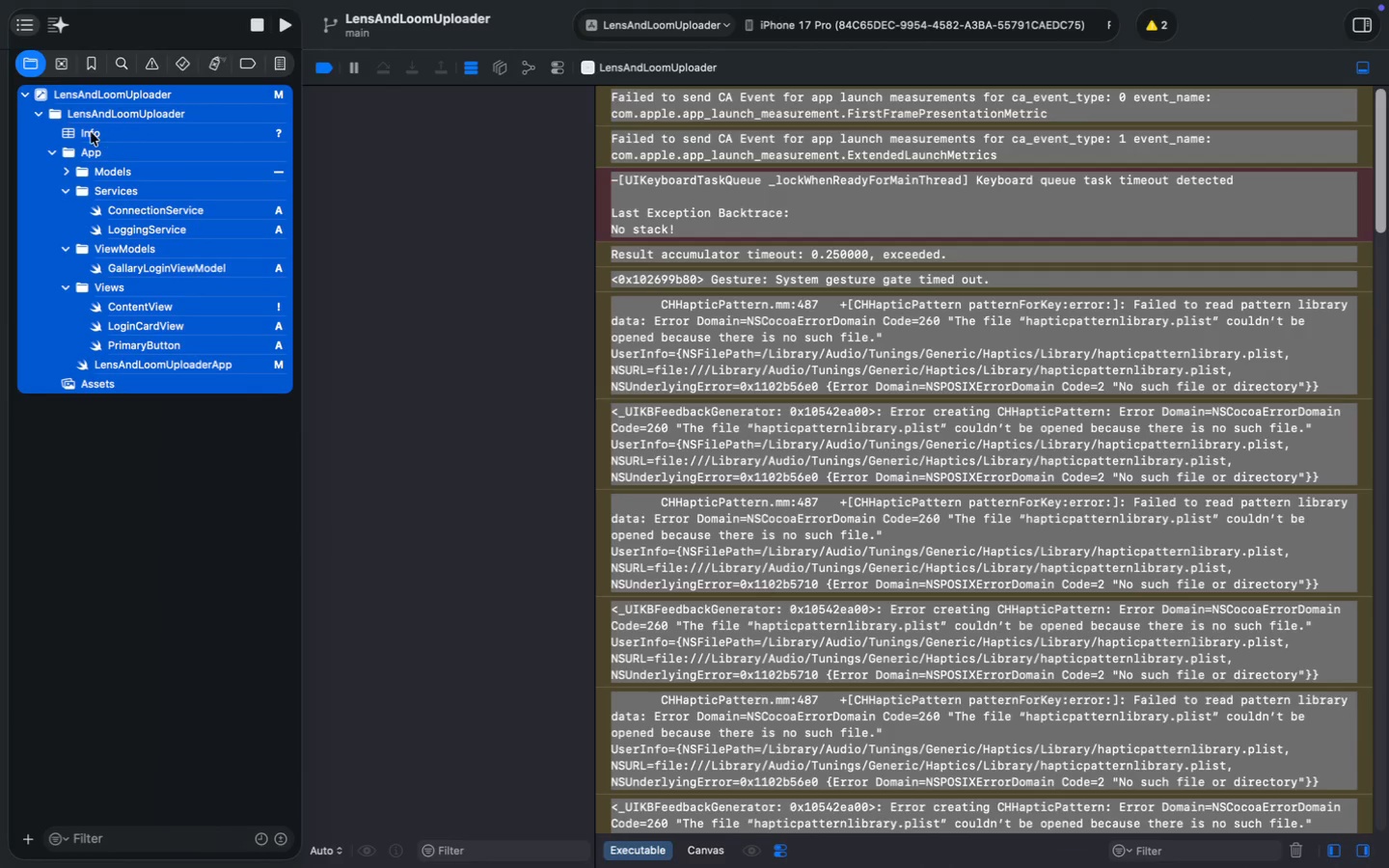 
left_click([89, 132])
 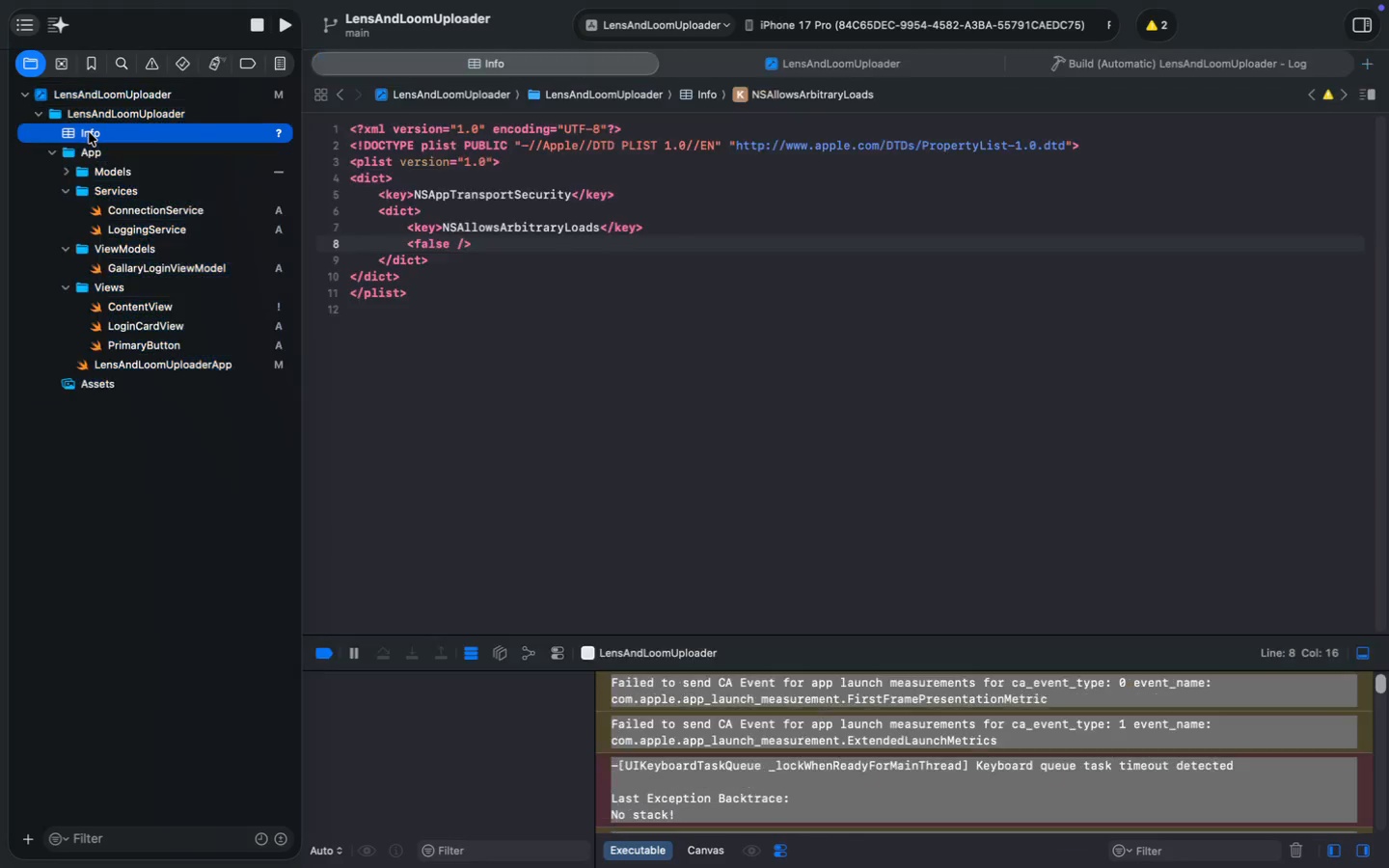 
left_click_drag(start_coordinate=[380, 196], to_coordinate=[401, 228])
 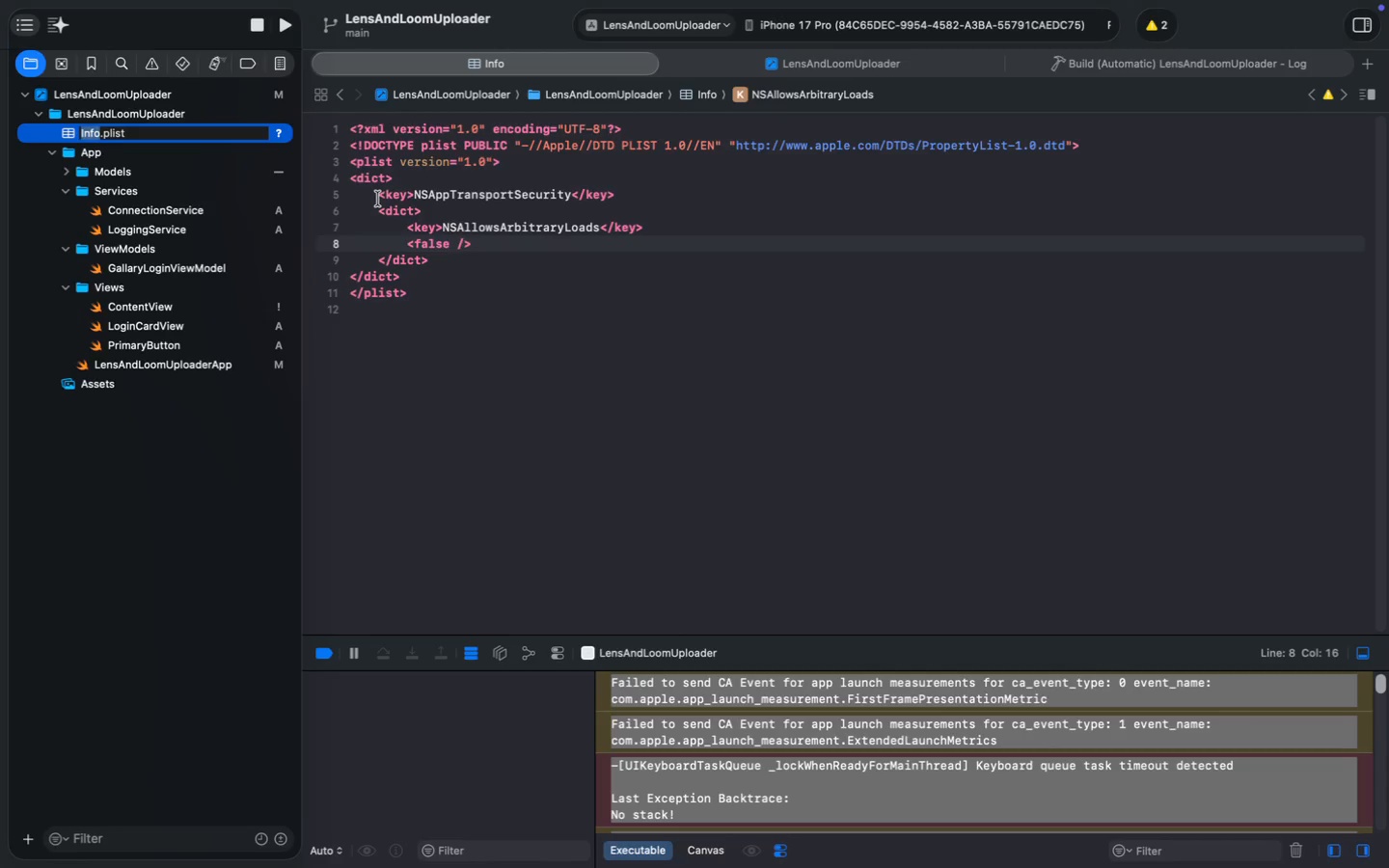 
left_click_drag(start_coordinate=[433, 258], to_coordinate=[378, 196])
 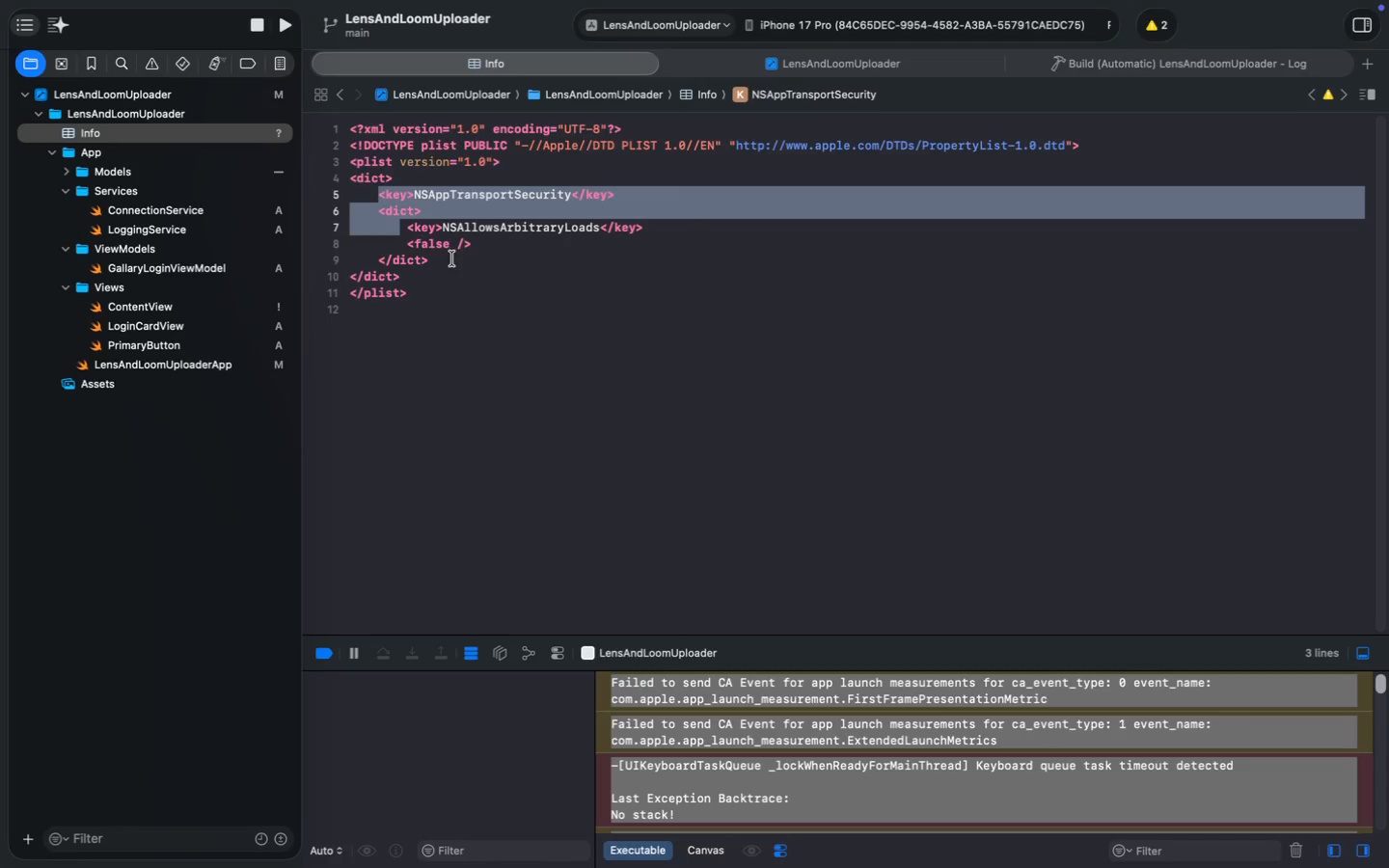 
key(Meta+Slash)
 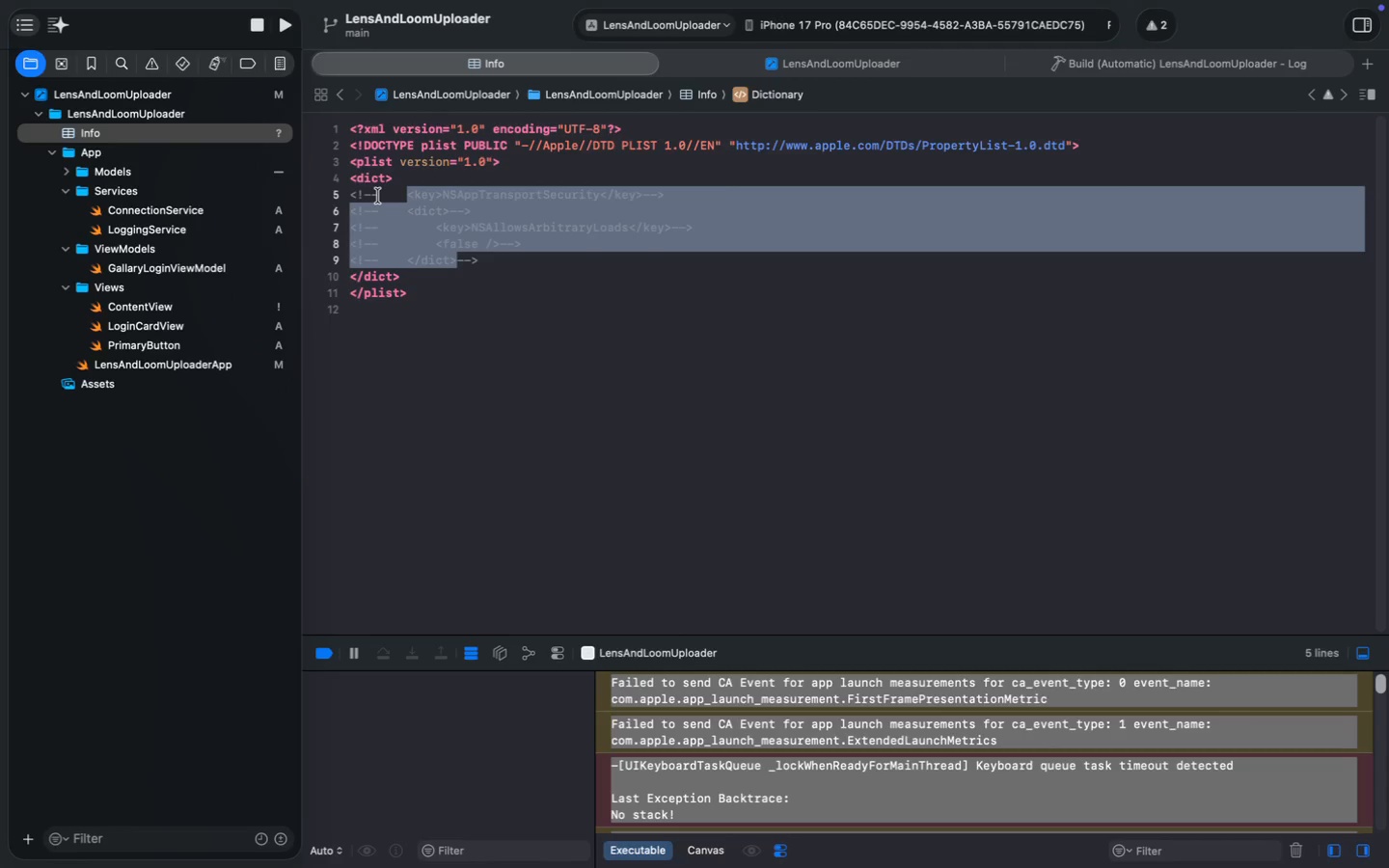 
key(Meta+S)
 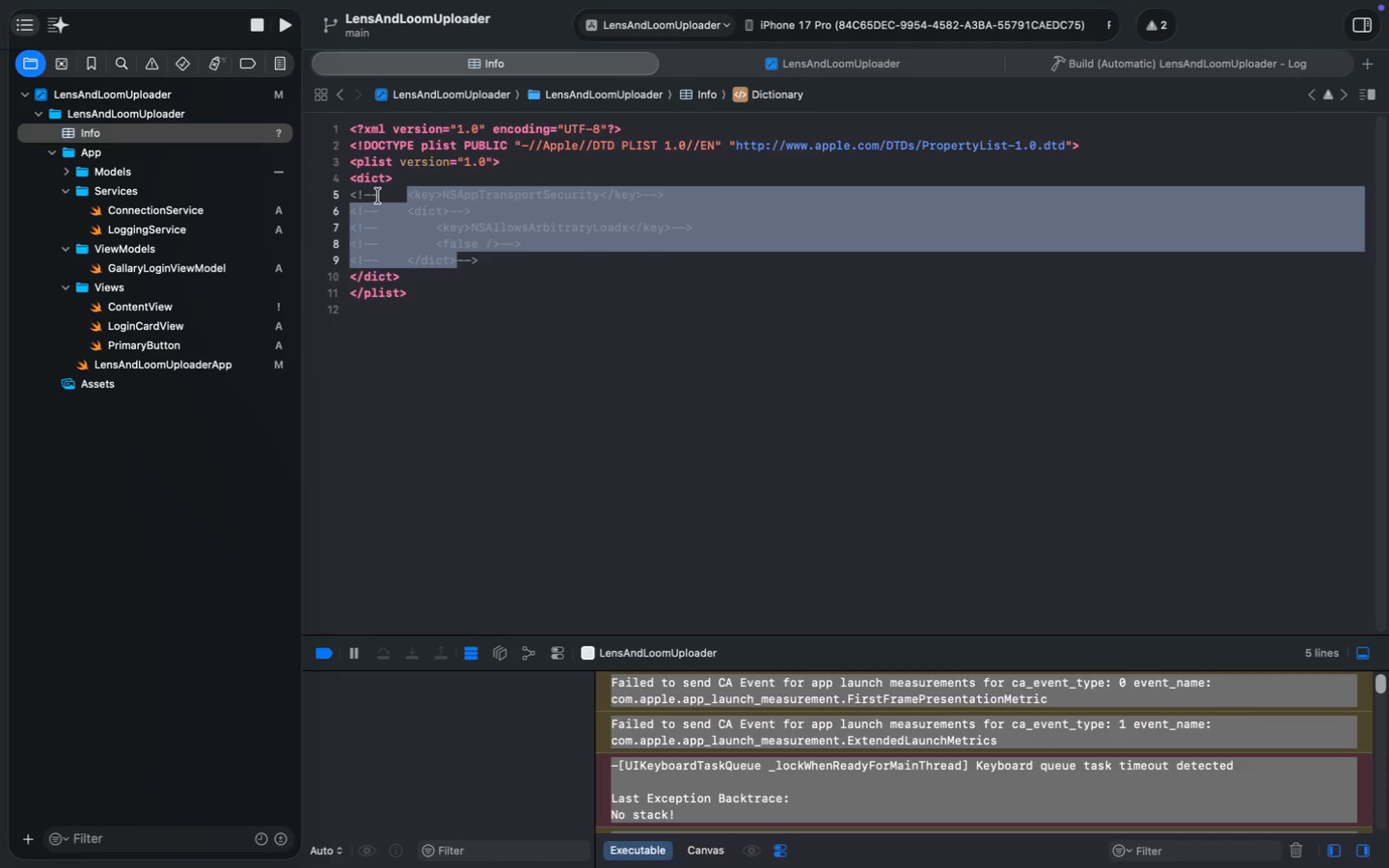 
key(Meta+S)
 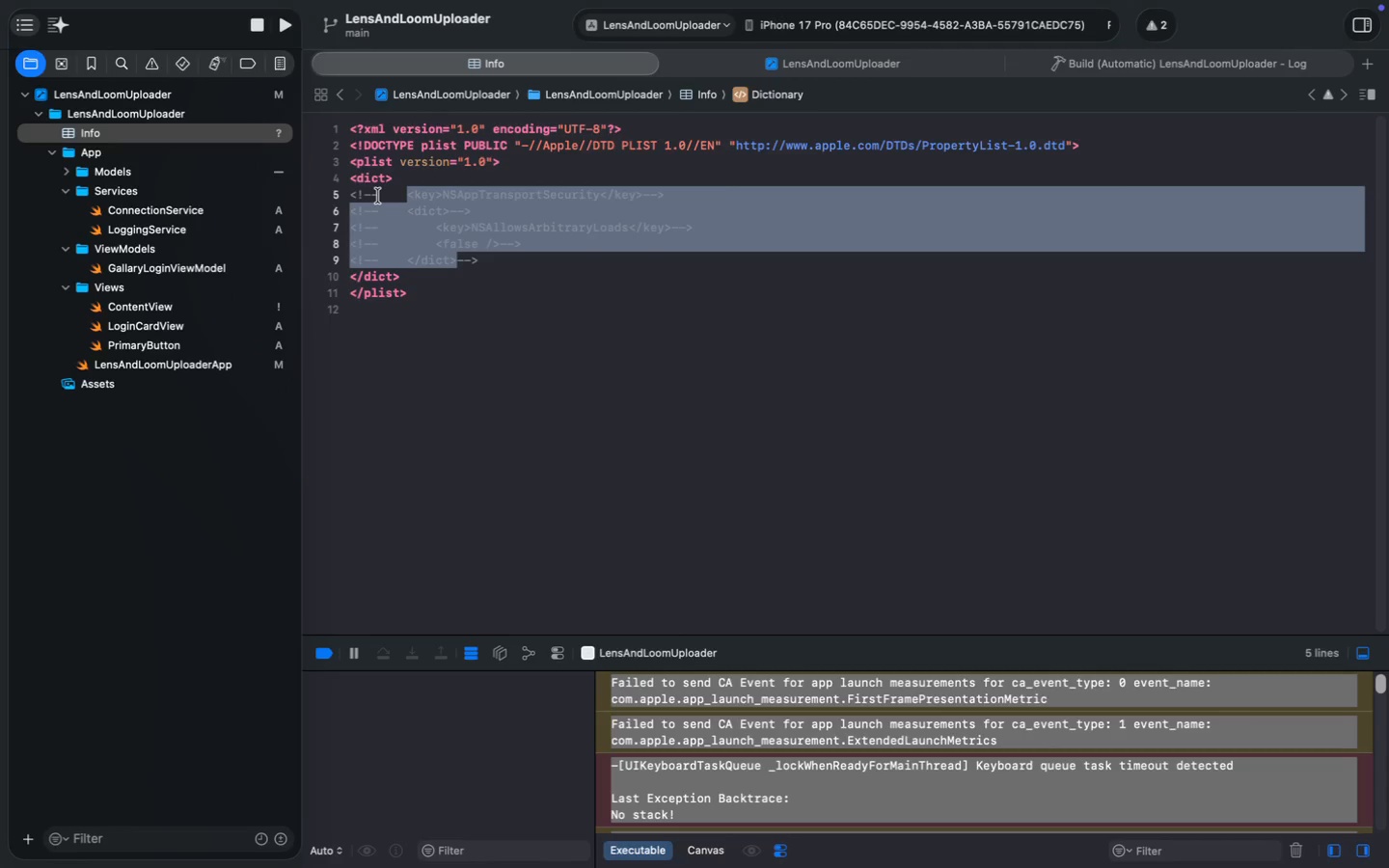 
key(Meta+S)
 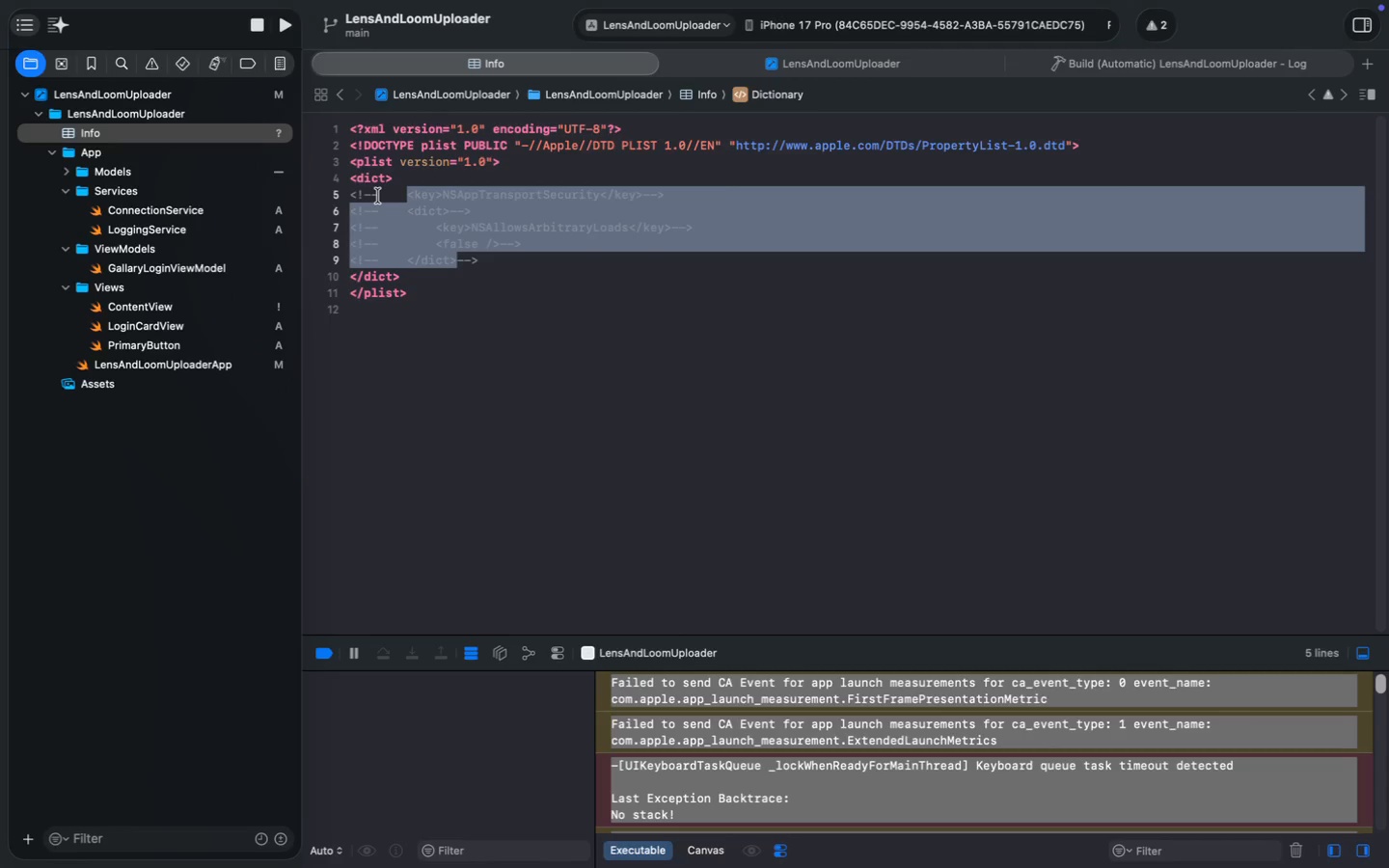 
key(Meta+S)
 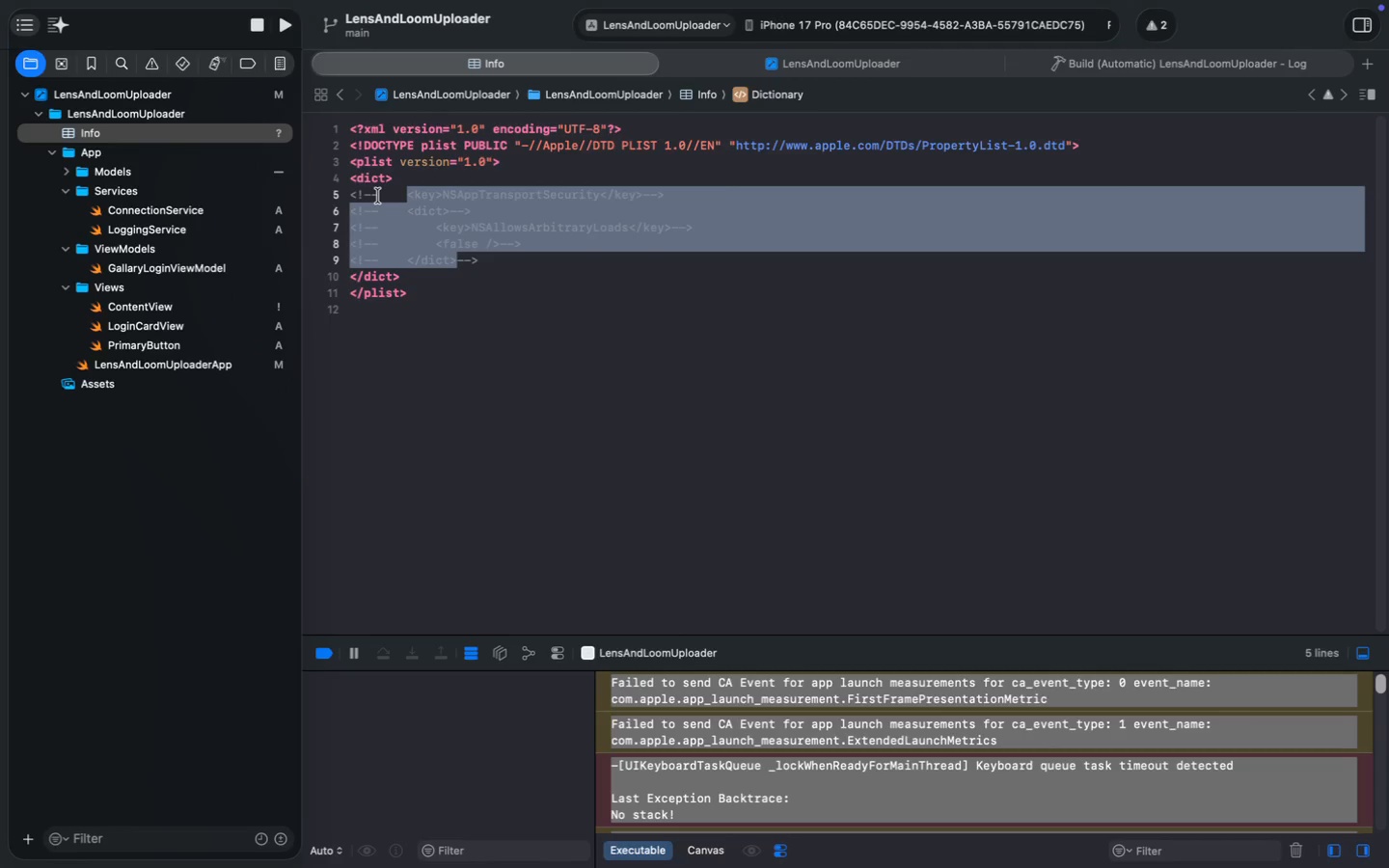 
key(Meta+S)
 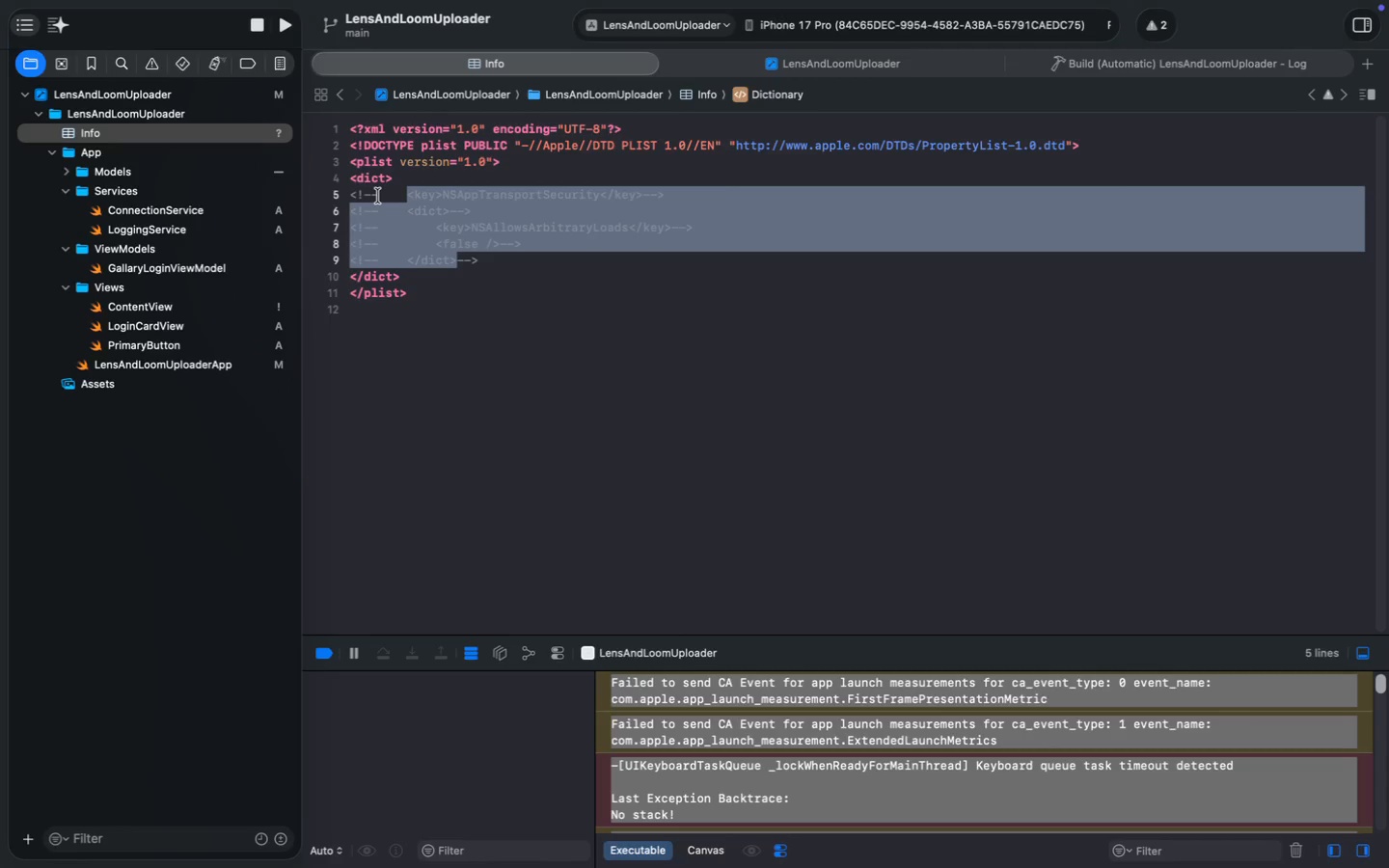 
key(Meta+S)
 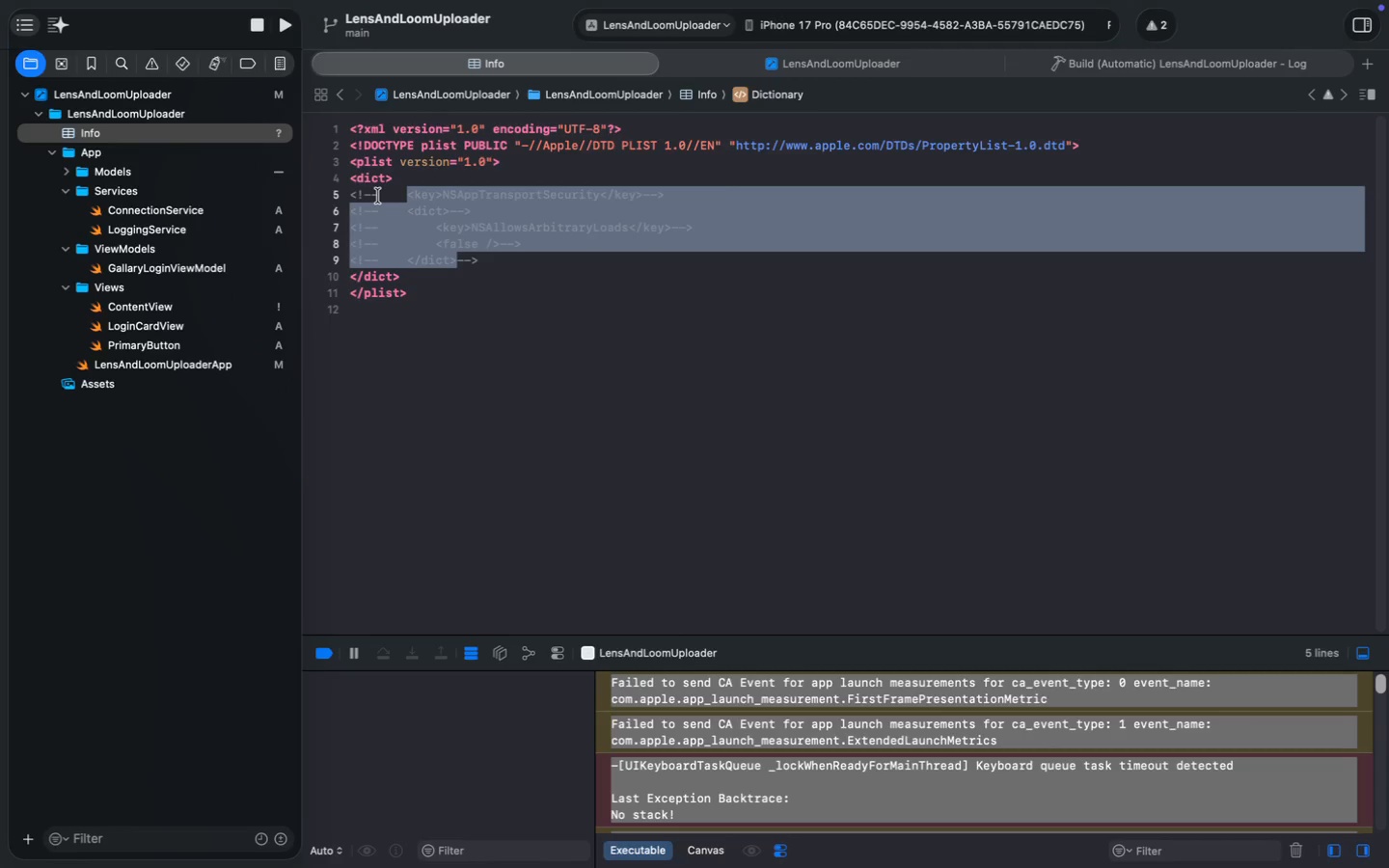 
key(Meta+Period)
 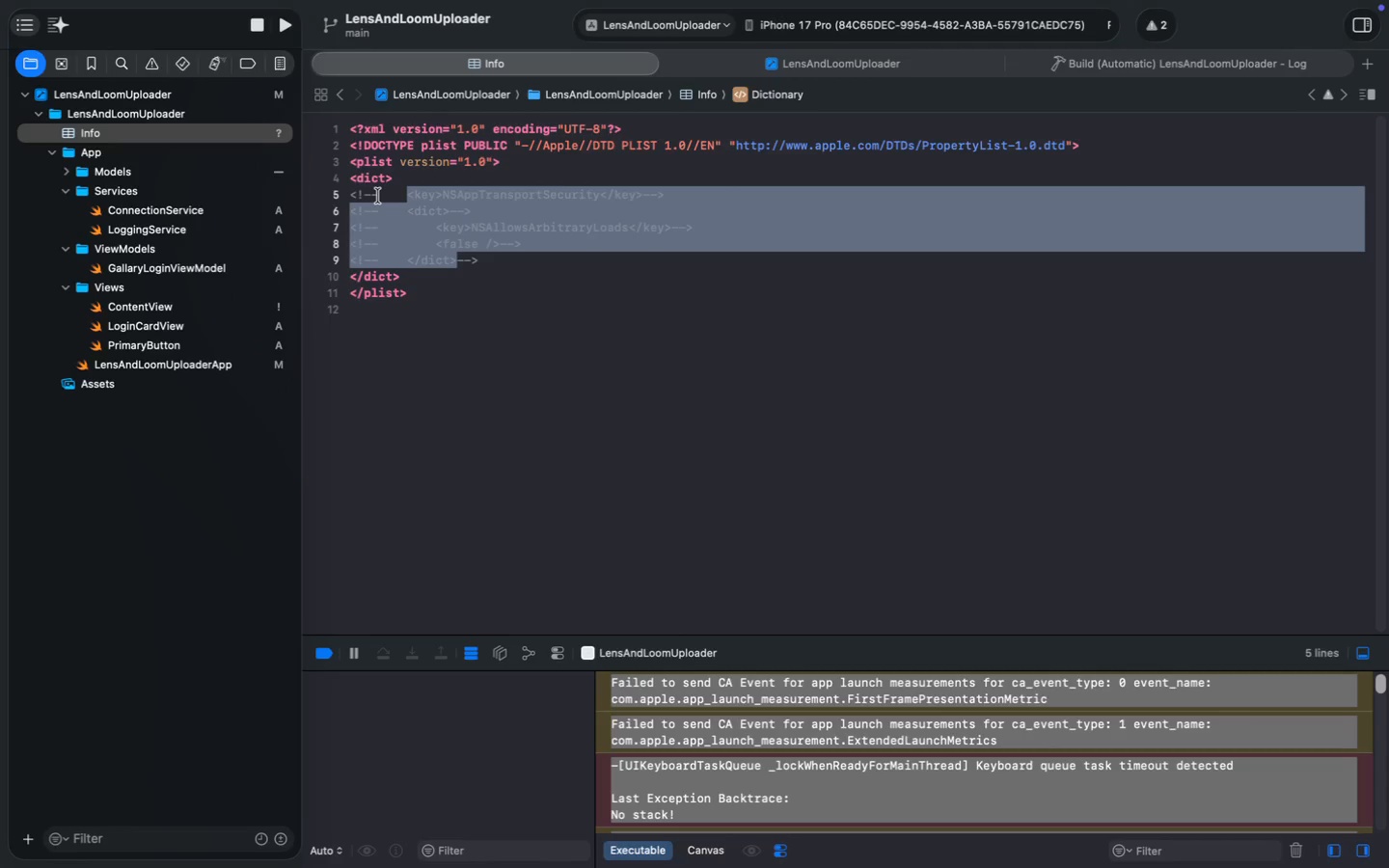 
scroll: coordinate [1013, 776], scroll_direction: down, amount: 443.0
 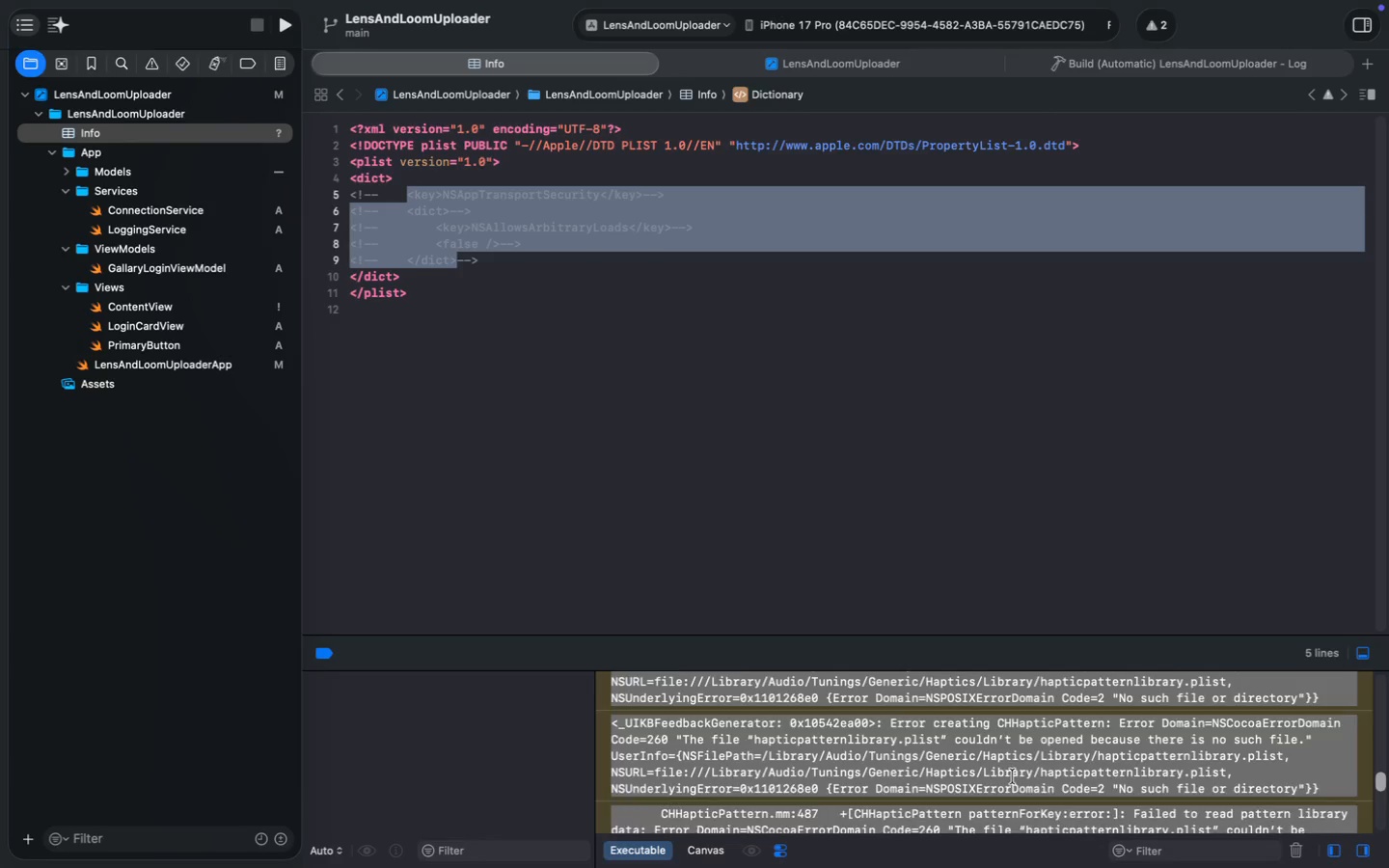 
left_click([815, 471])
 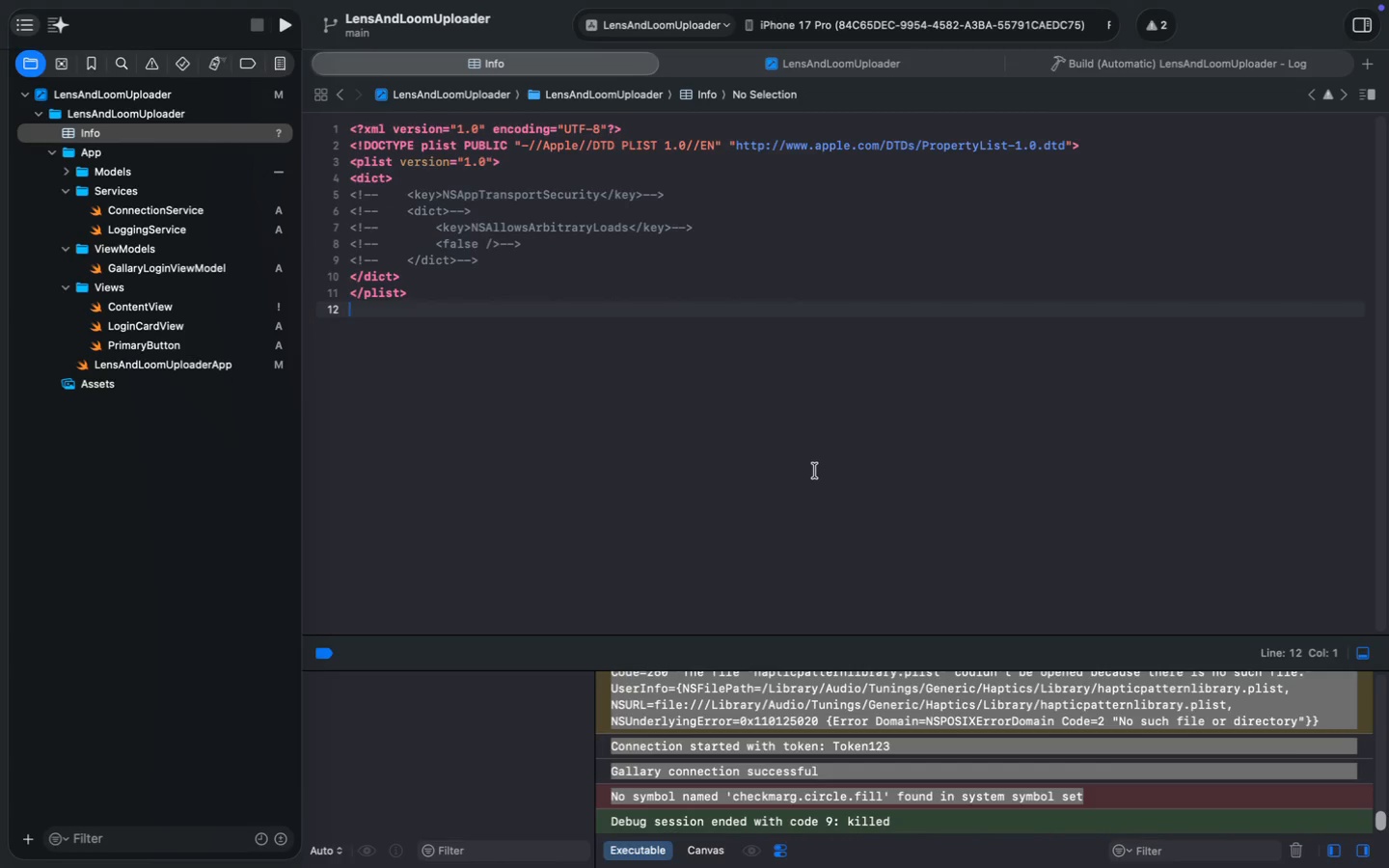 
key(Meta+Shift+Period)
 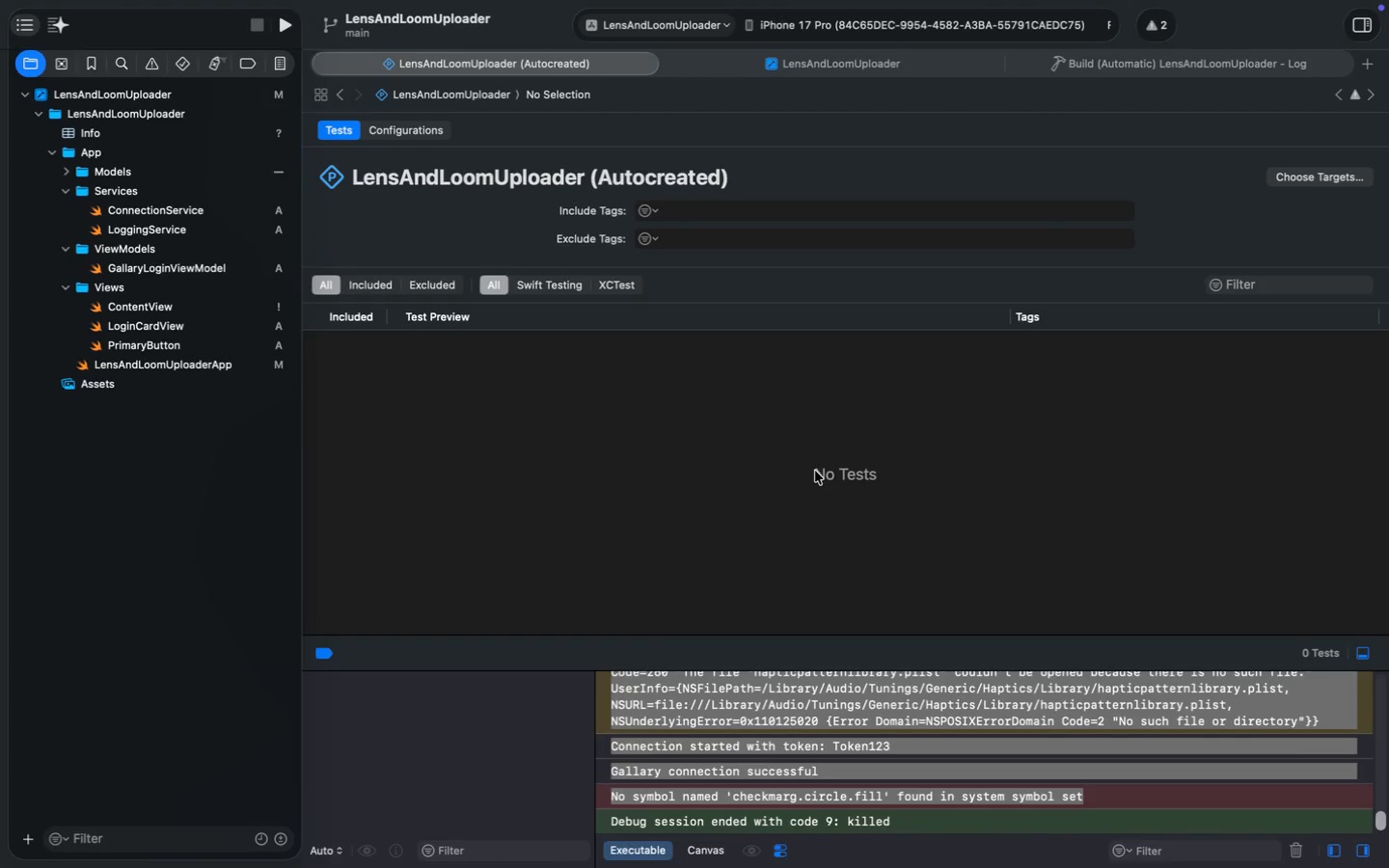 
key(Meta+Shift+ShiftLeft)
 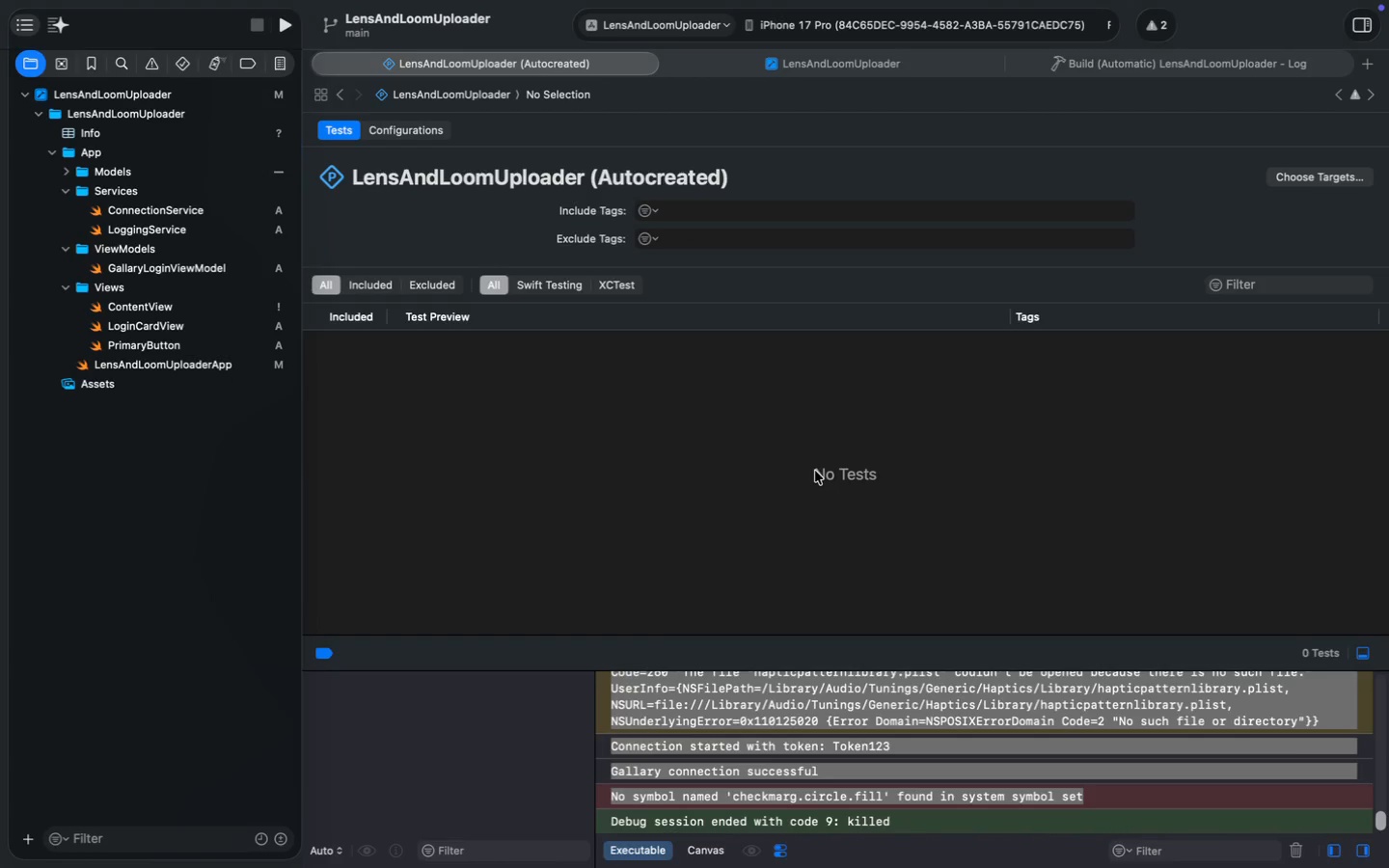 
key(Meta+Shift+K)
 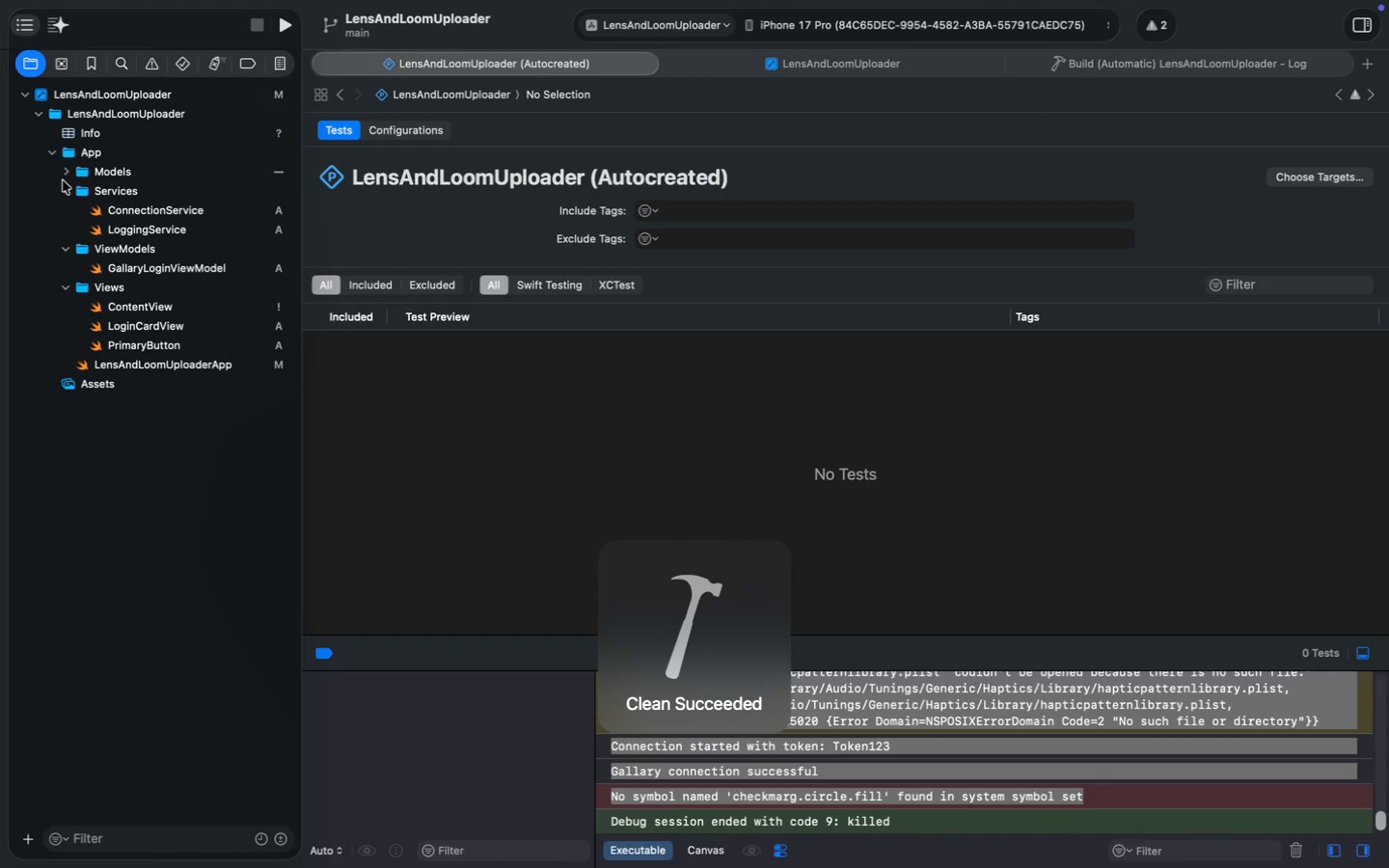 
left_click([82, 135])
 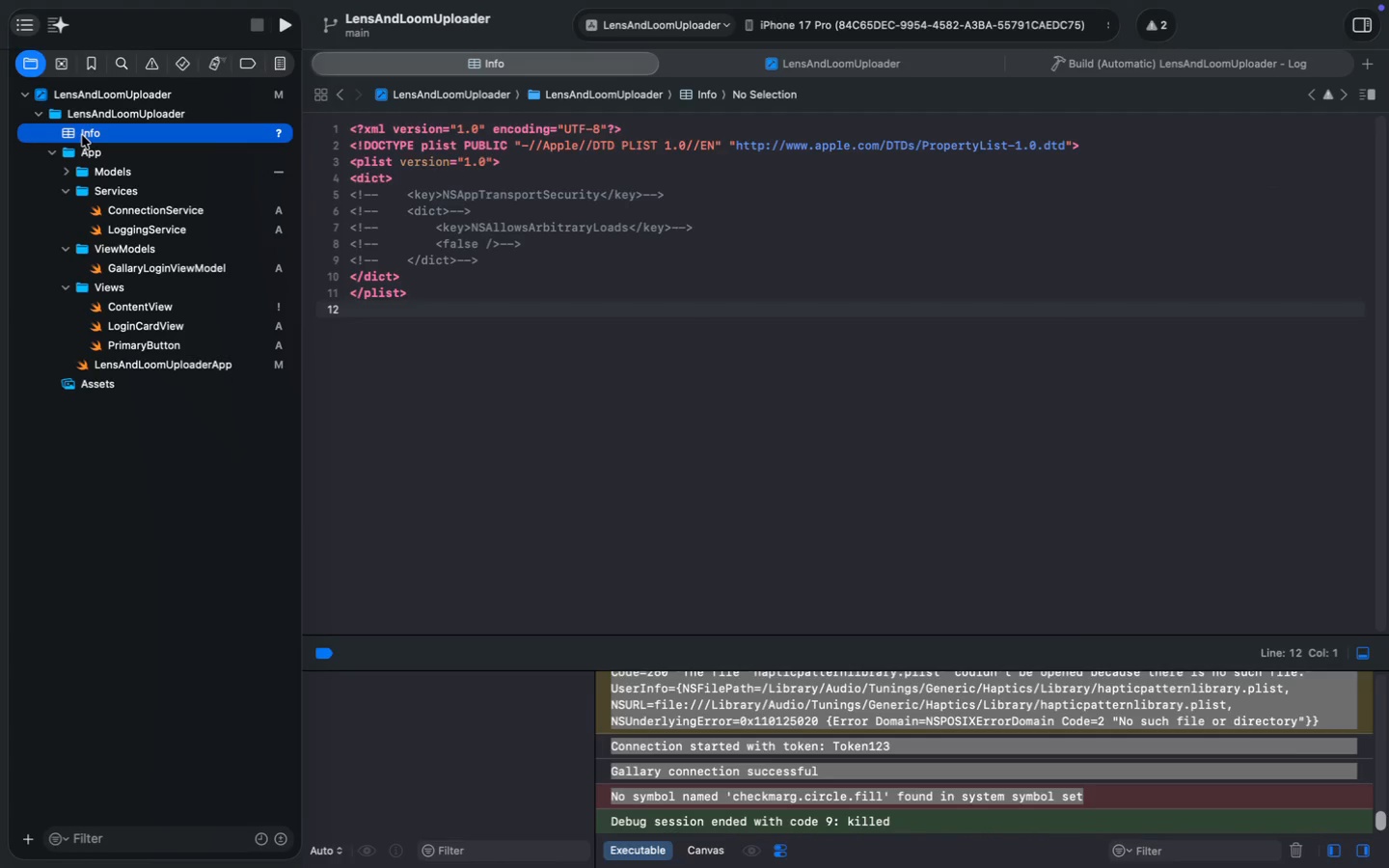 
left_click([830, 353])
 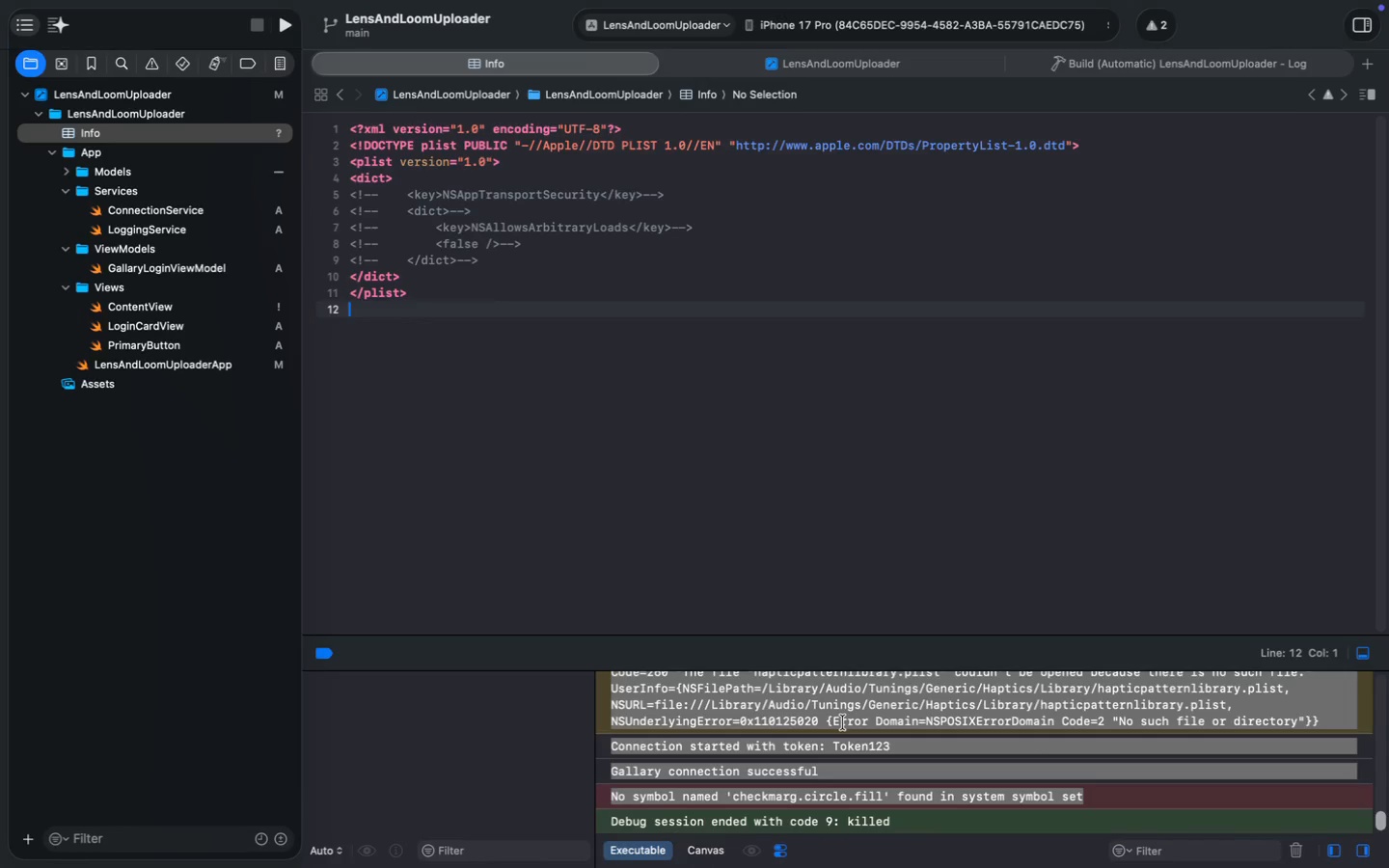 
hold_key(key=CommandLeft, duration=0.64)
 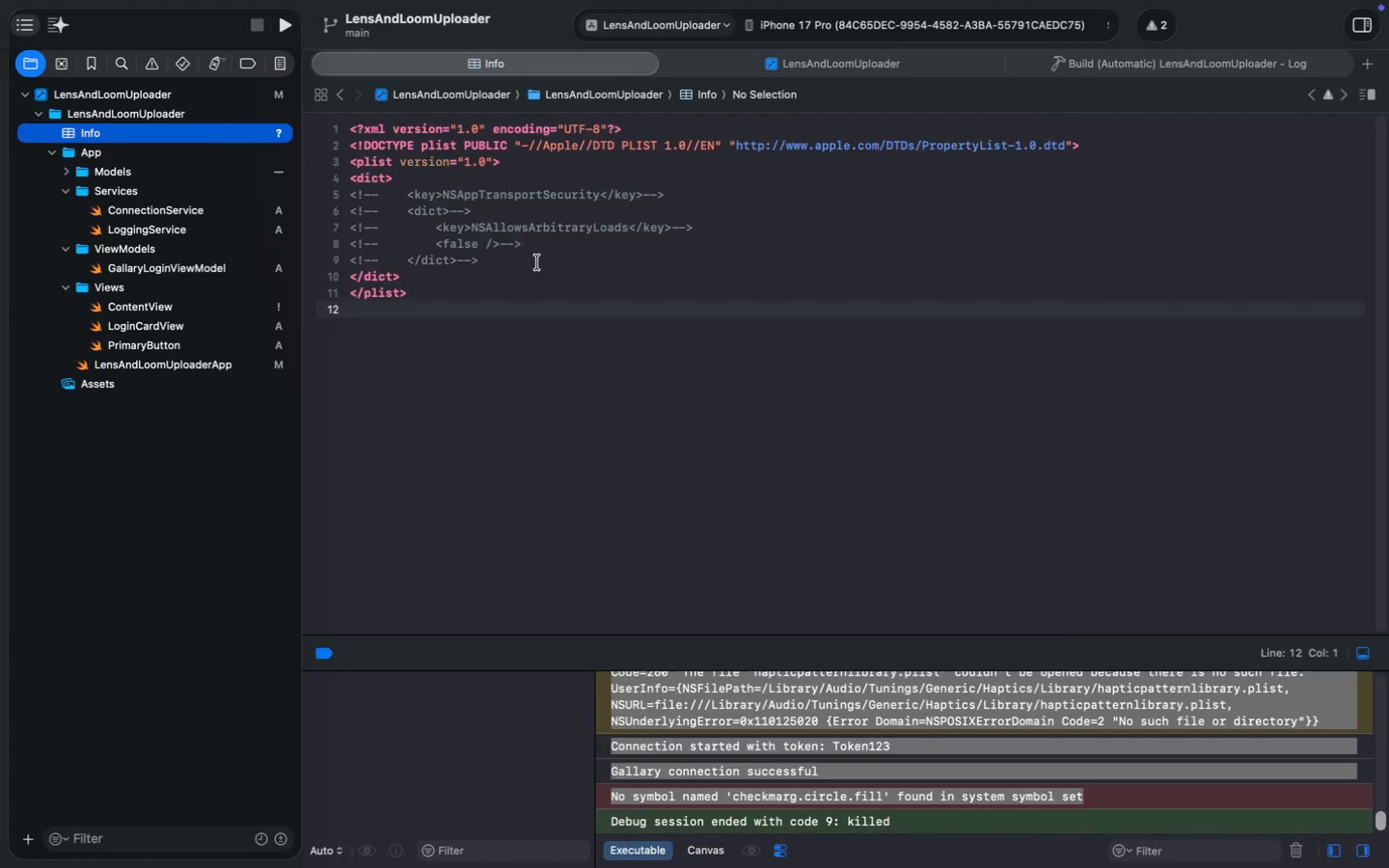 
key(Meta+R)
 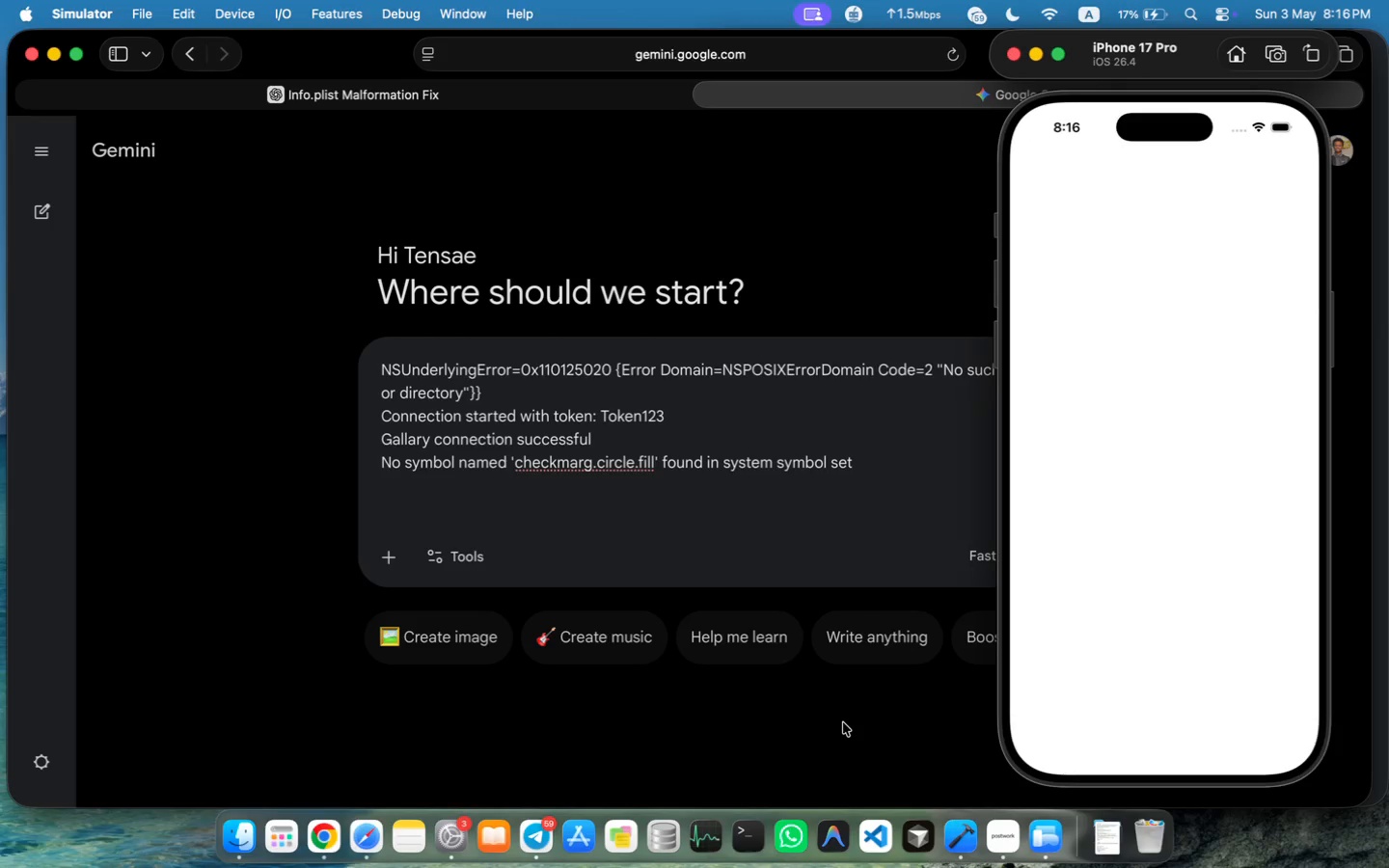 
scroll: coordinate [843, 722], scroll_direction: down, amount: 38.0
 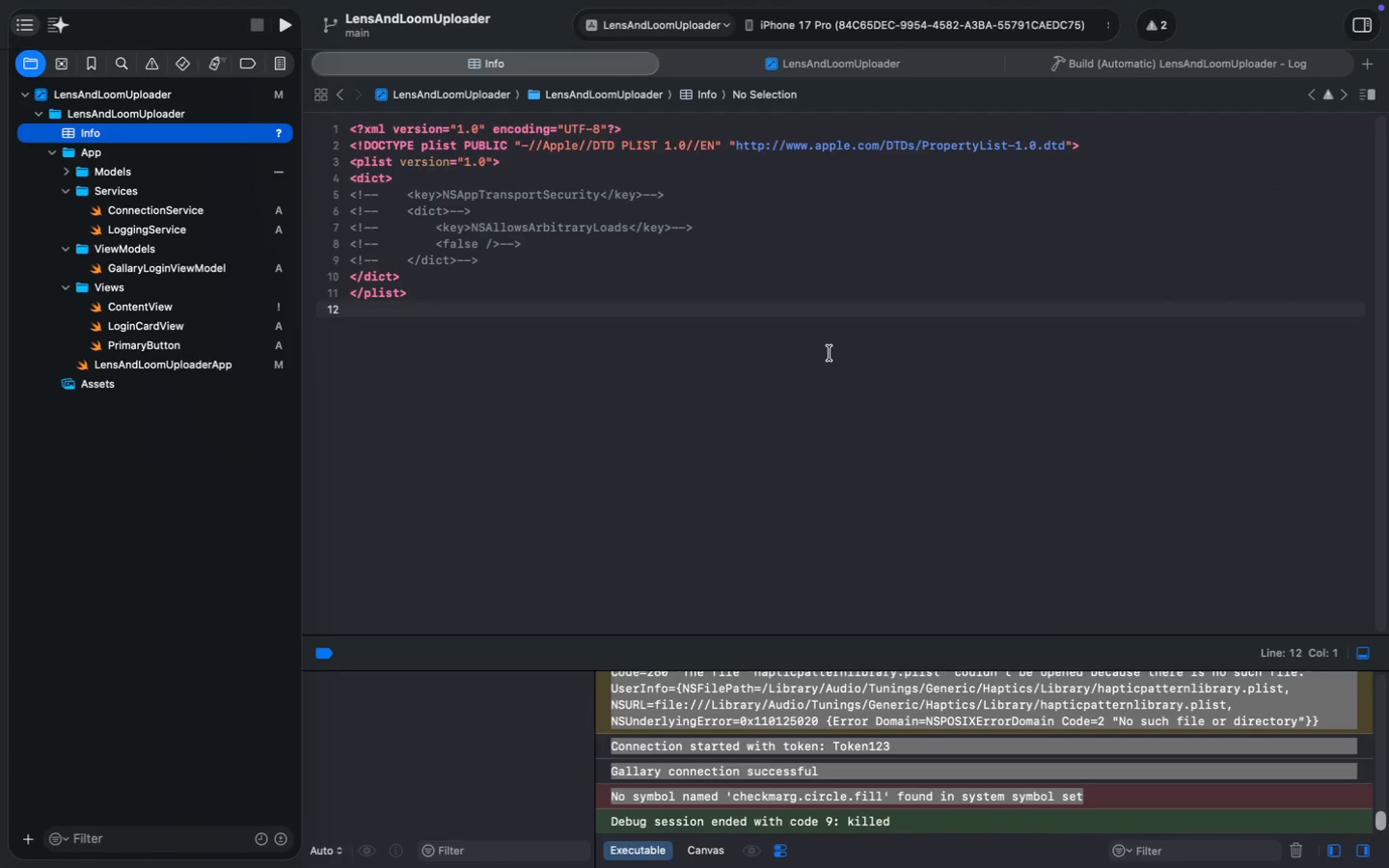 
wait(15.52)
 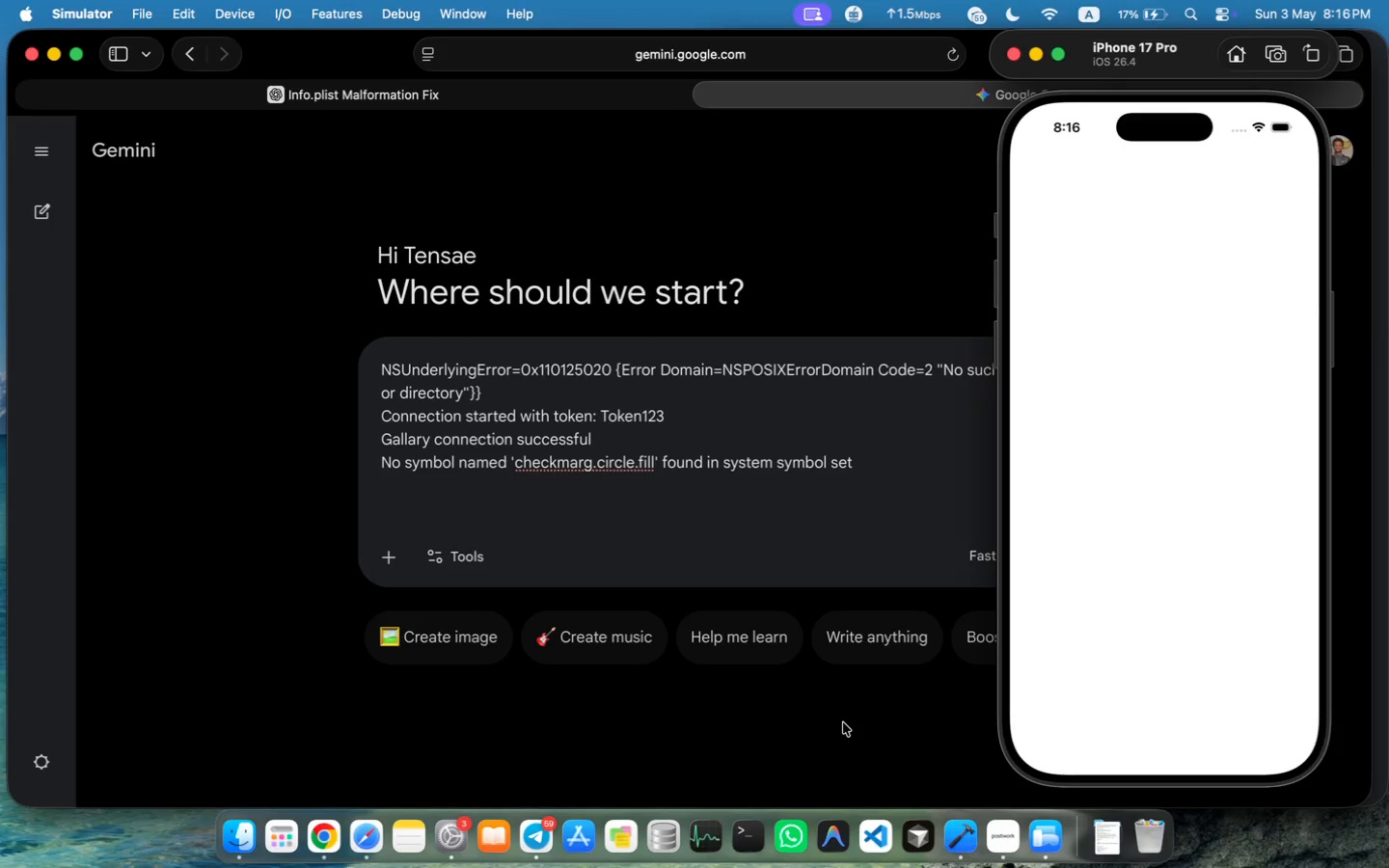 
left_click([1188, 459])
 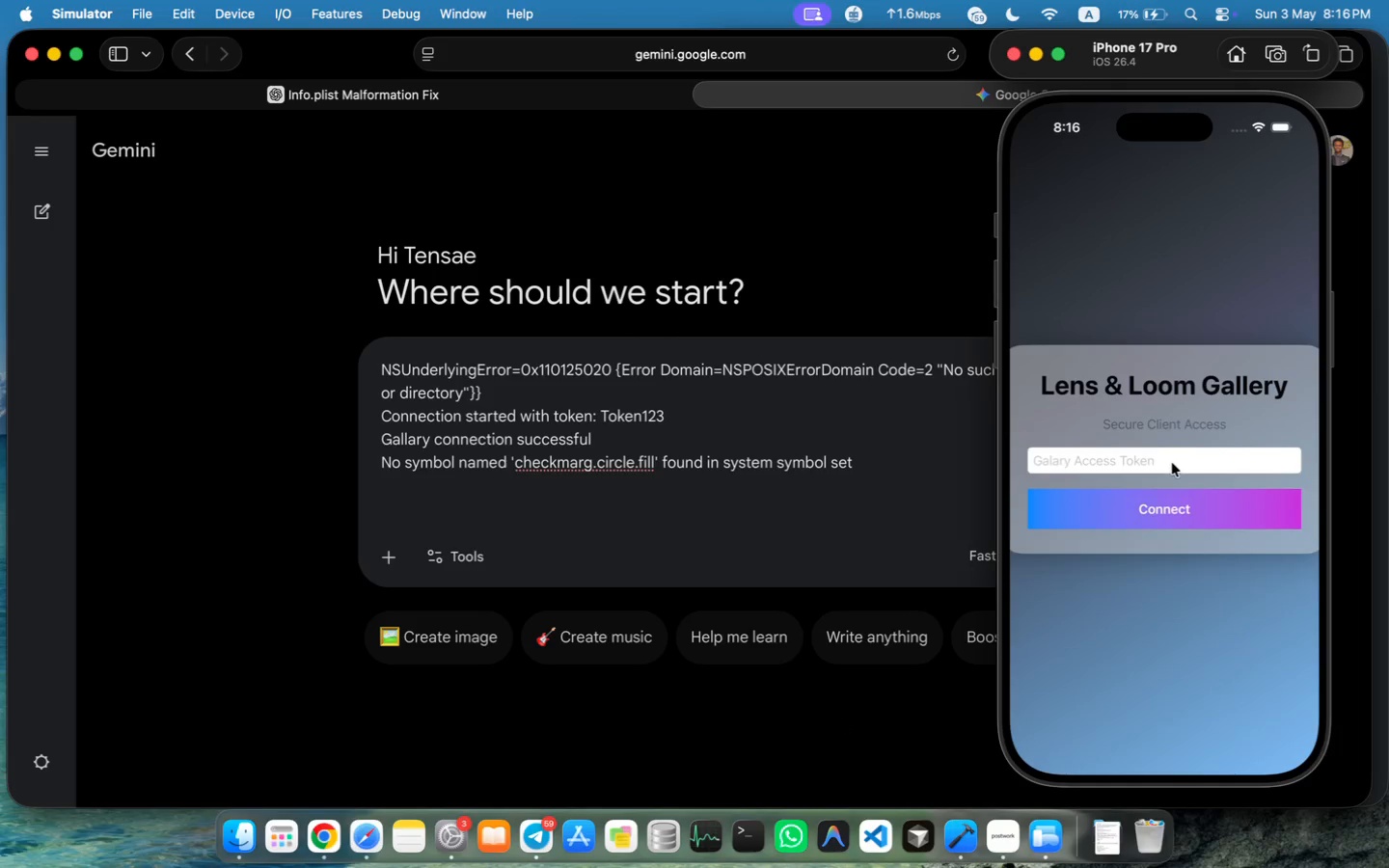 
type(tooken764!)
 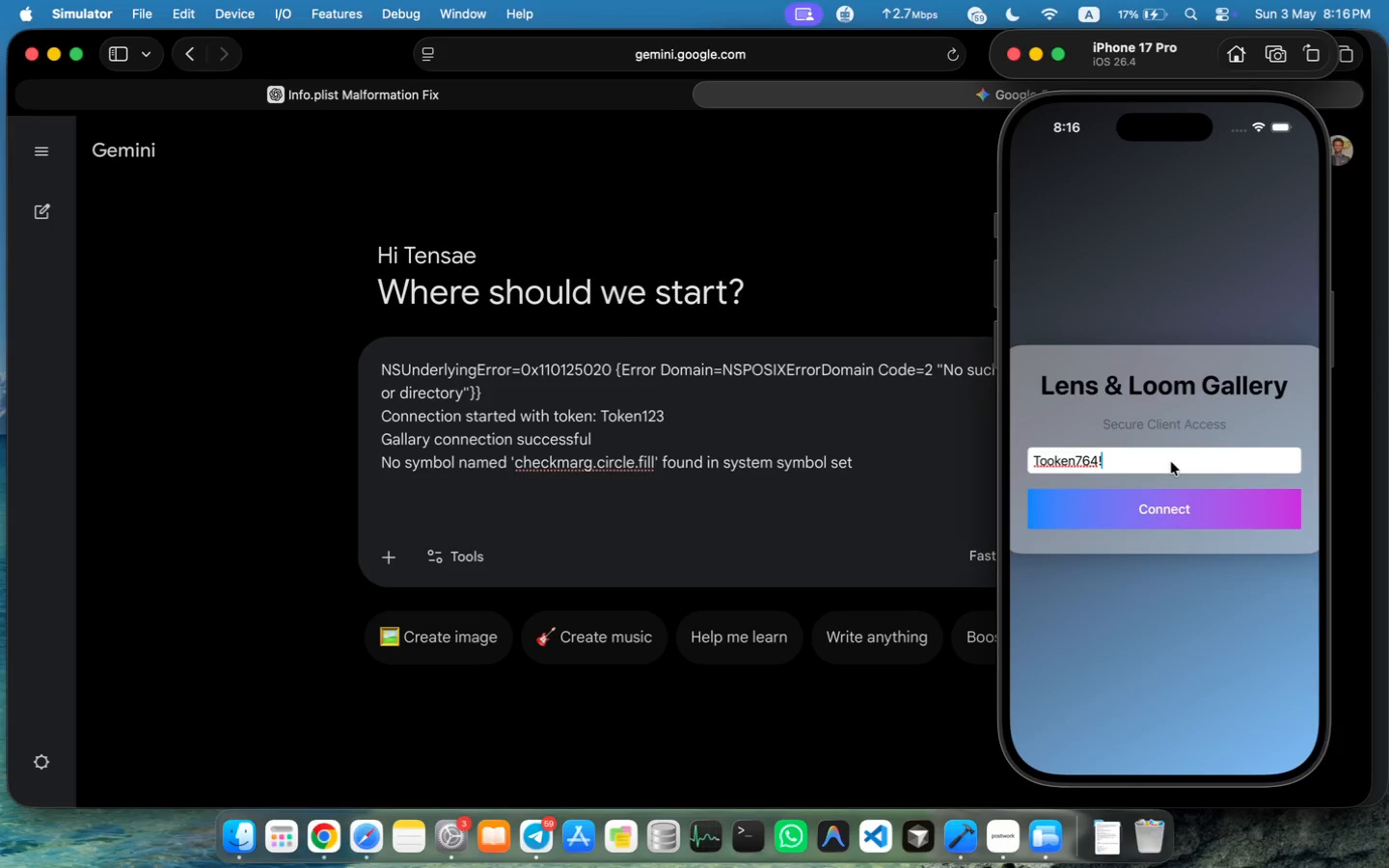 
left_click([1199, 502])
 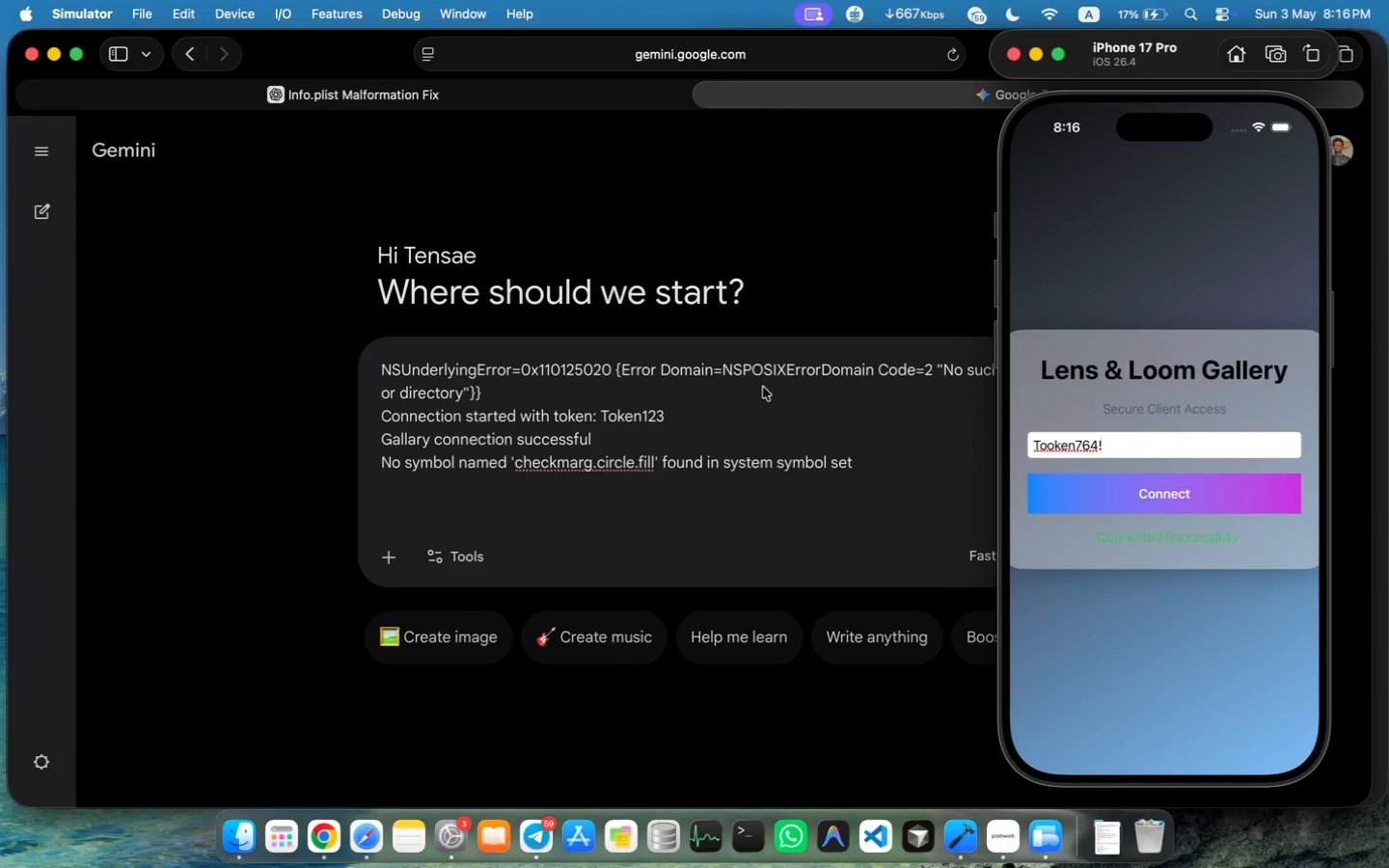 
wait(13.21)
 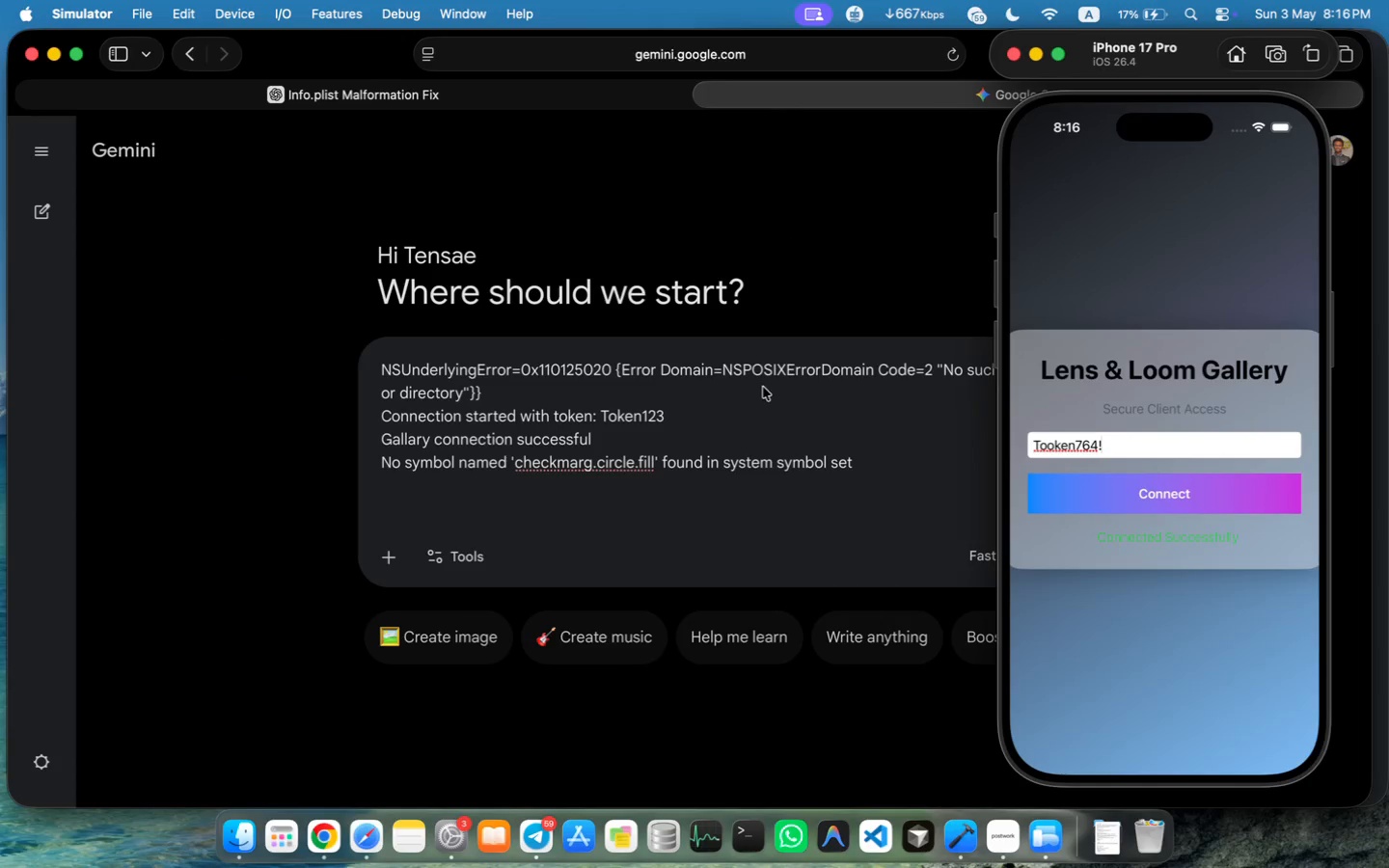 
left_click([34, 143])
 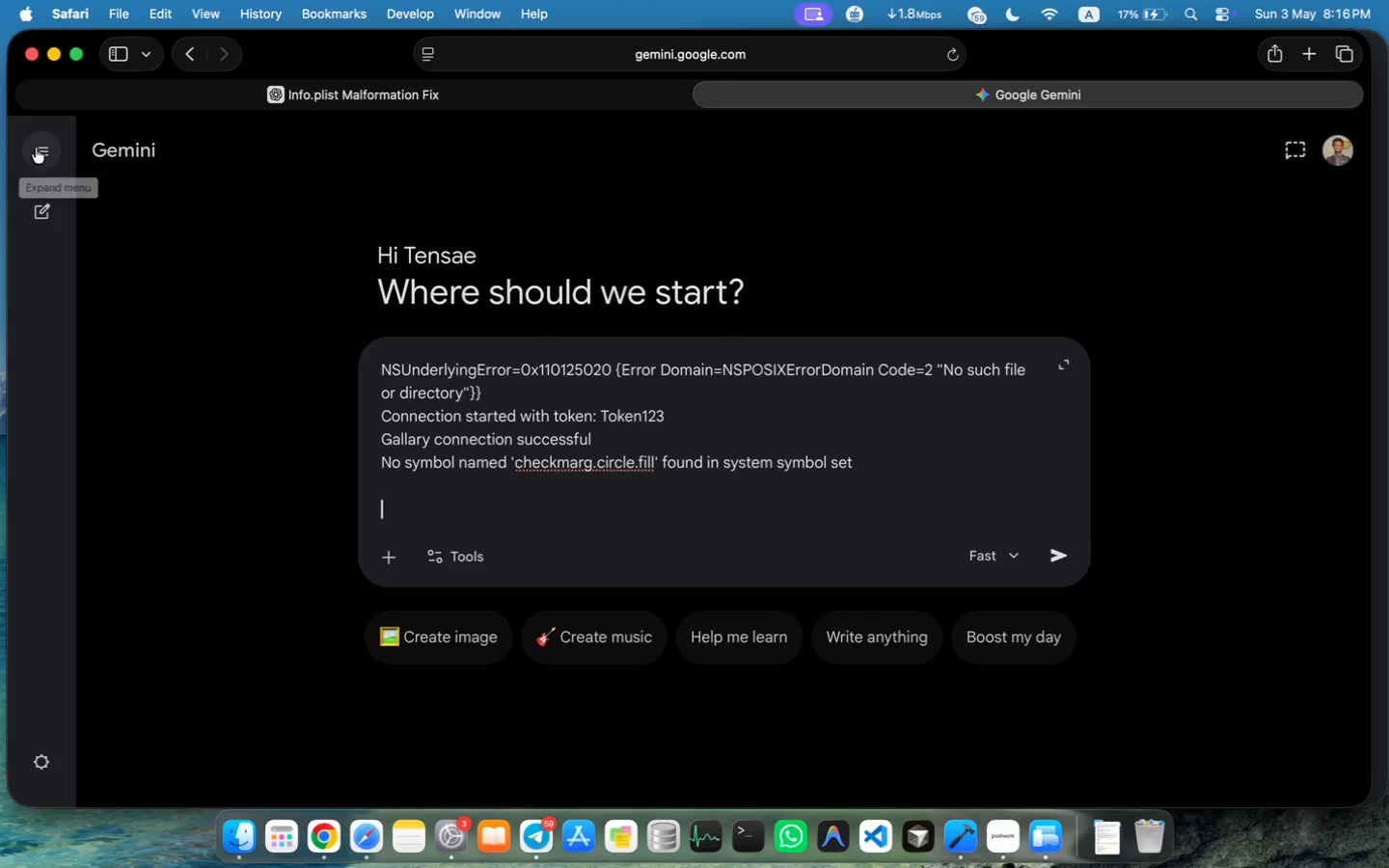 
left_click([36, 149])
 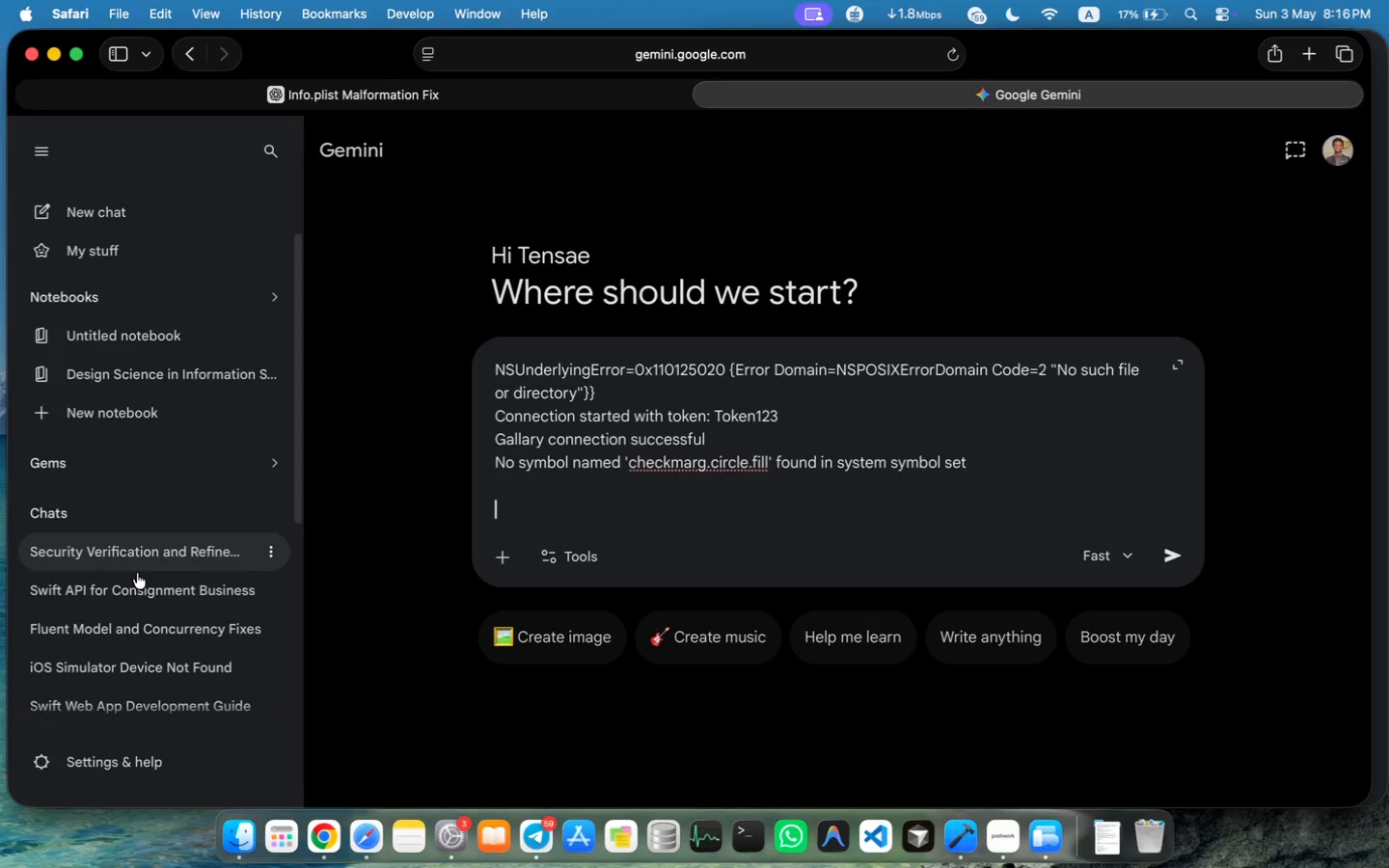 
left_click([137, 567])
 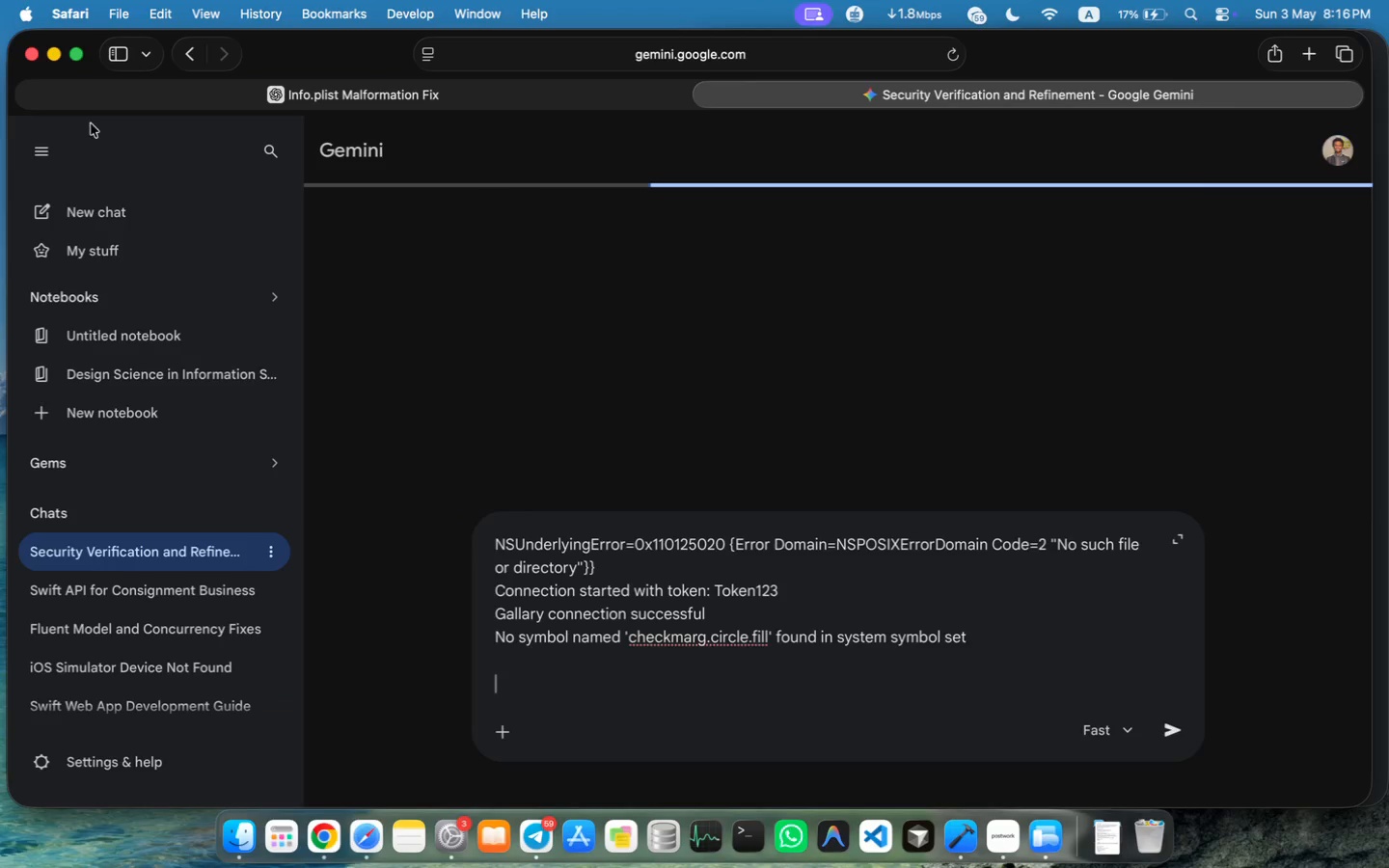 
left_click([39, 146])
 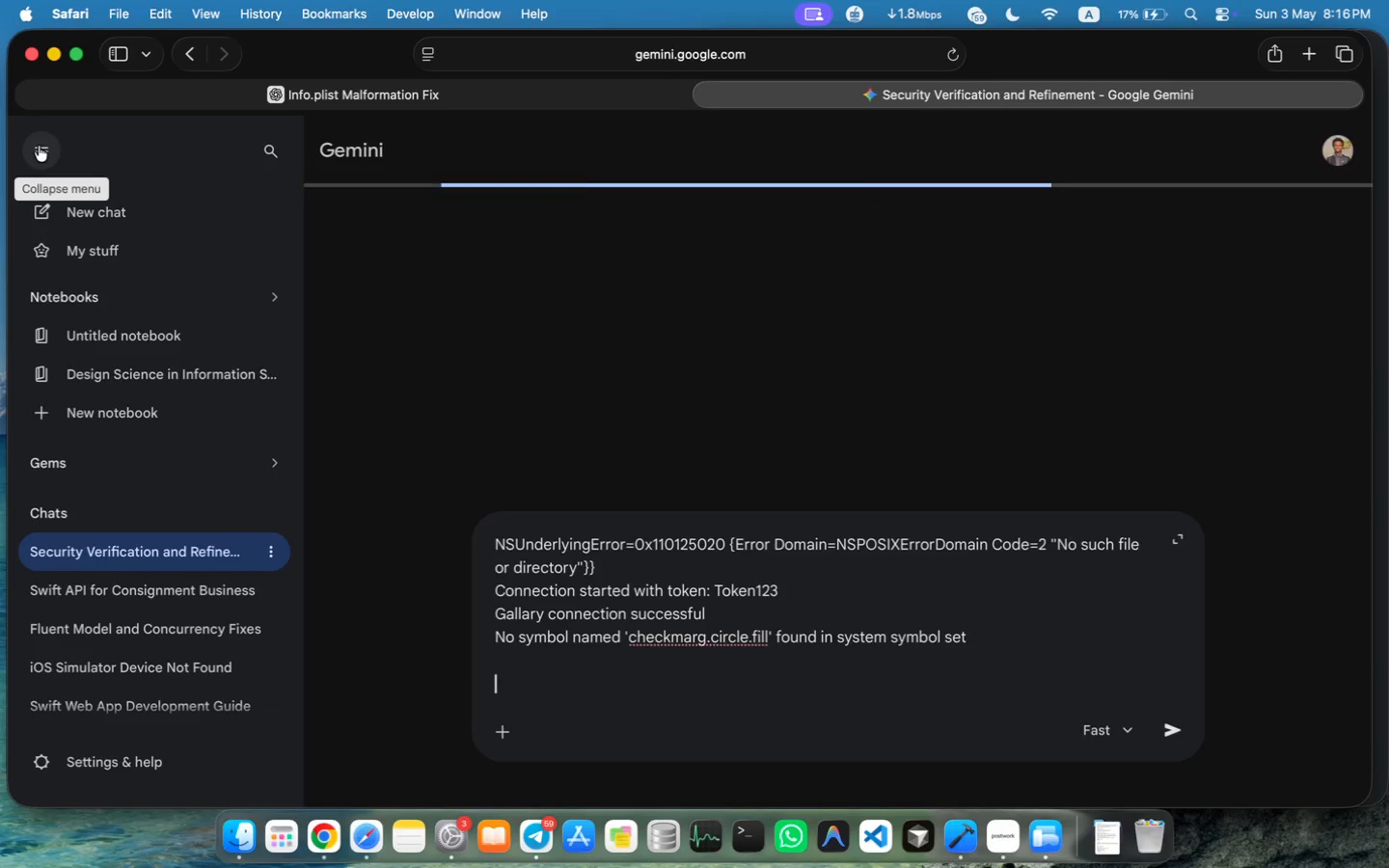 
scroll: coordinate [888, 634], scroll_direction: down, amount: 34.0
 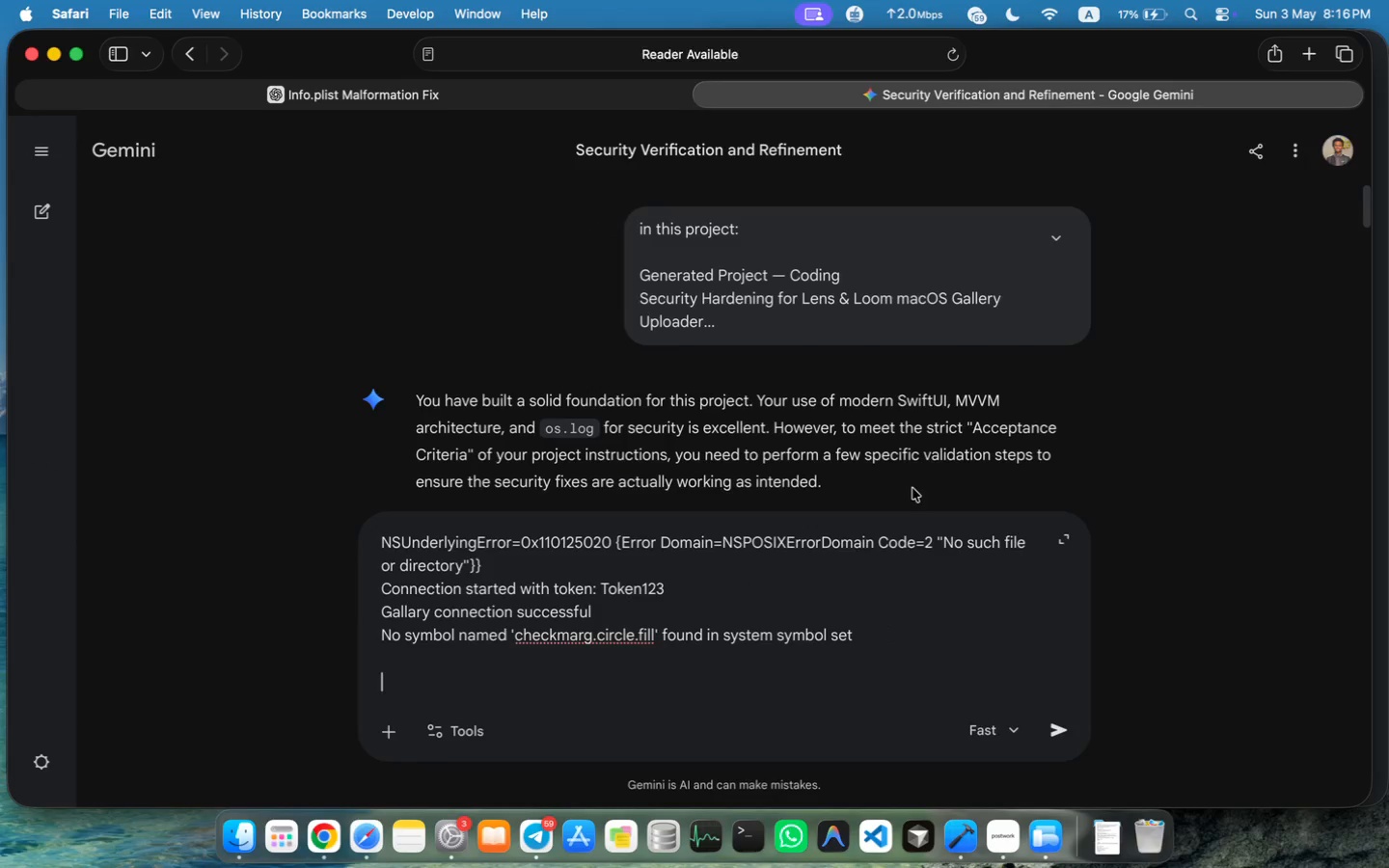 
left_click([1058, 731])
 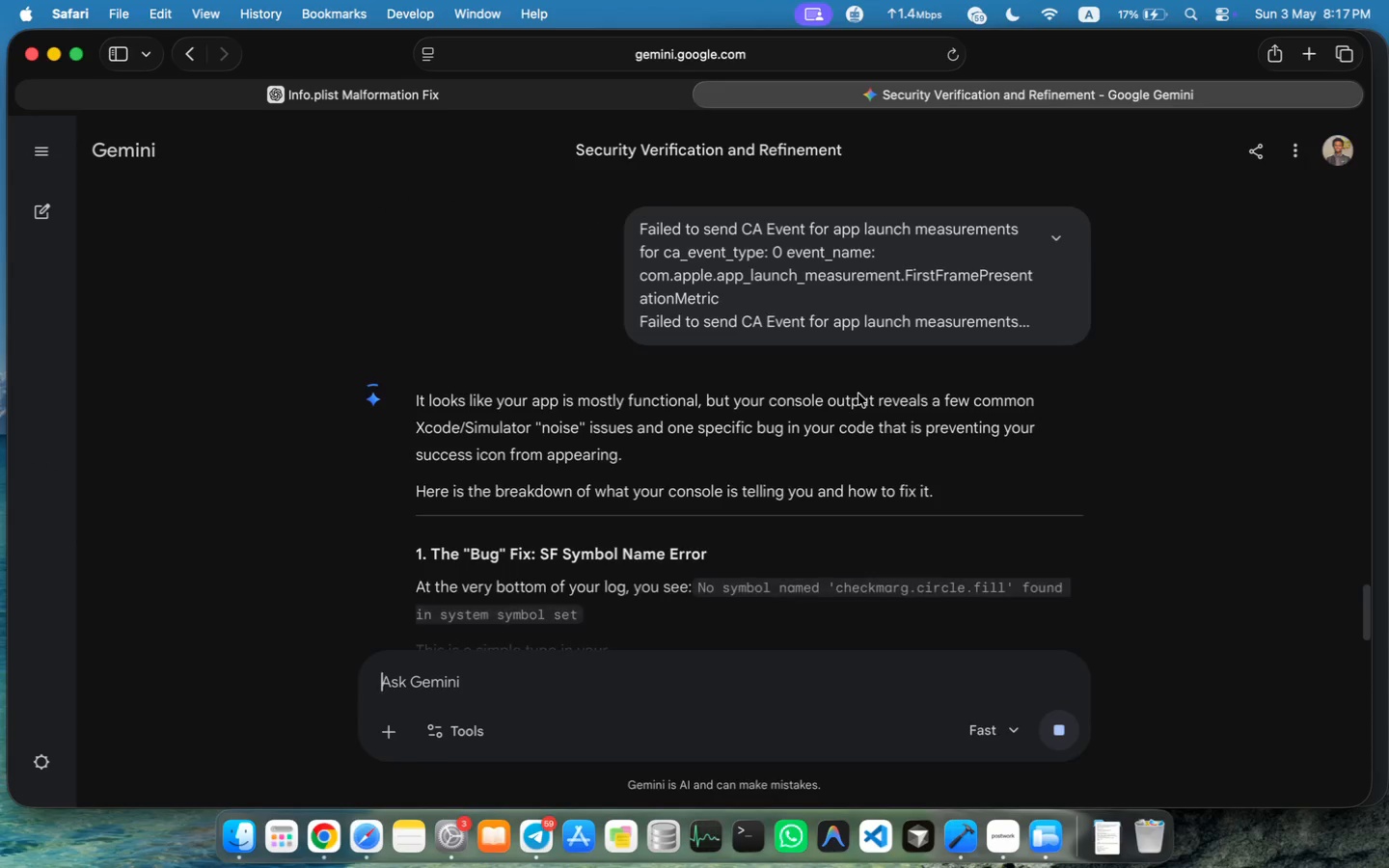 
wait(7.53)
 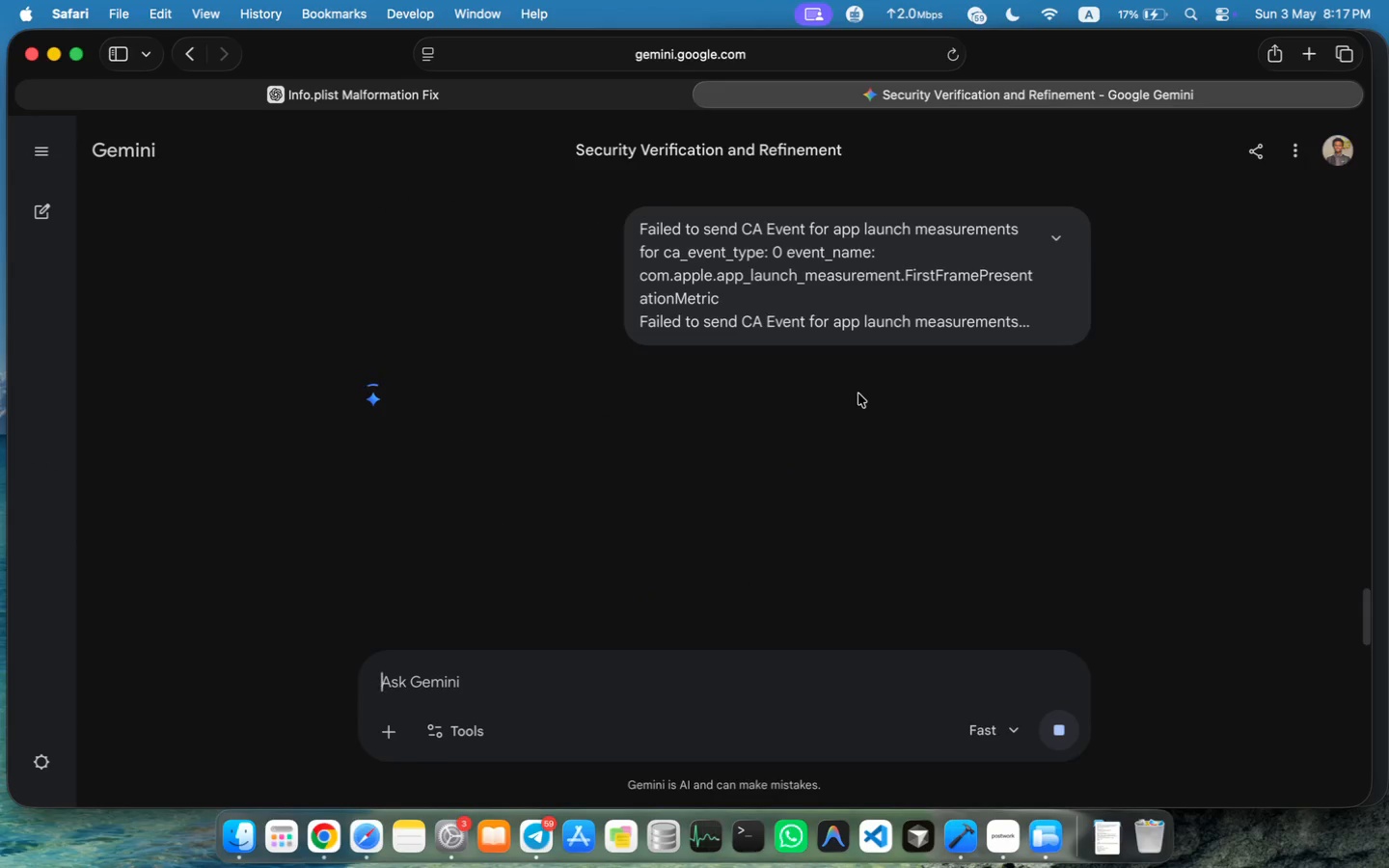 
scroll: coordinate [813, 440], scroll_direction: down, amount: 14.0
 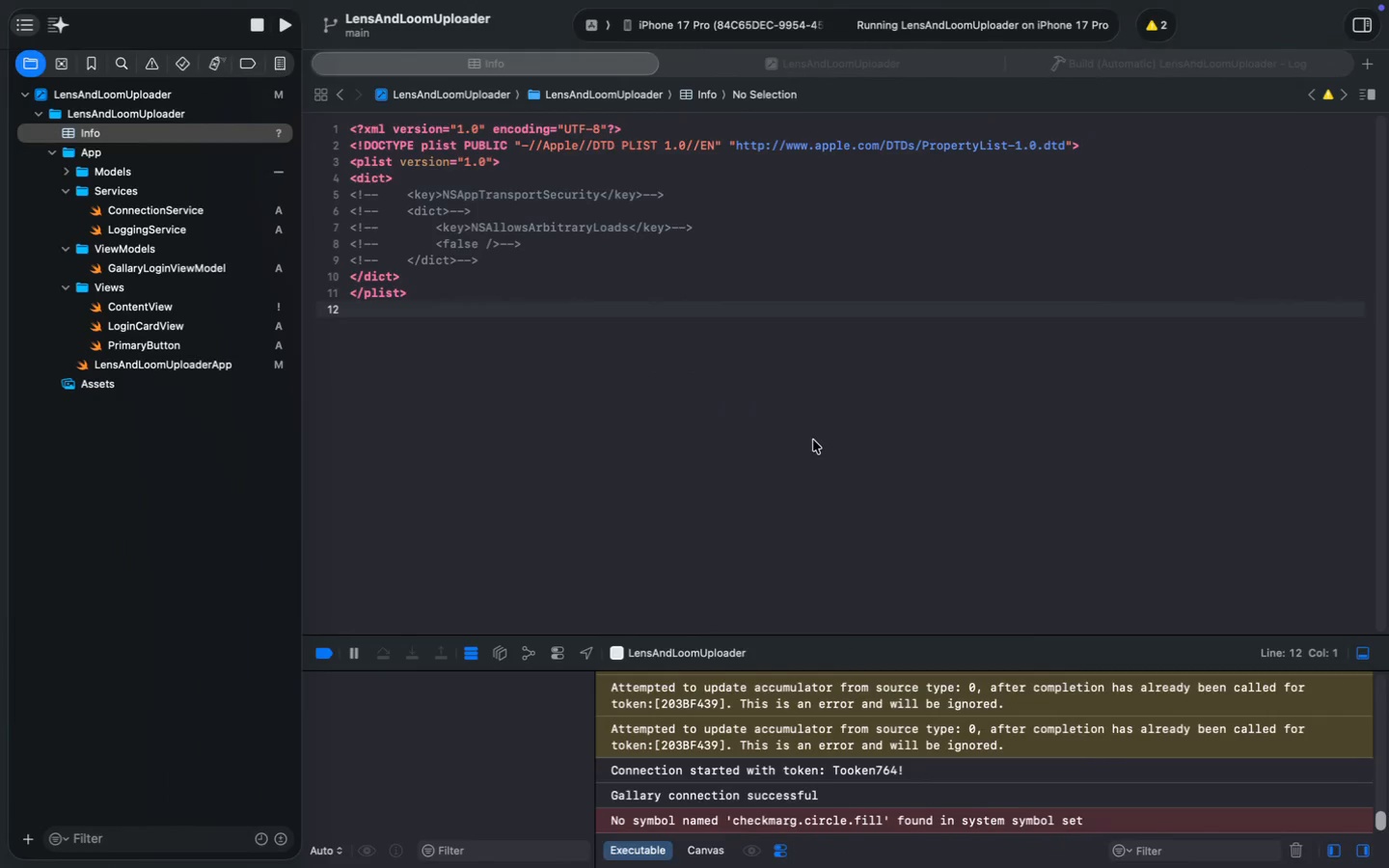 
left_click([152, 332])
 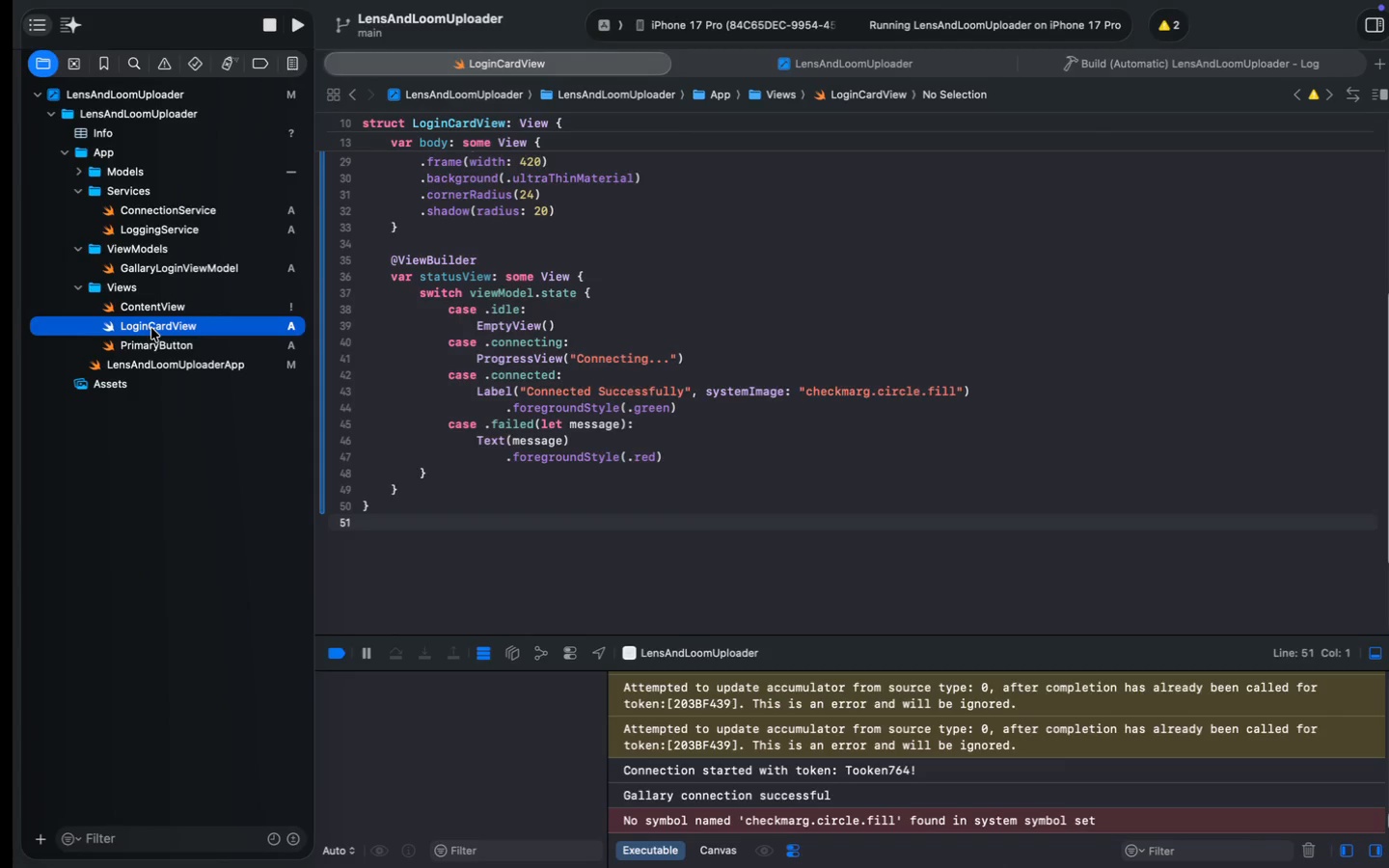 
wait(5.95)
 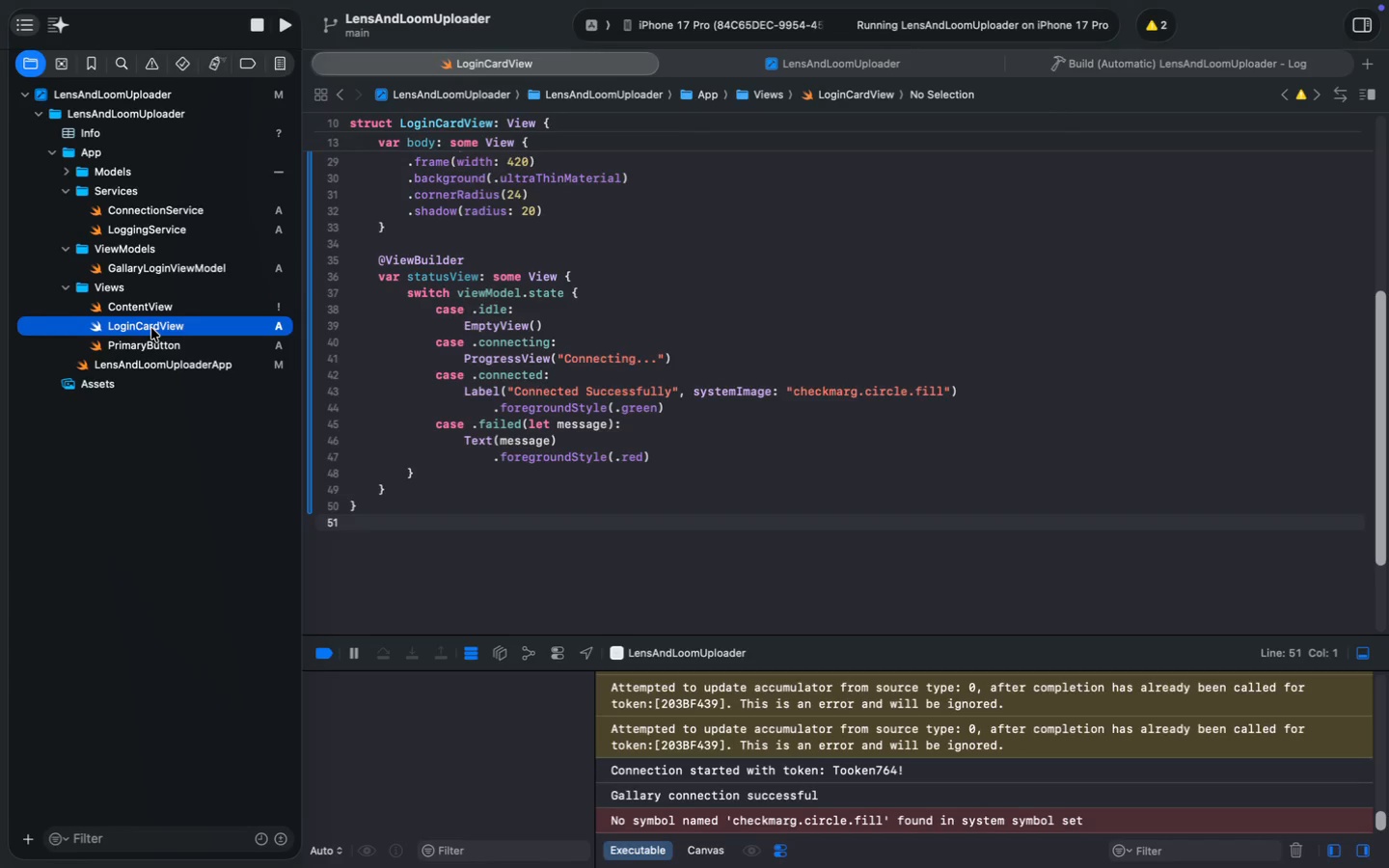 
scroll: coordinate [596, 429], scroll_direction: down, amount: 4.0
 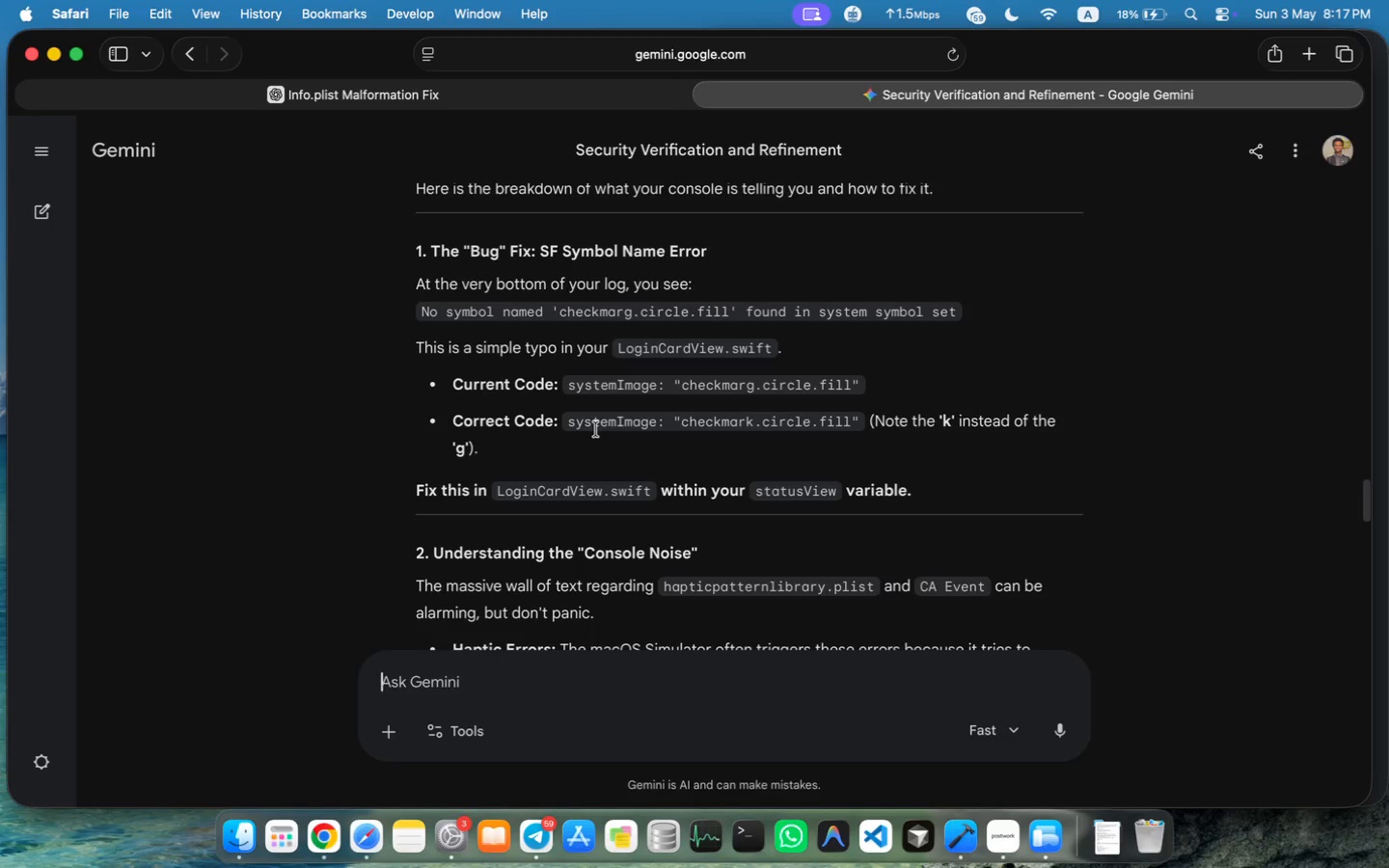 
wait(16.15)
 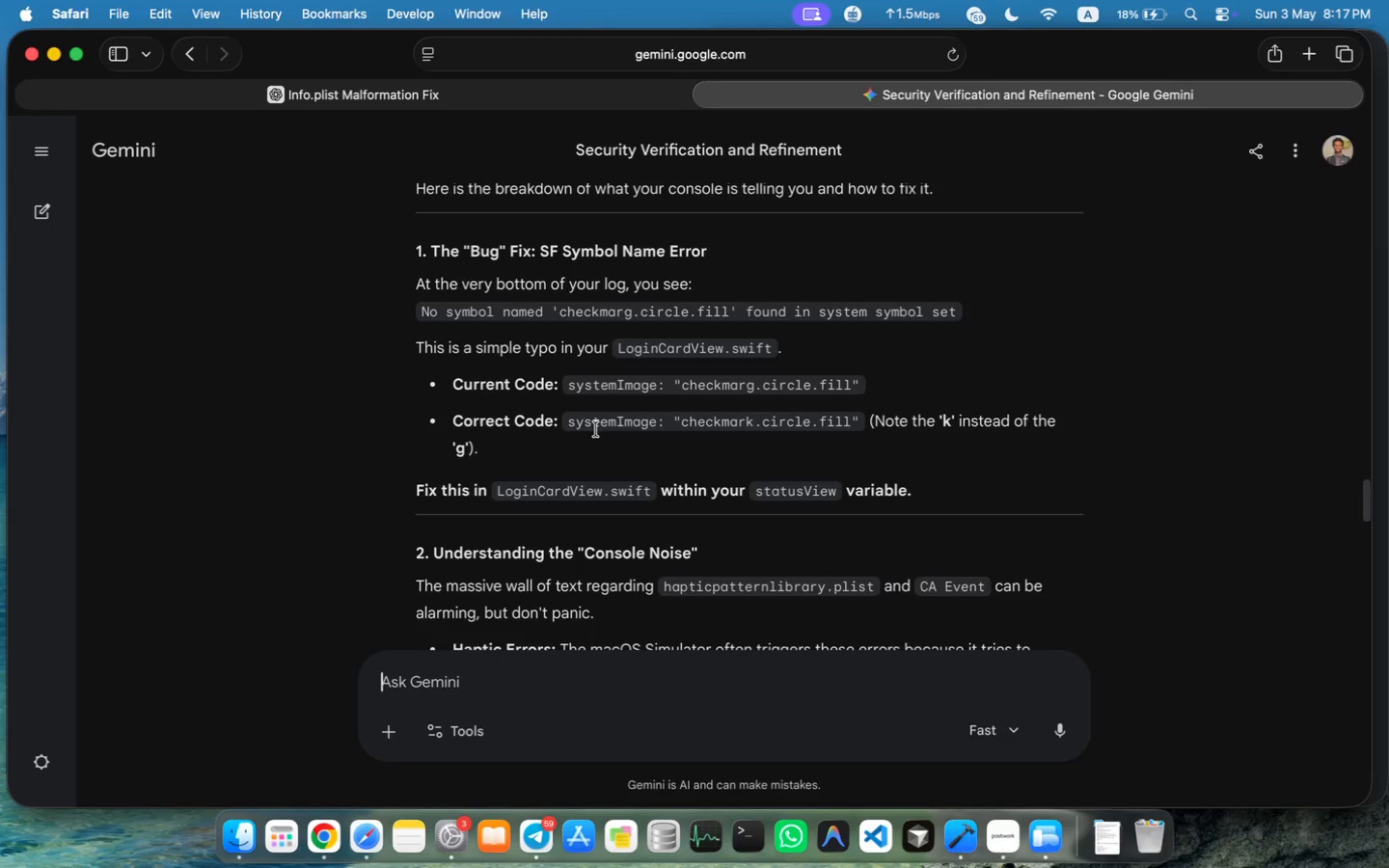 
left_click([857, 393])
 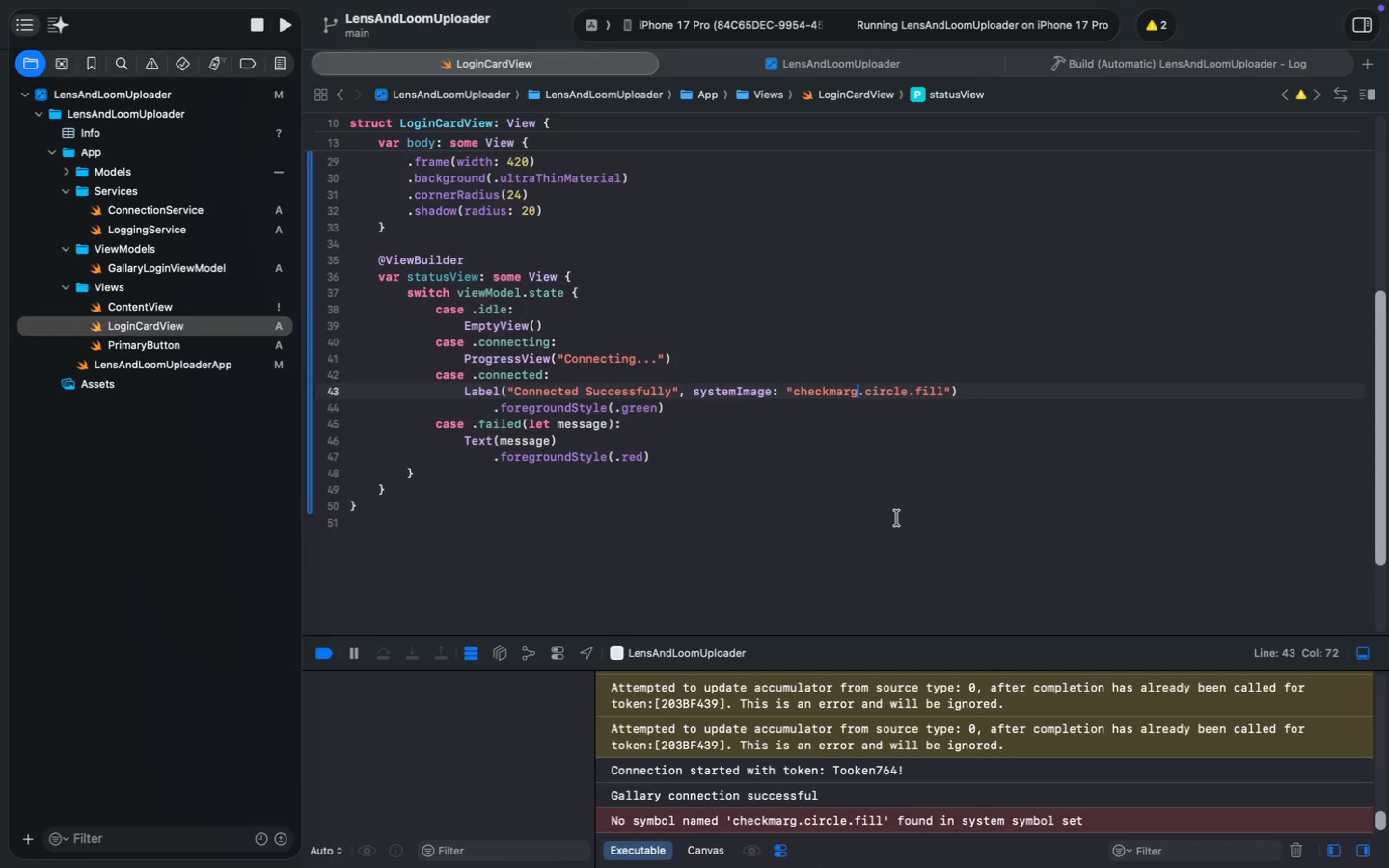 
key(Backspace)
 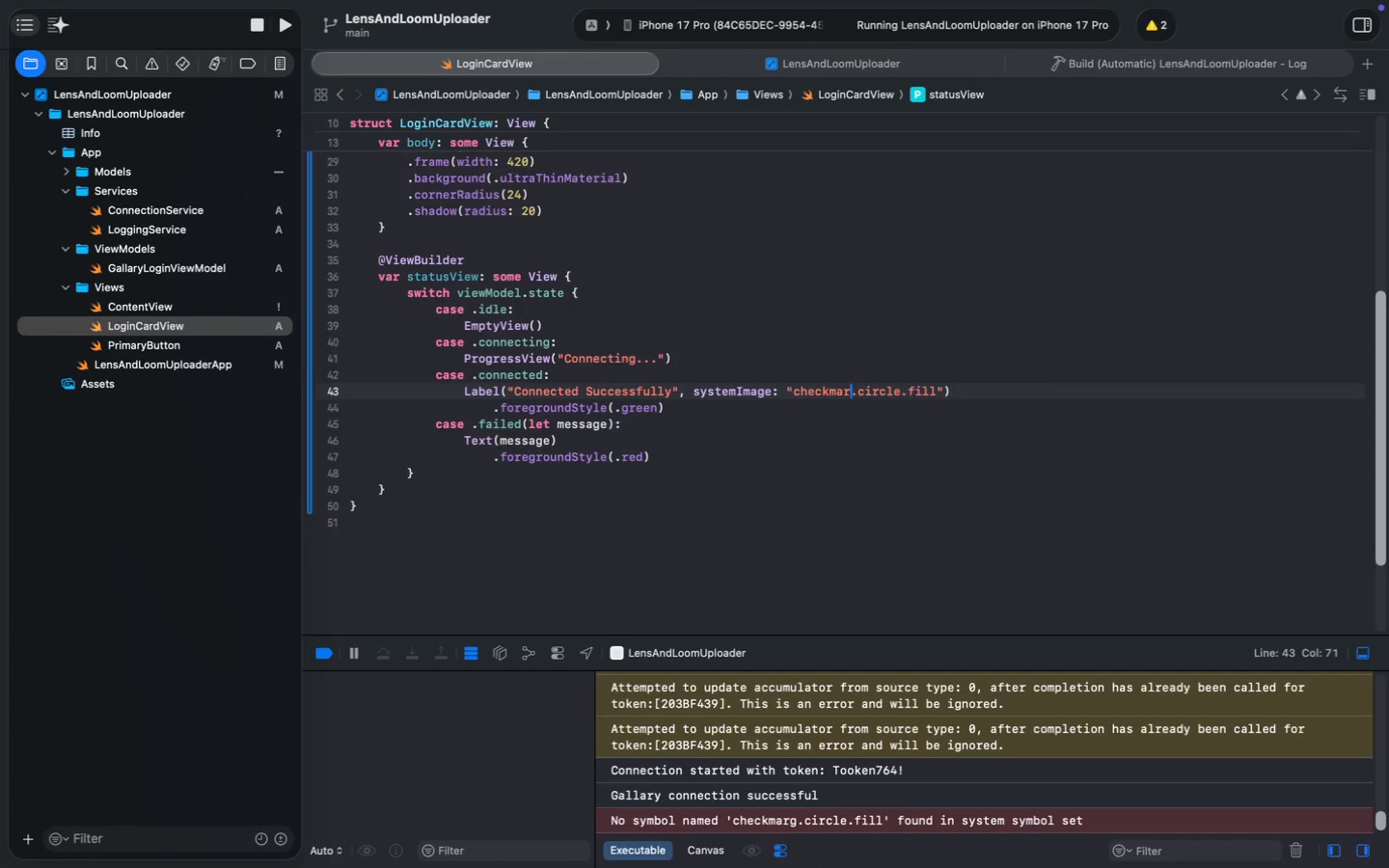 
key(K)
 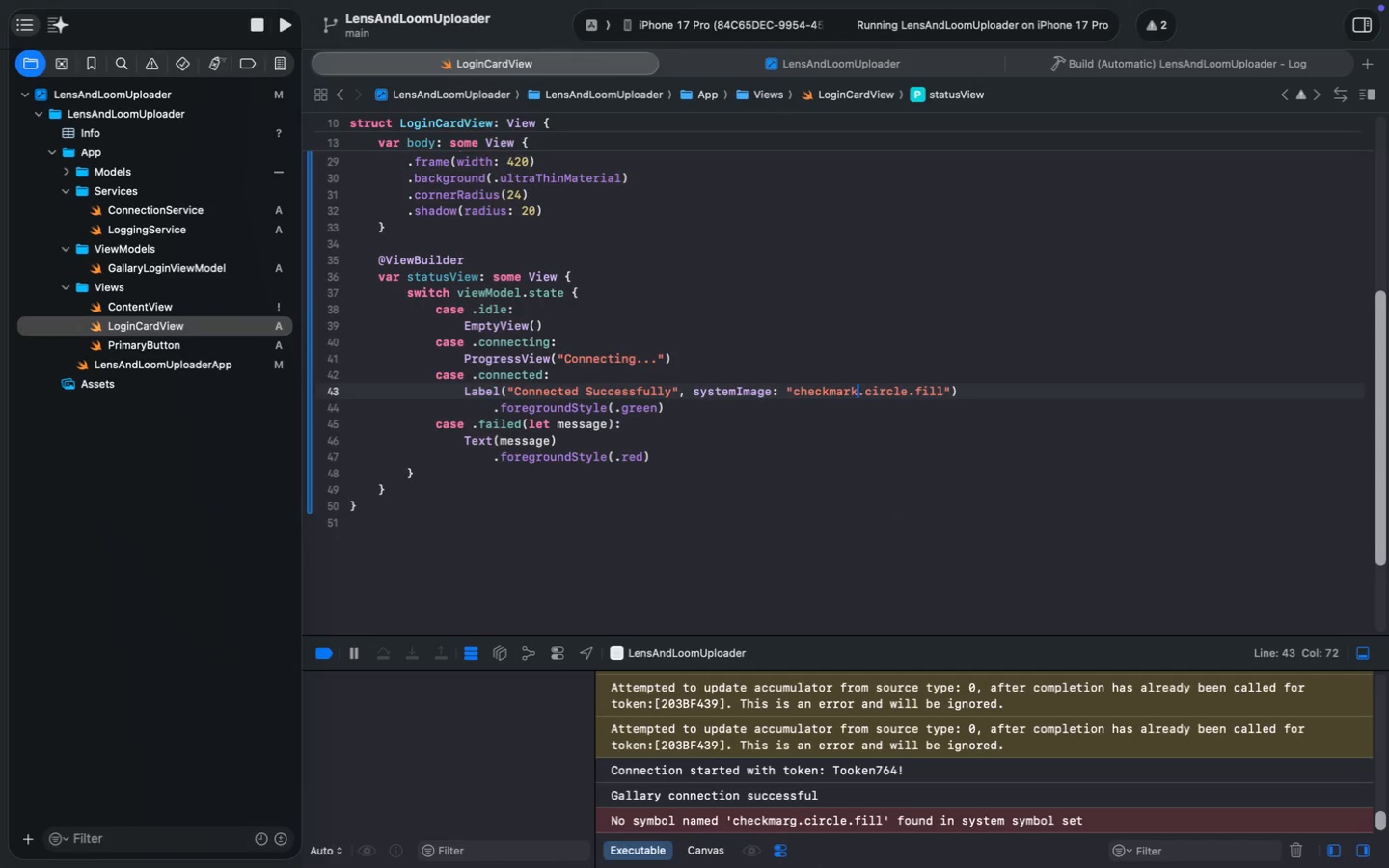 
key(Meta+S)
 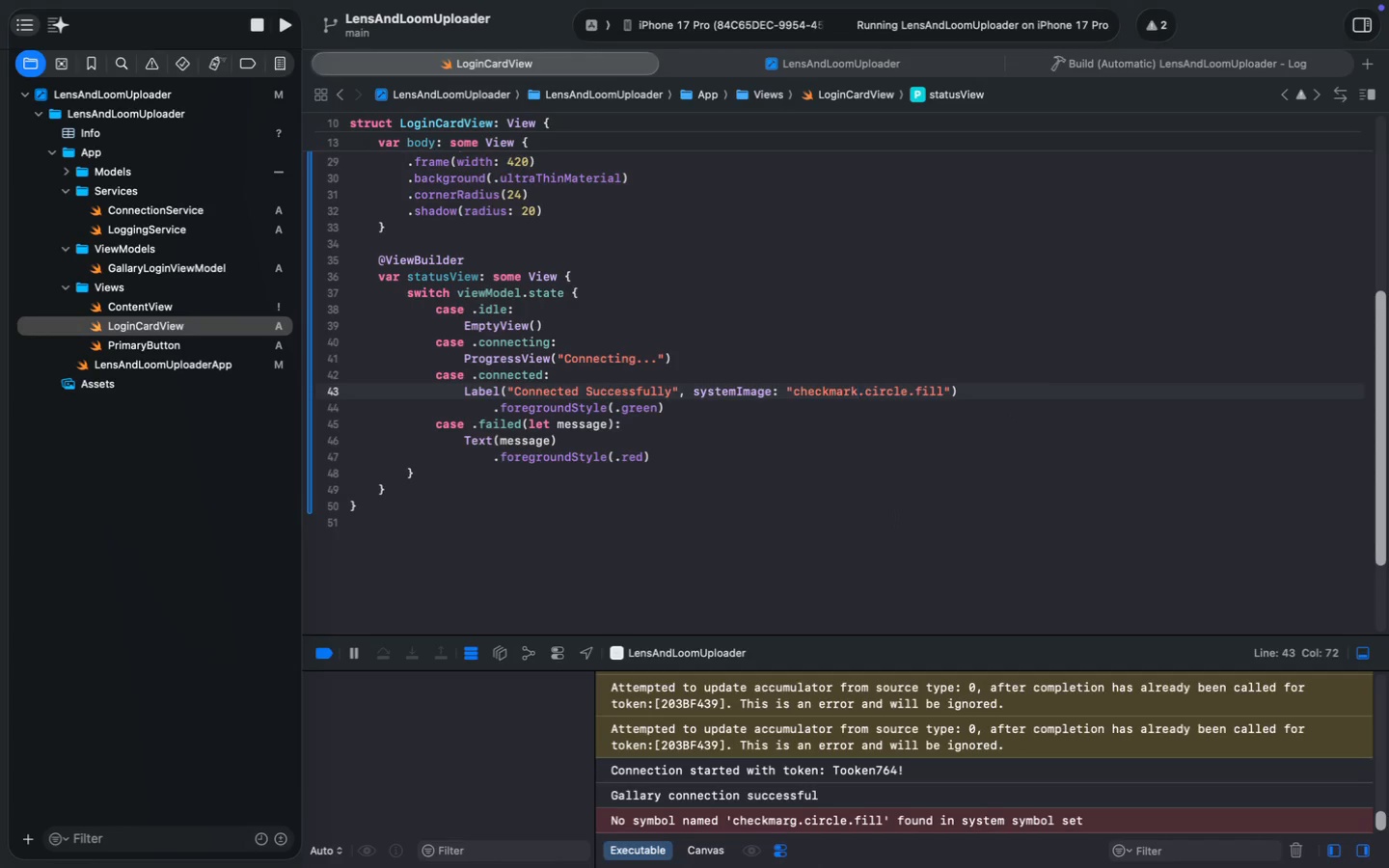 
key(Meta+S)
 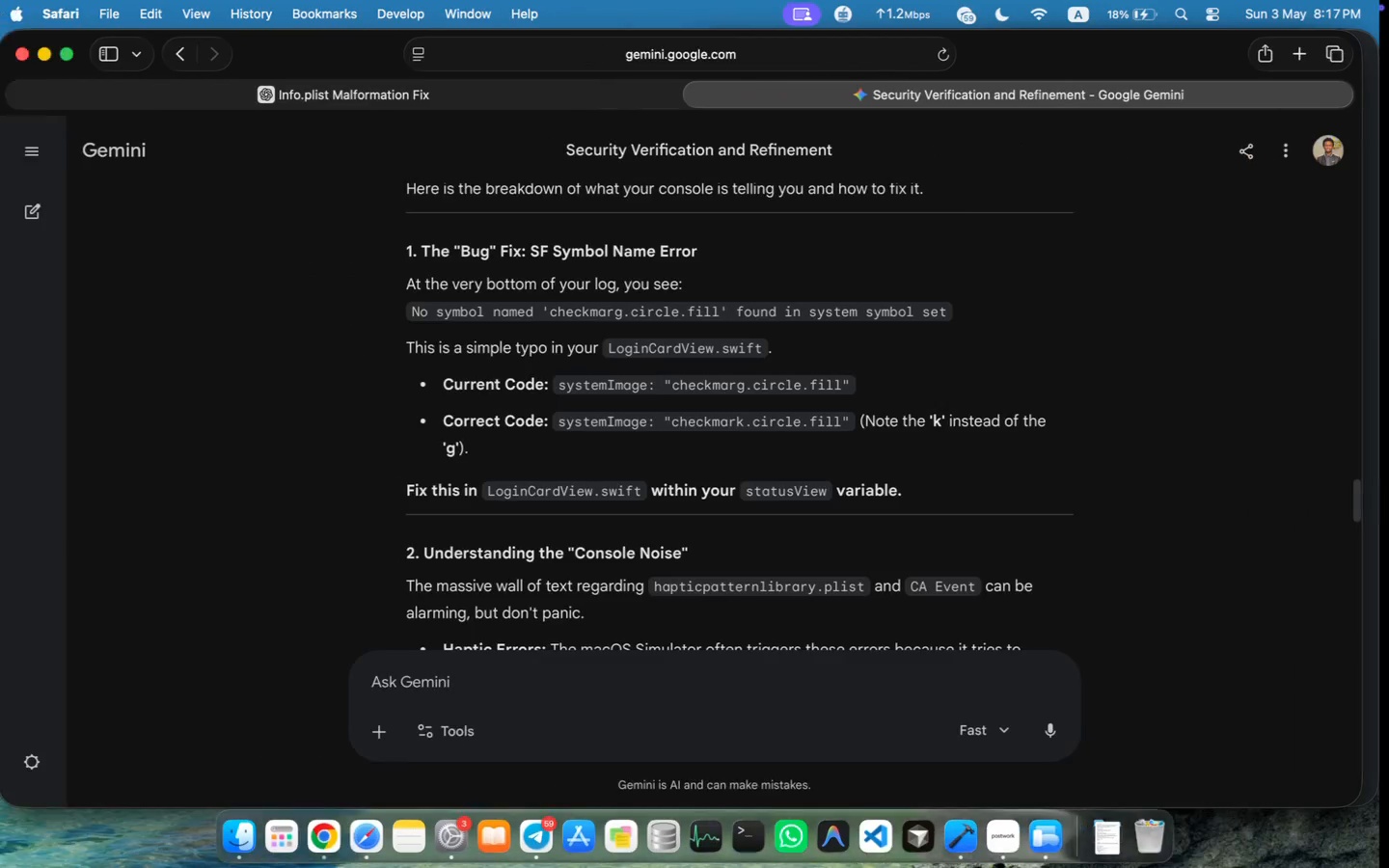 
scroll: coordinate [816, 553], scroll_direction: down, amount: 4.0
 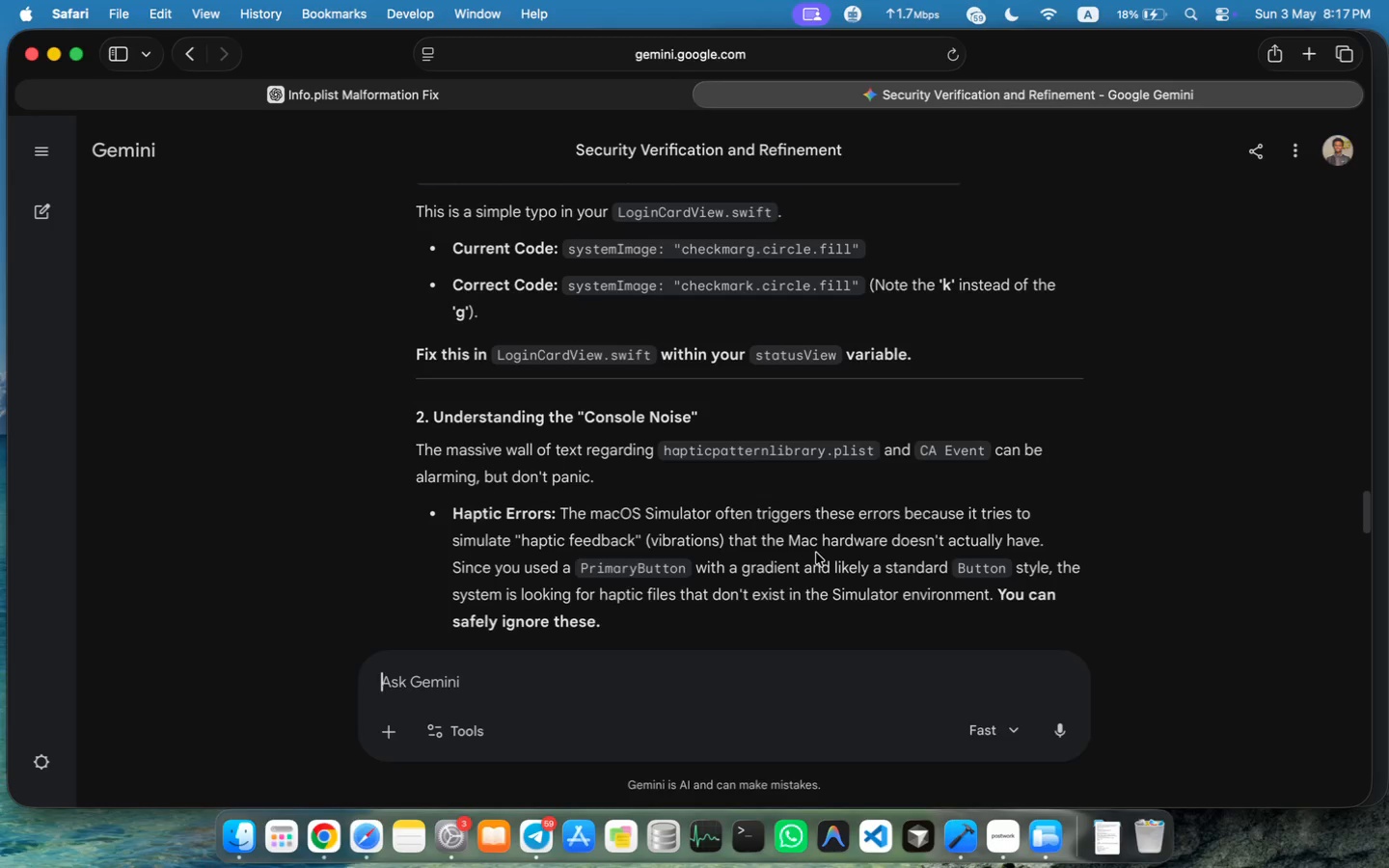 
wait(6.84)
 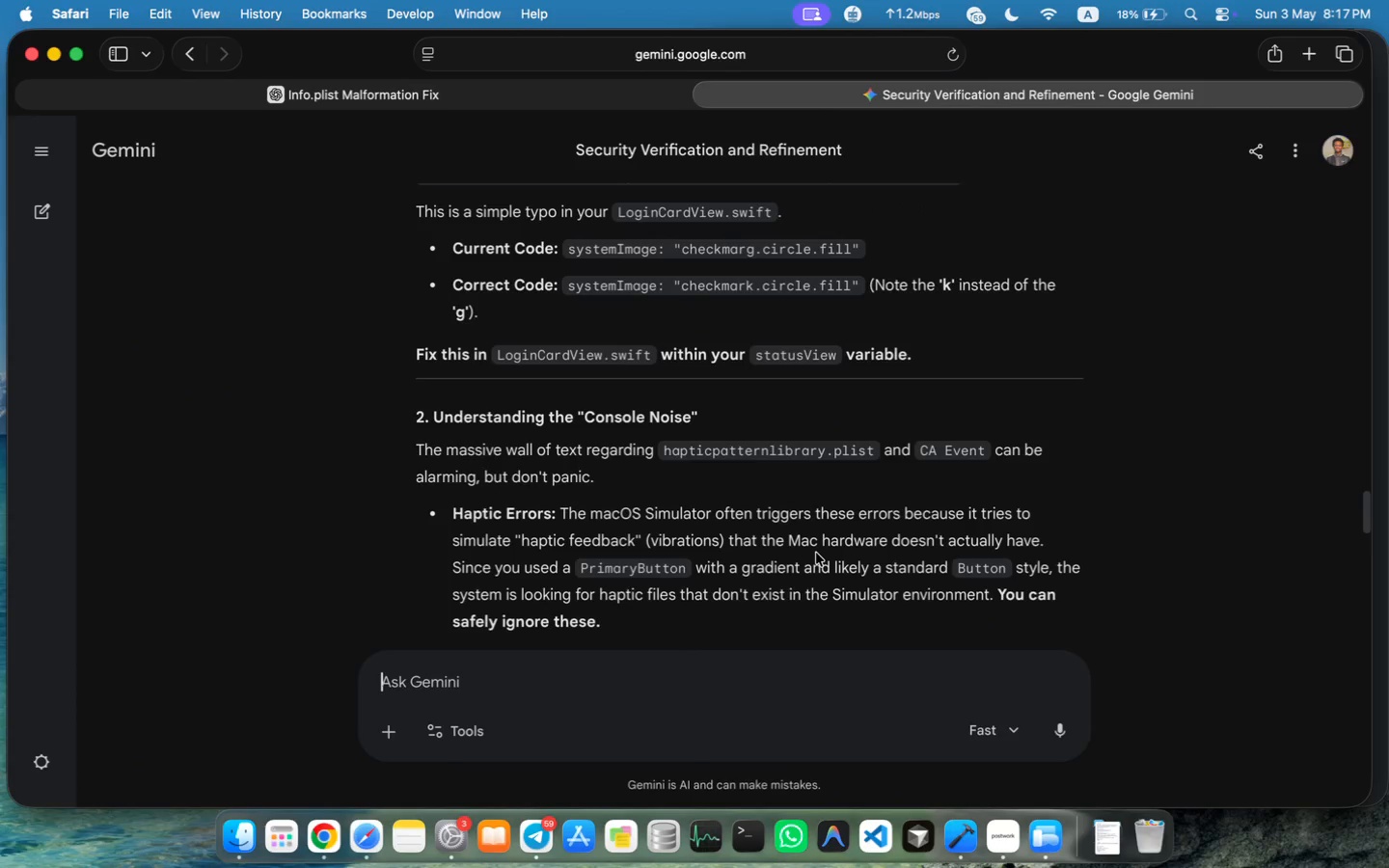 
scroll: coordinate [779, 517], scroll_direction: up, amount: 3.0
 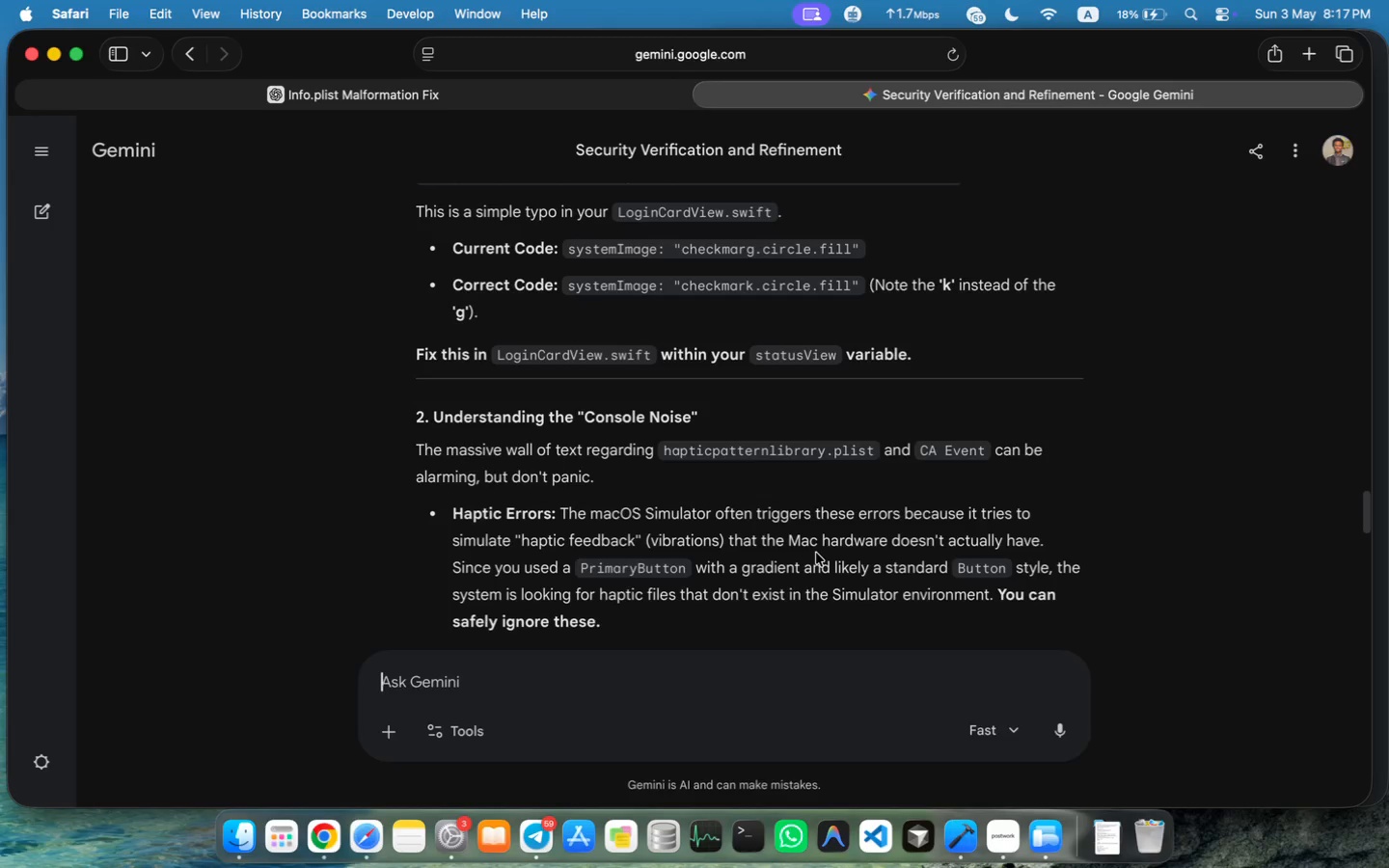 
scroll: coordinate [779, 517], scroll_direction: down, amount: 19.0
 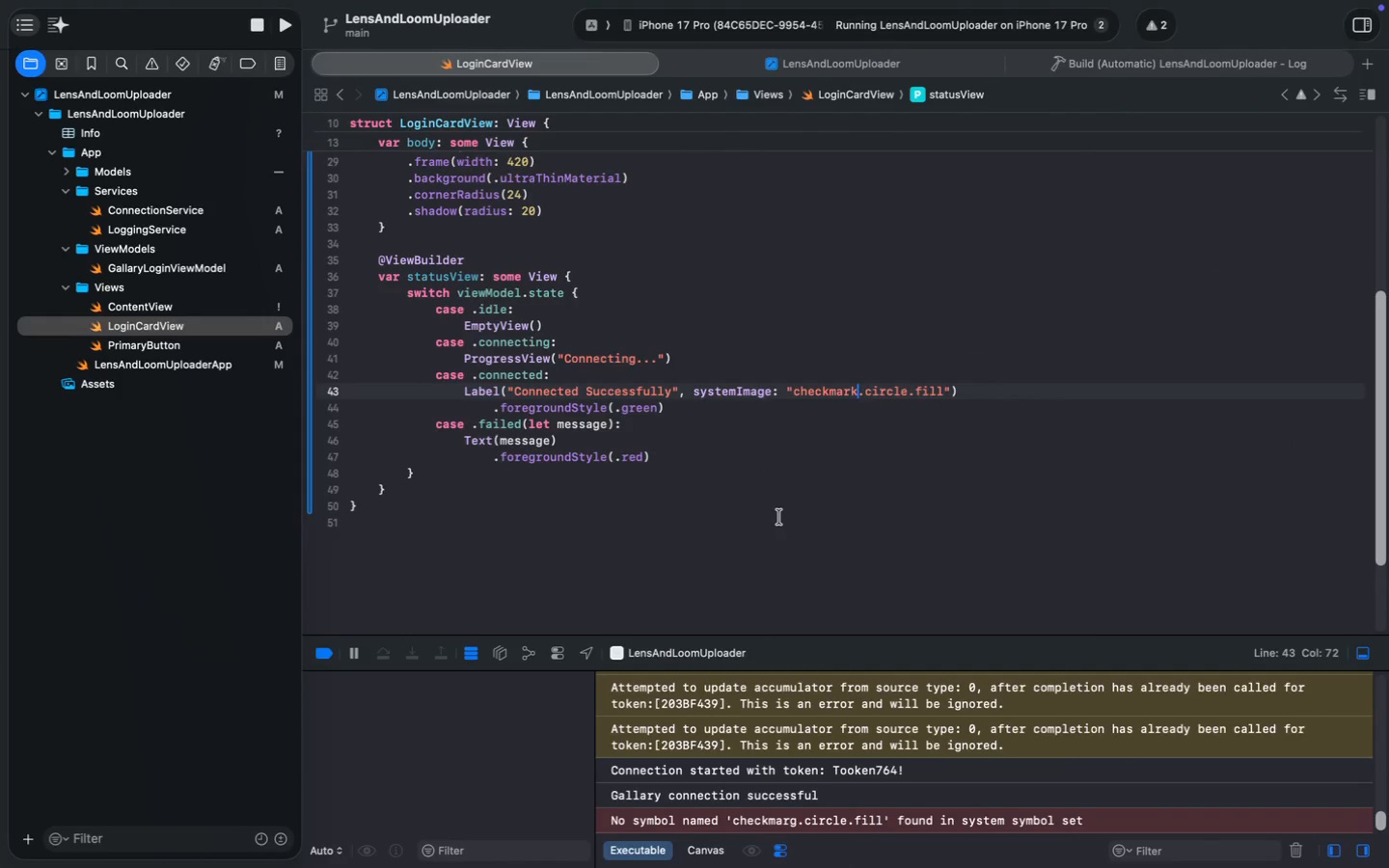 
wait(6.71)
 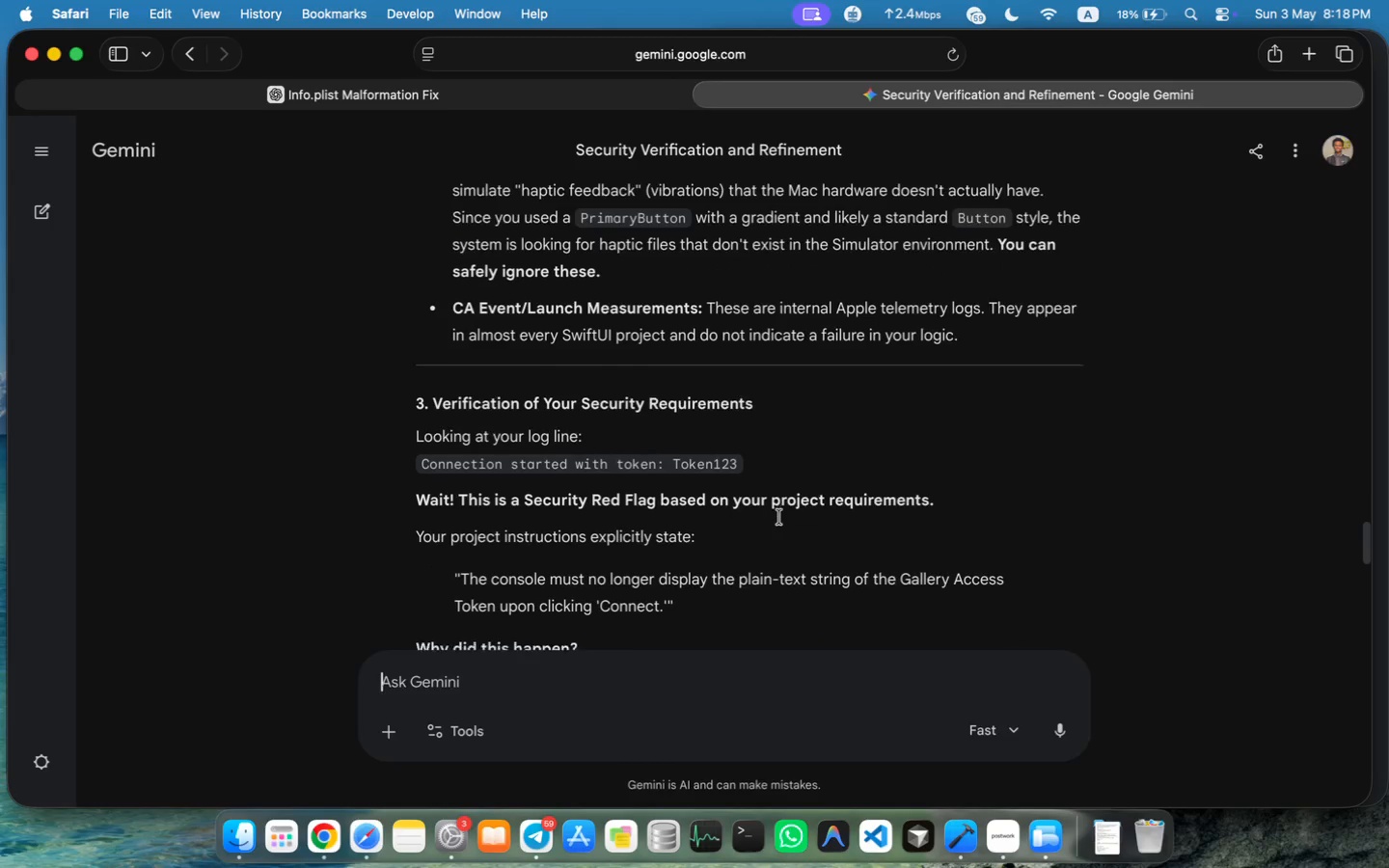 
scroll: coordinate [779, 517], scroll_direction: down, amount: 4.0
 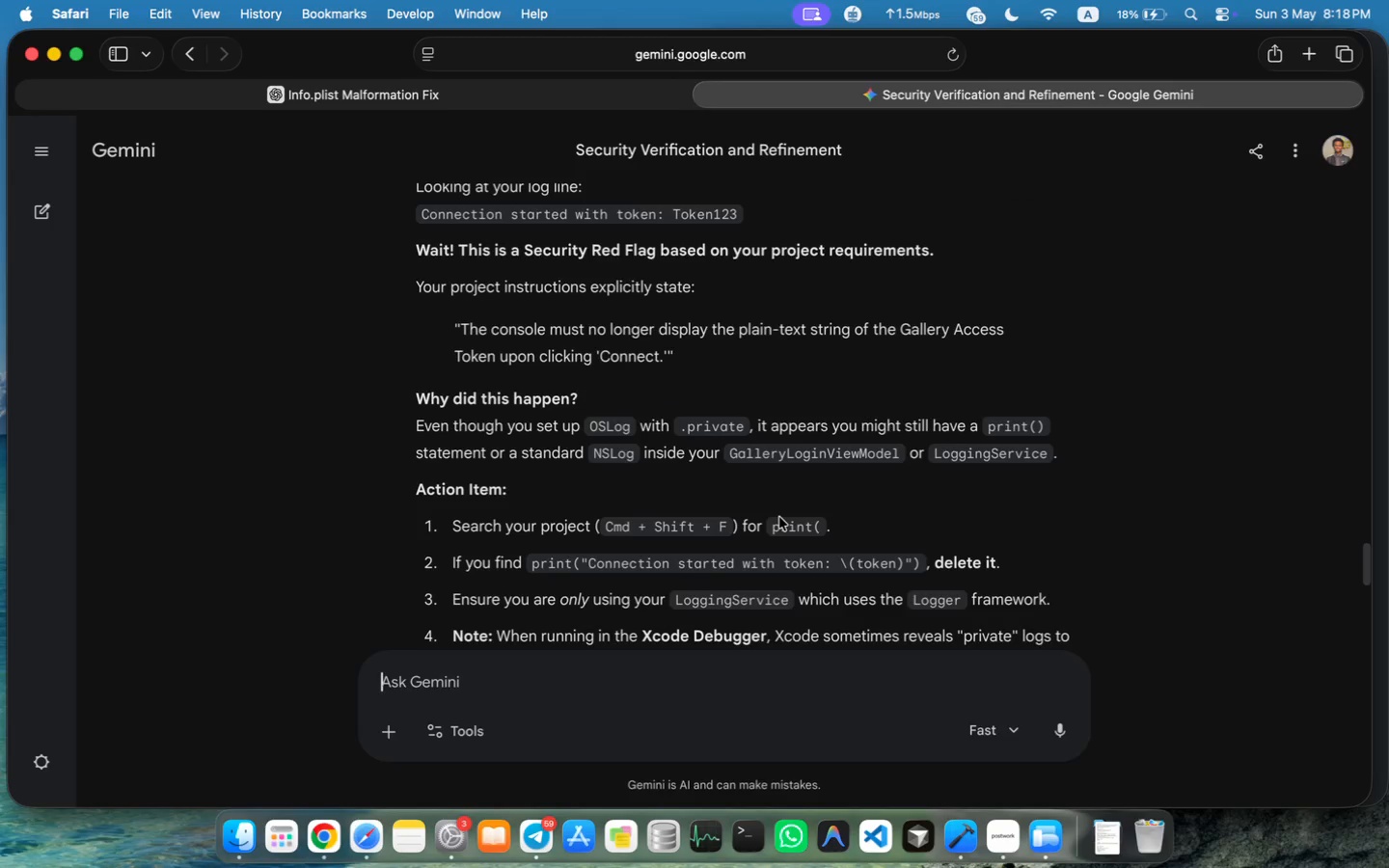 
wait(13.02)
 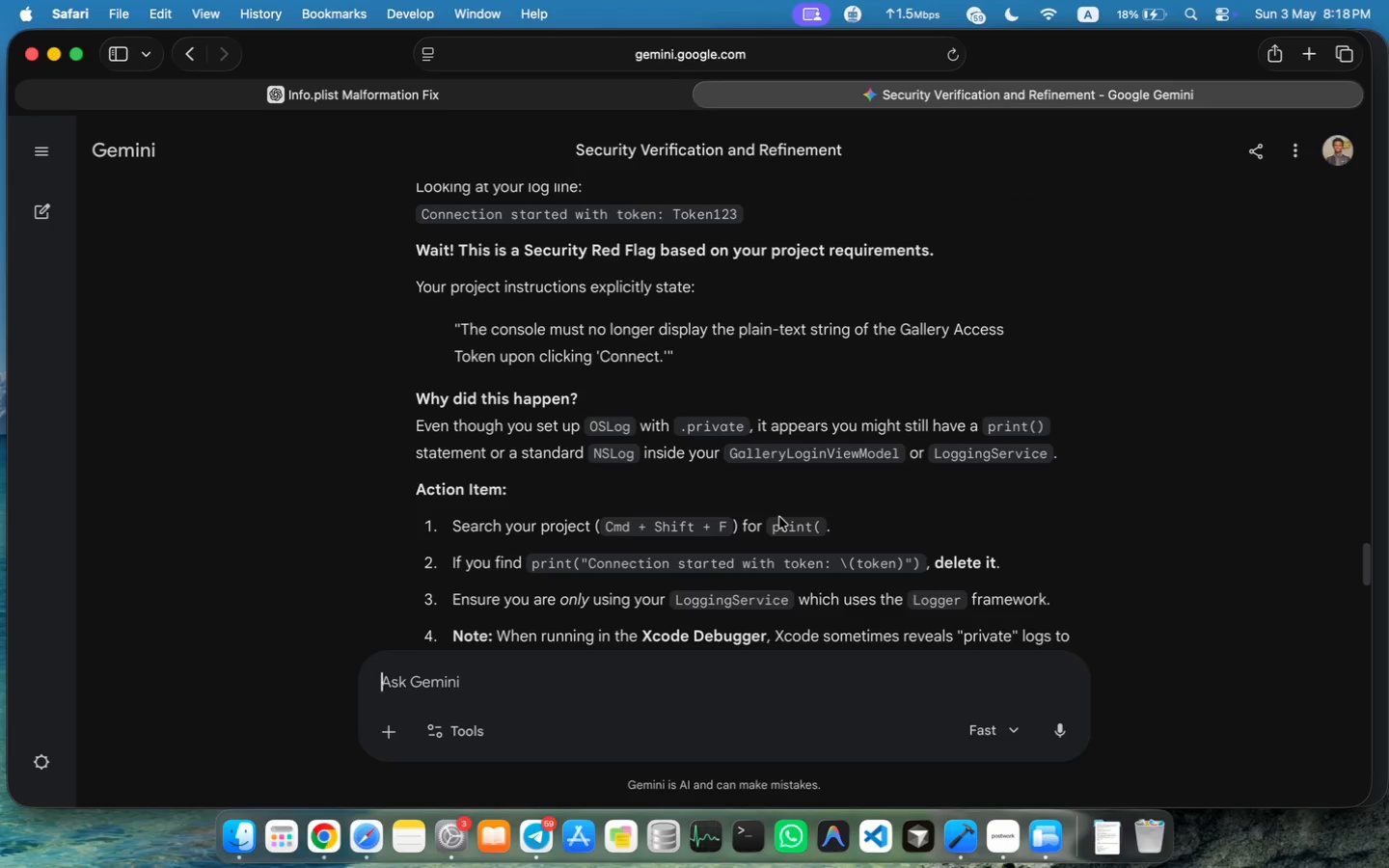 
scroll: coordinate [779, 517], scroll_direction: down, amount: 3.0
 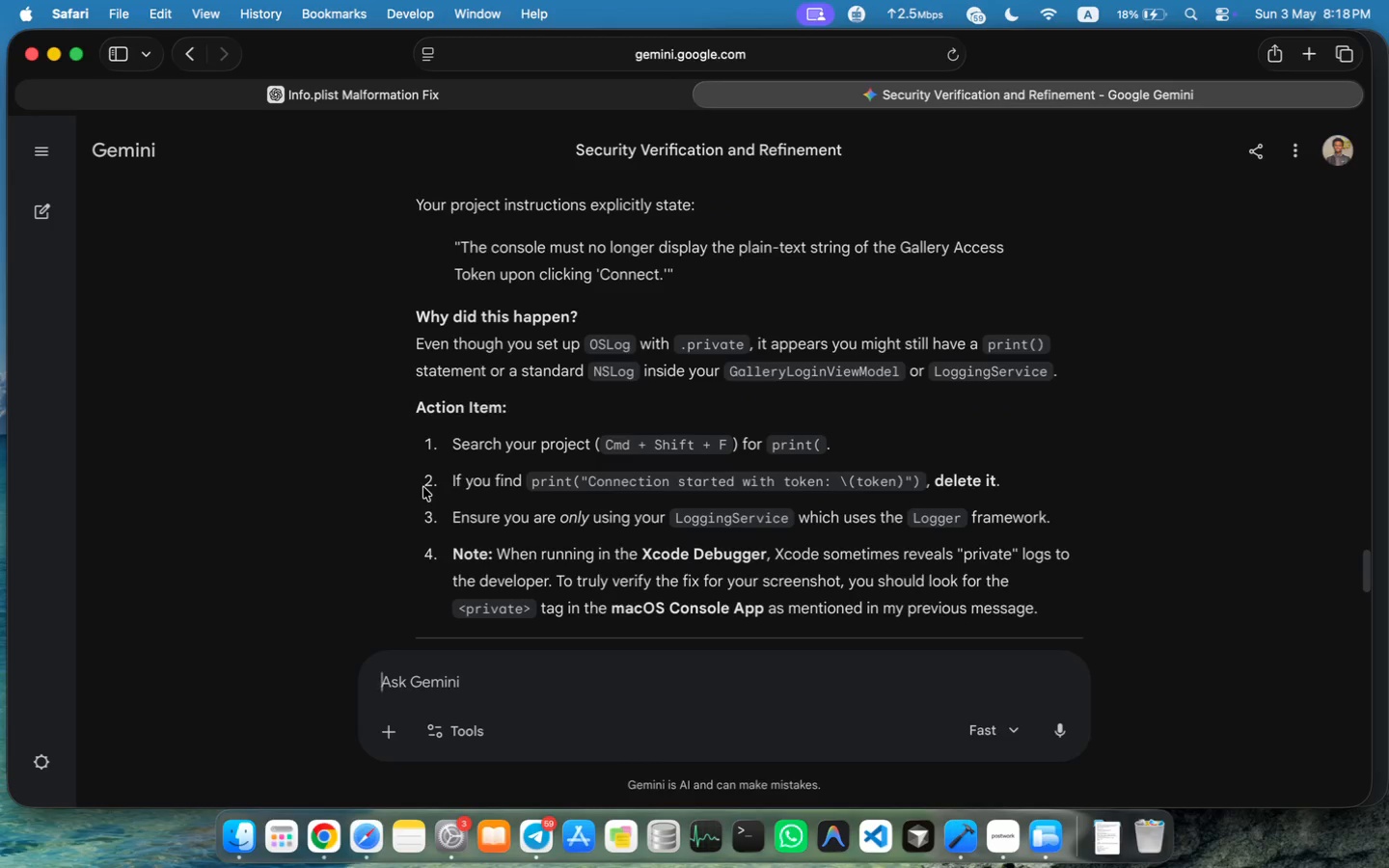 
wait(11.24)
 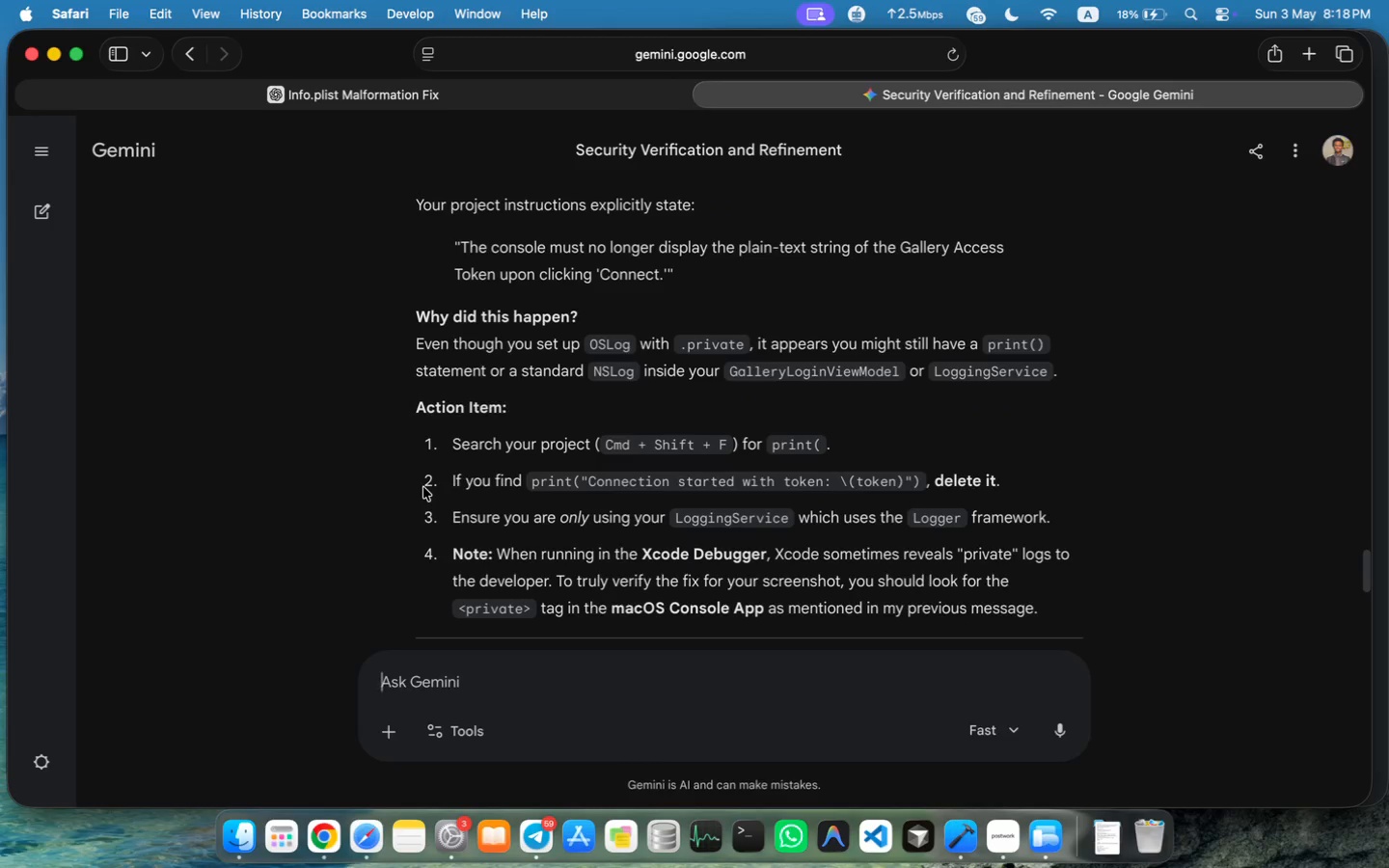 
left_click_drag(start_coordinate=[613, 772], to_coordinate=[820, 764])
 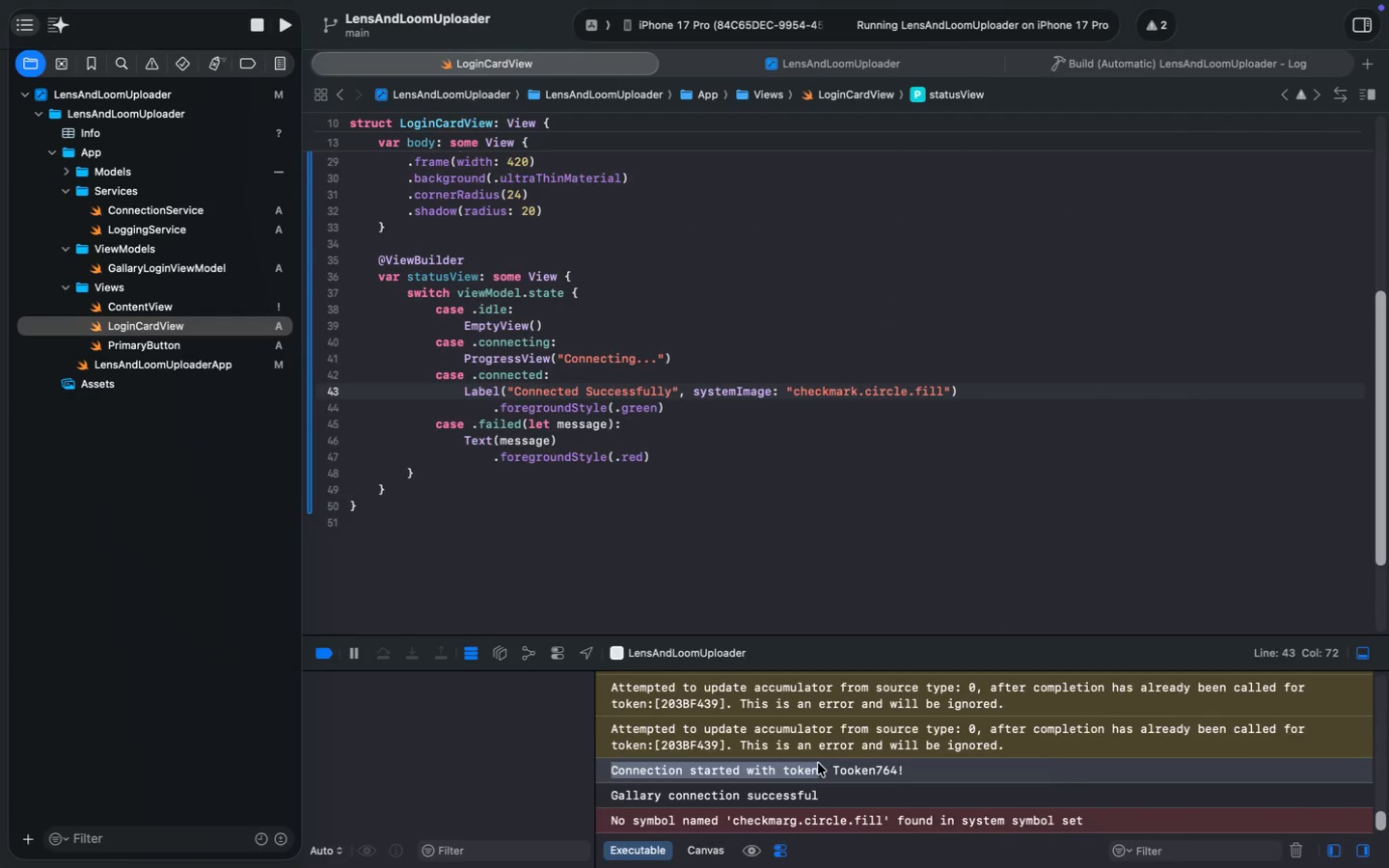 
key(Meta+CommandLeft)
 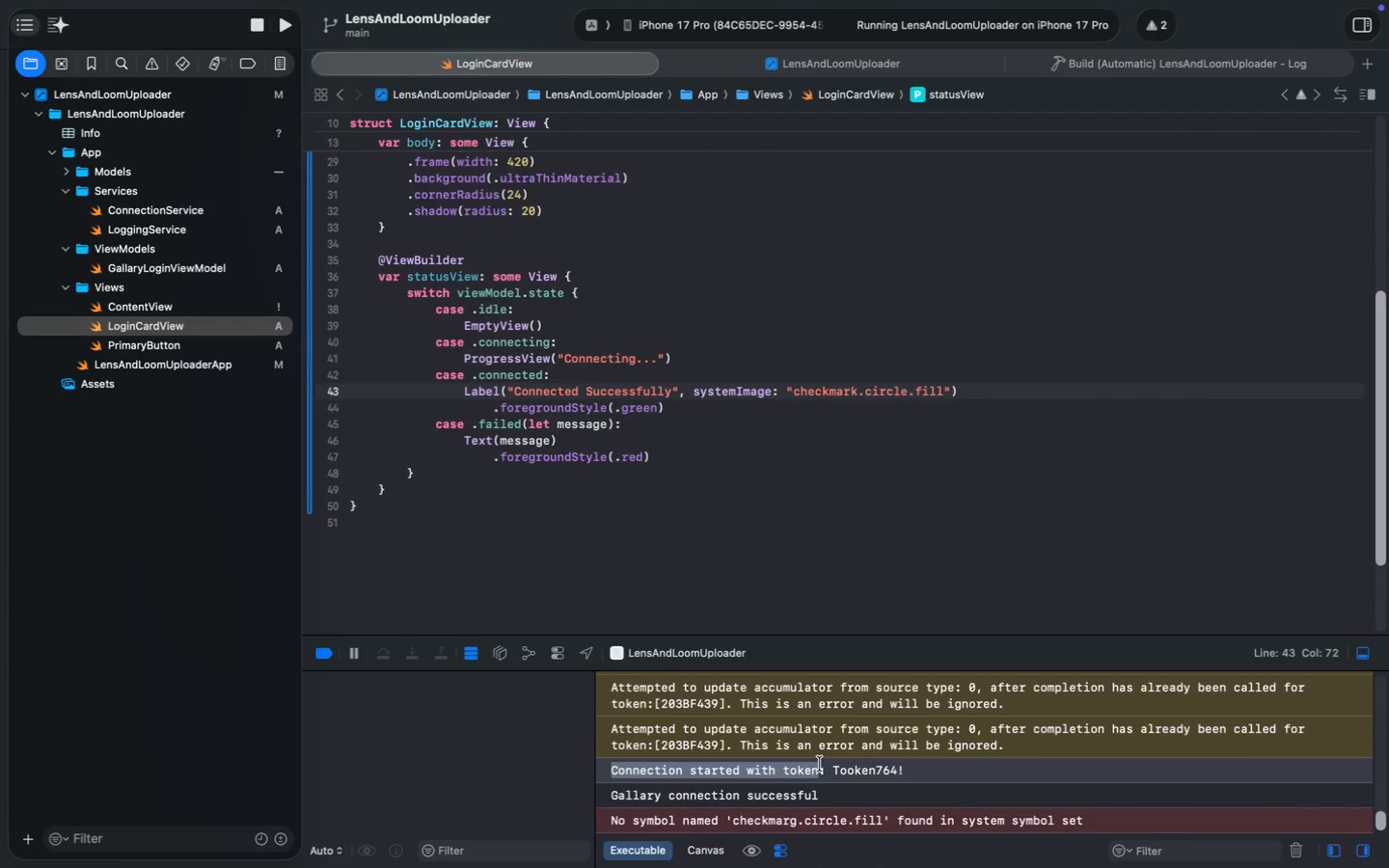 
key(Meta+C)
 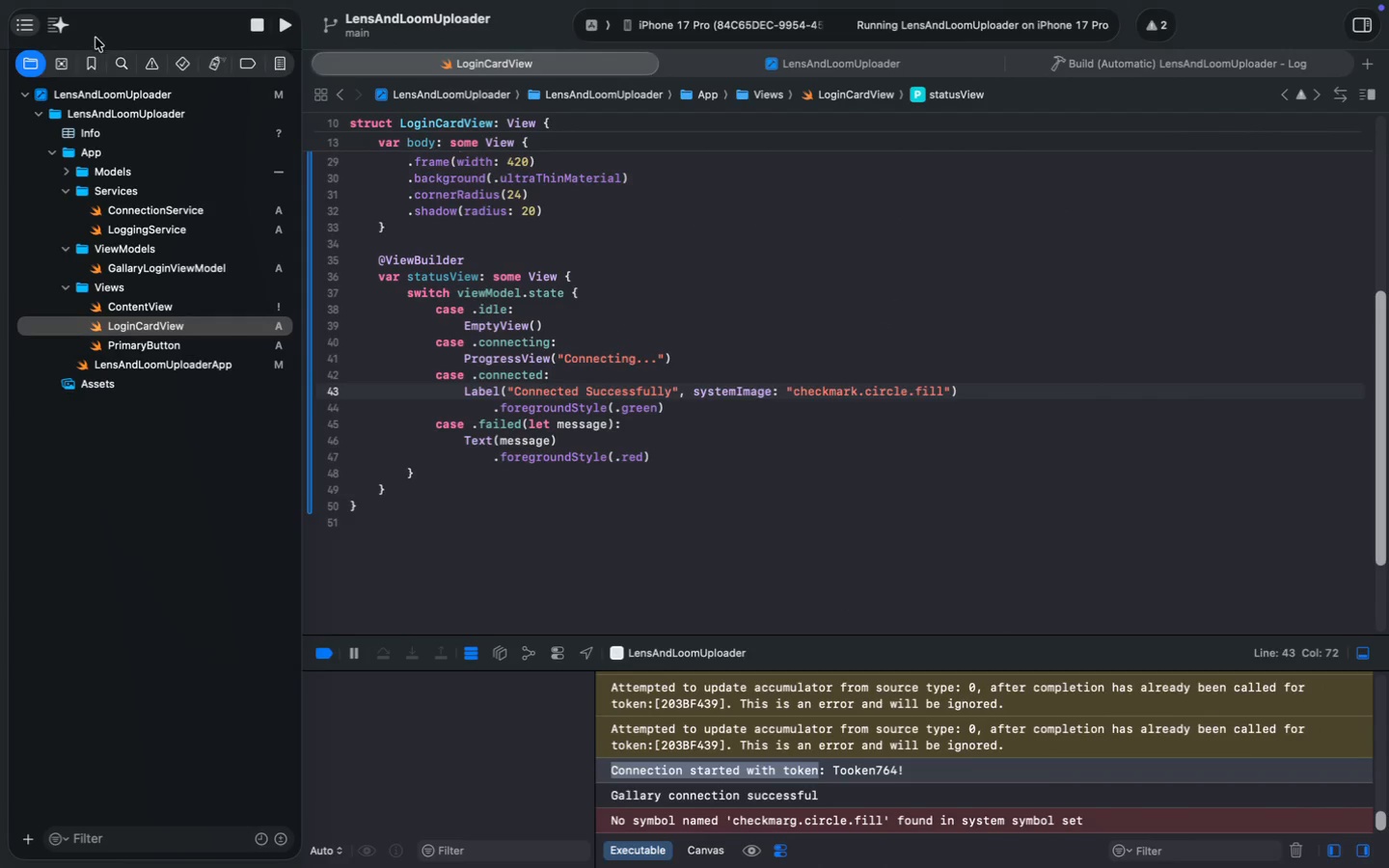 
left_click([116, 64])
 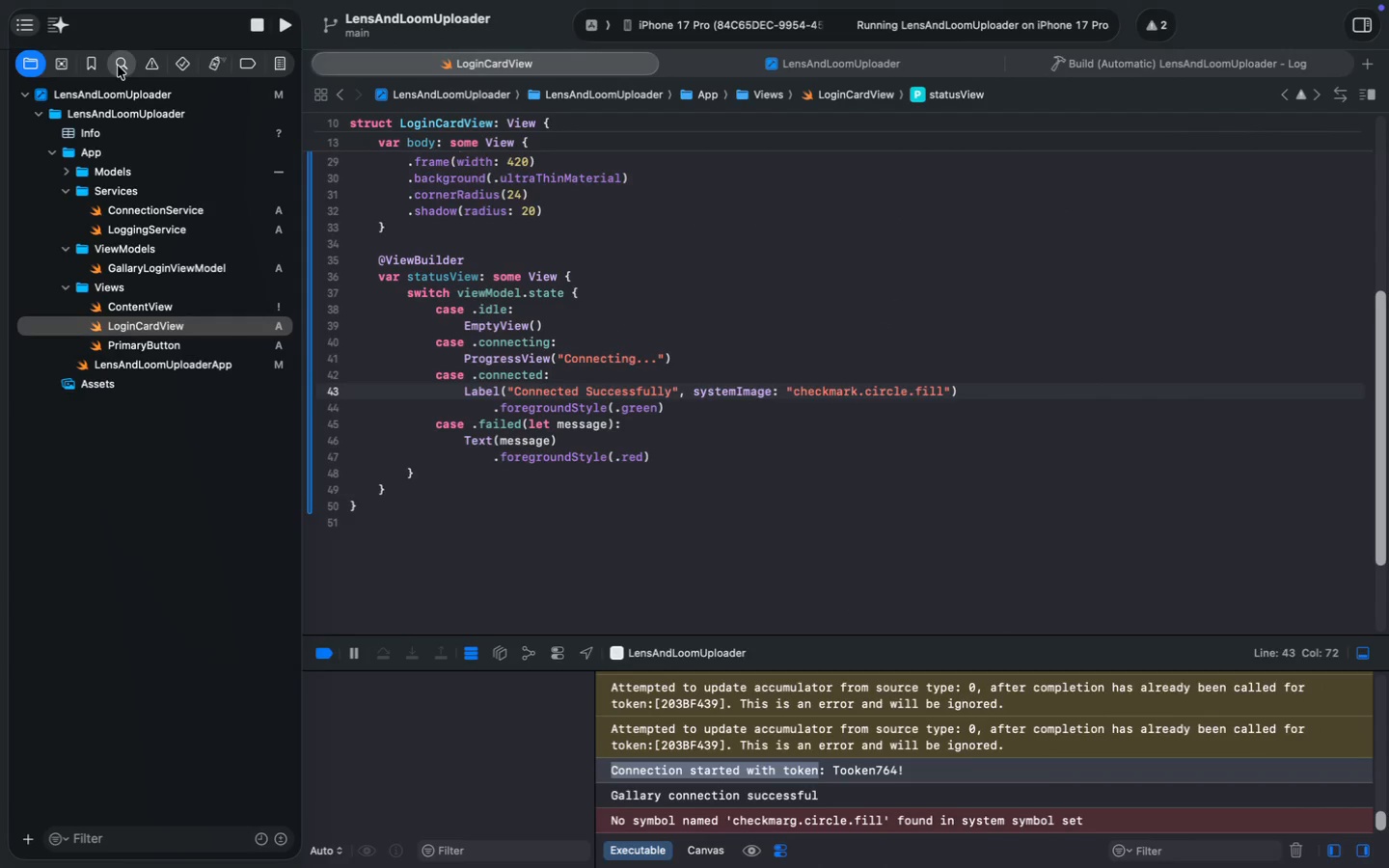 
left_click([108, 117])
 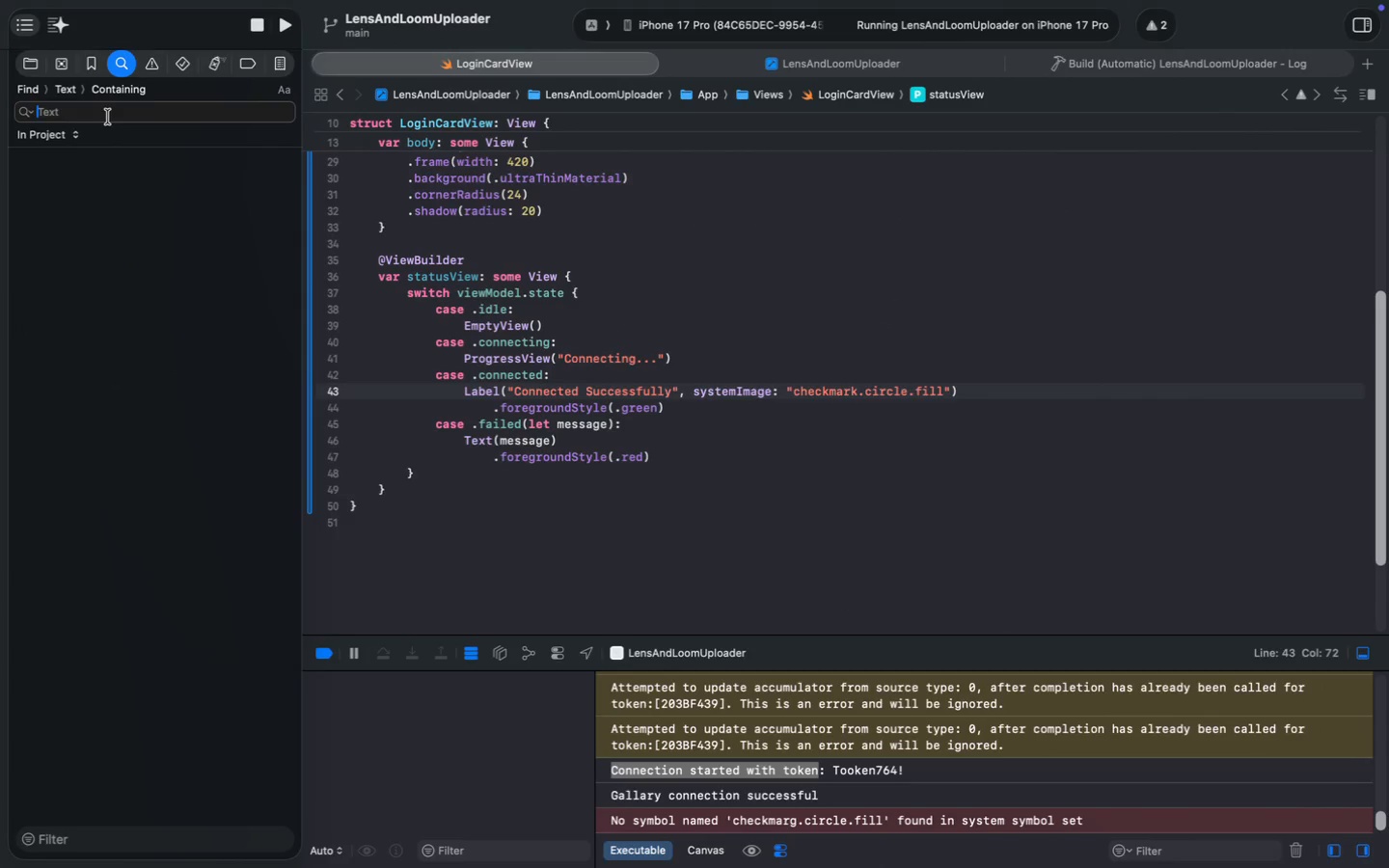 
key(Meta+V)
 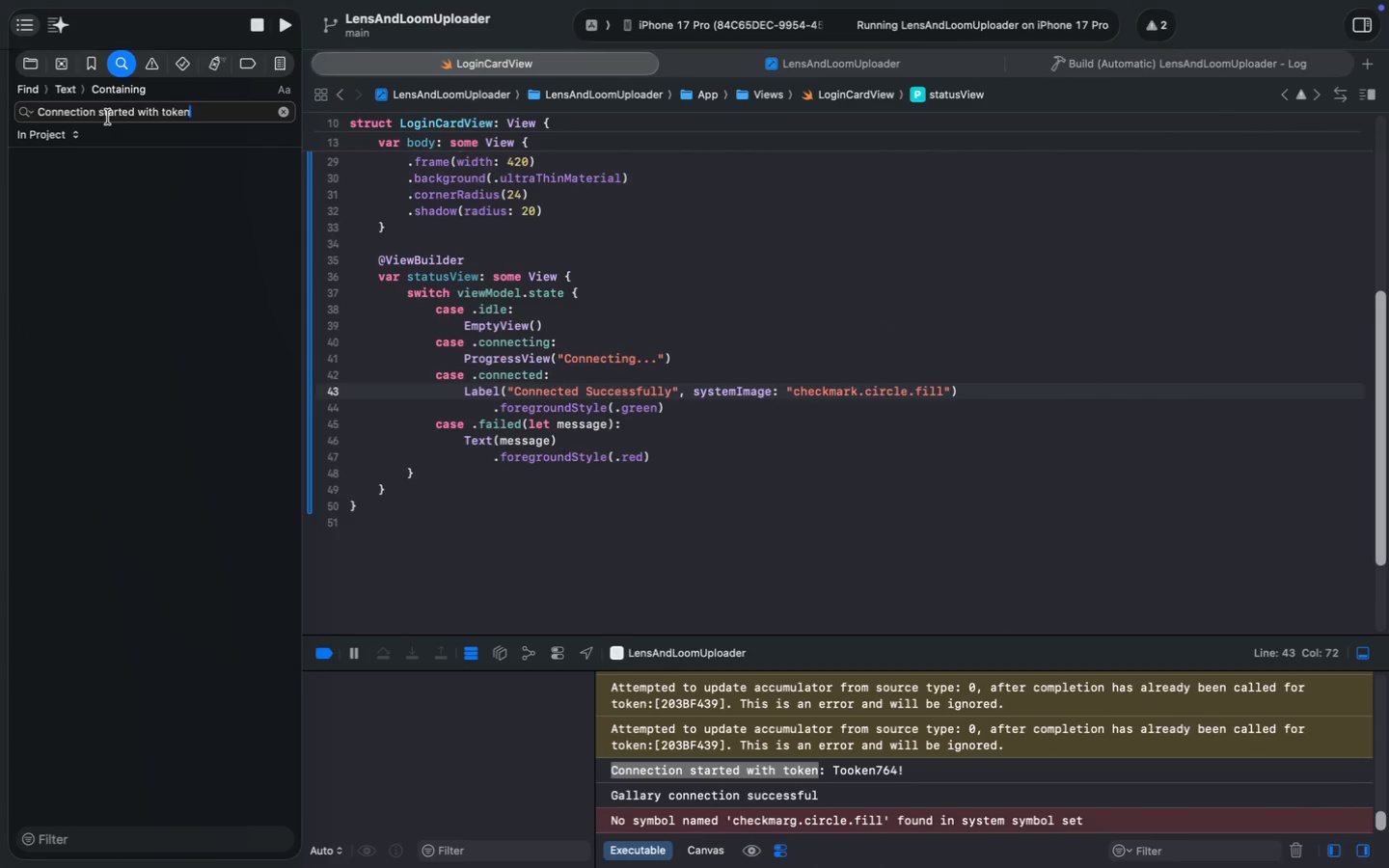 
key(Enter)
 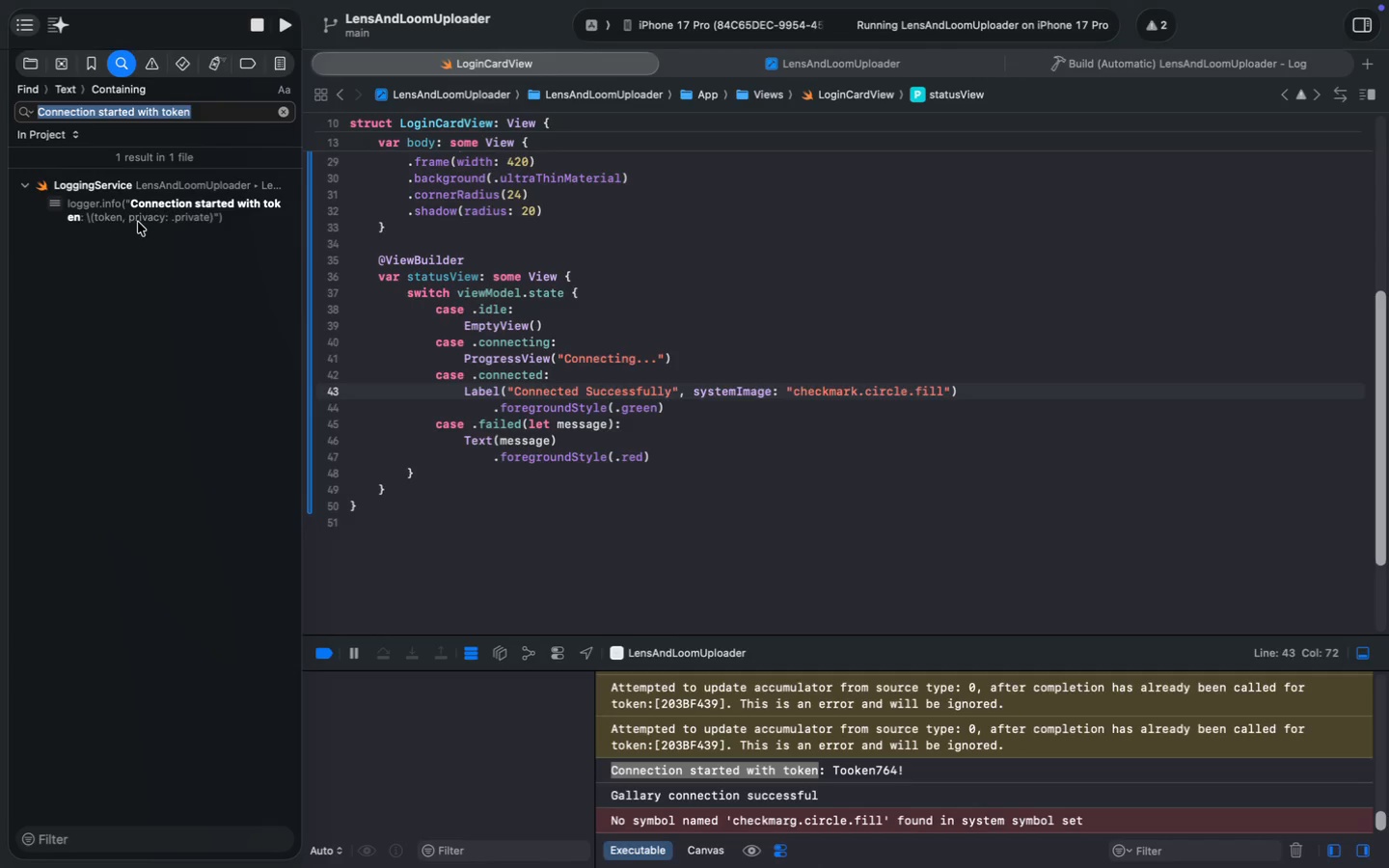 
left_click([138, 208])
 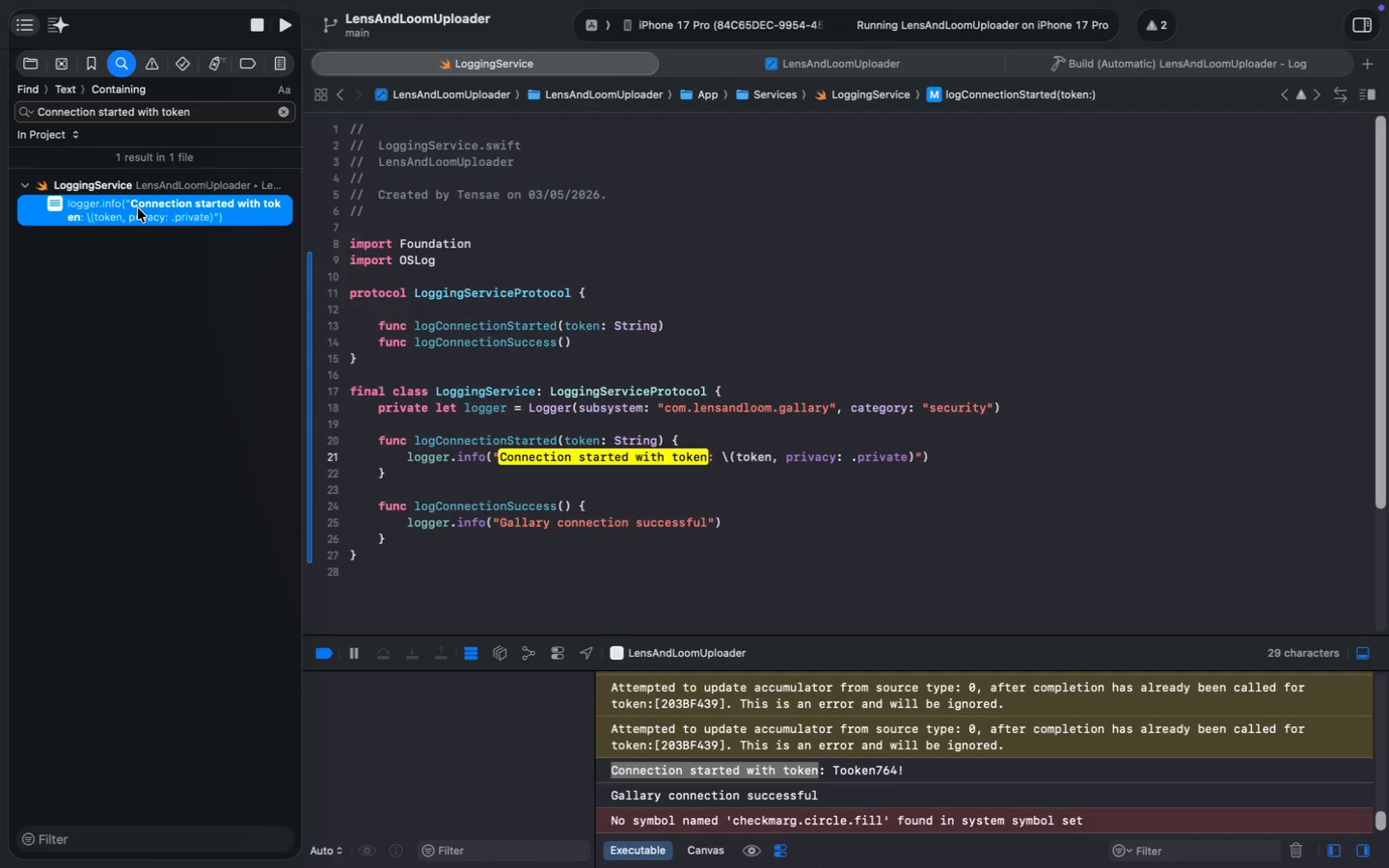 
wait(10.75)
 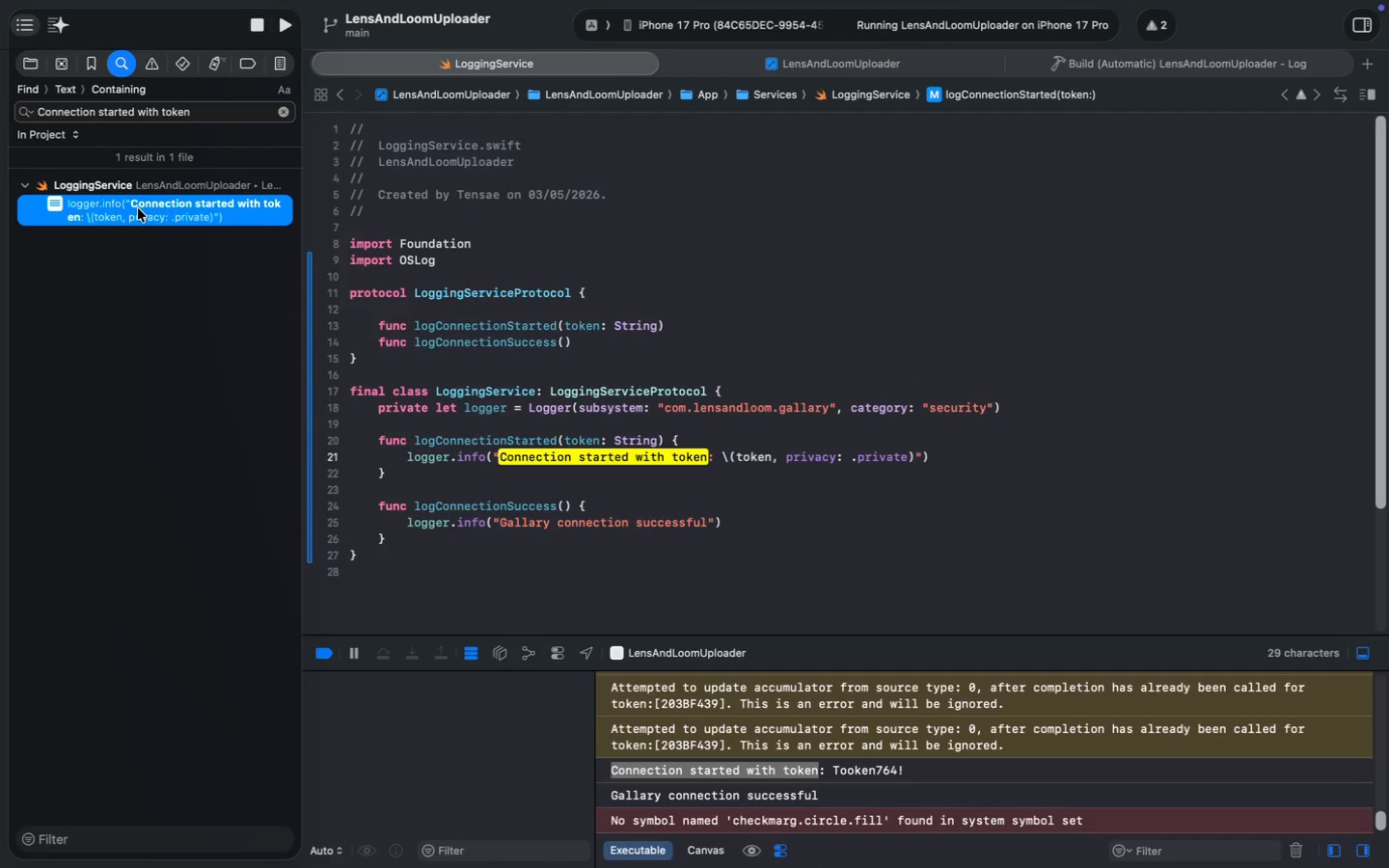 
scroll: coordinate [718, 467], scroll_direction: down, amount: 6.0
 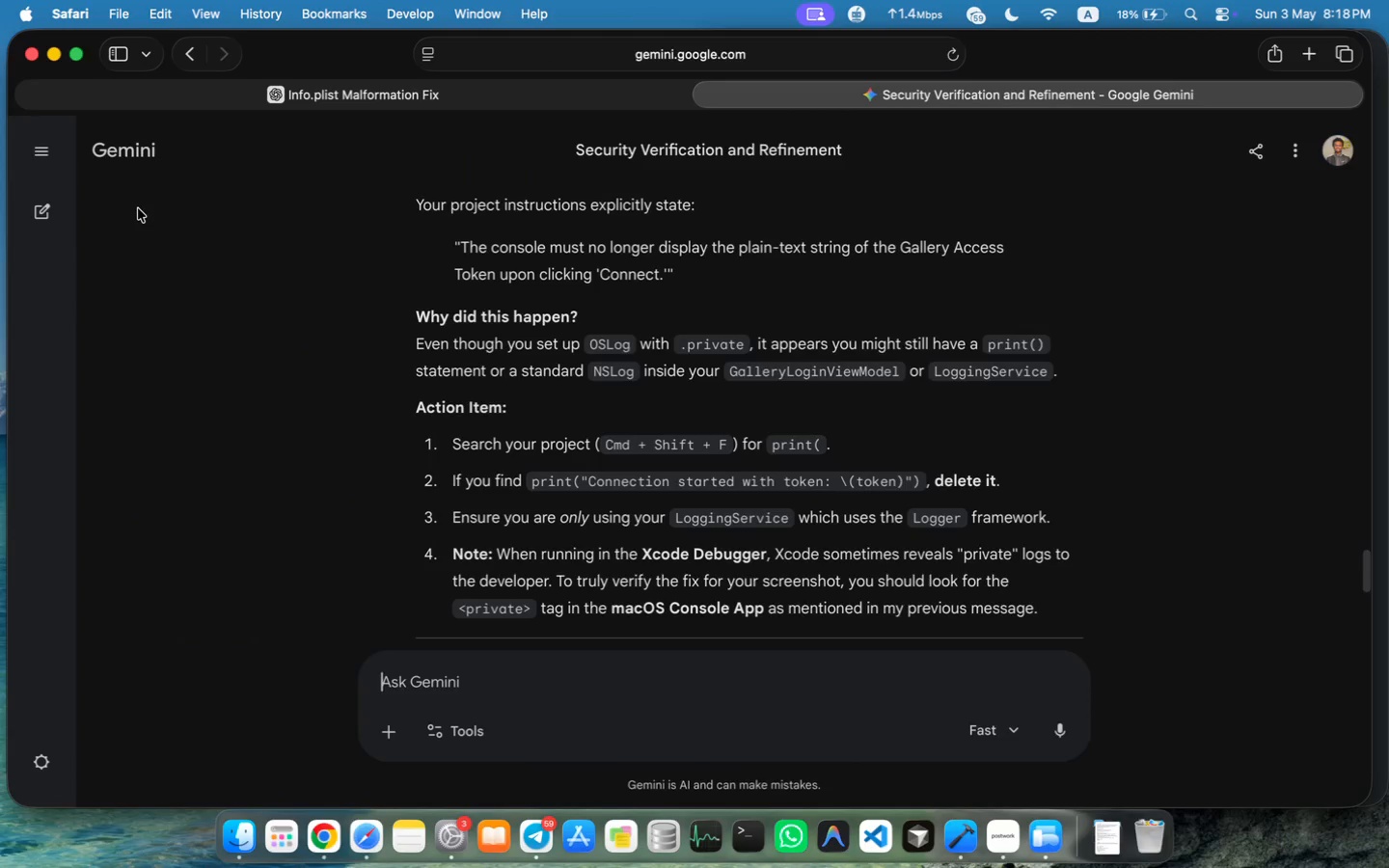 
scroll: coordinate [718, 467], scroll_direction: up, amount: 3.0
 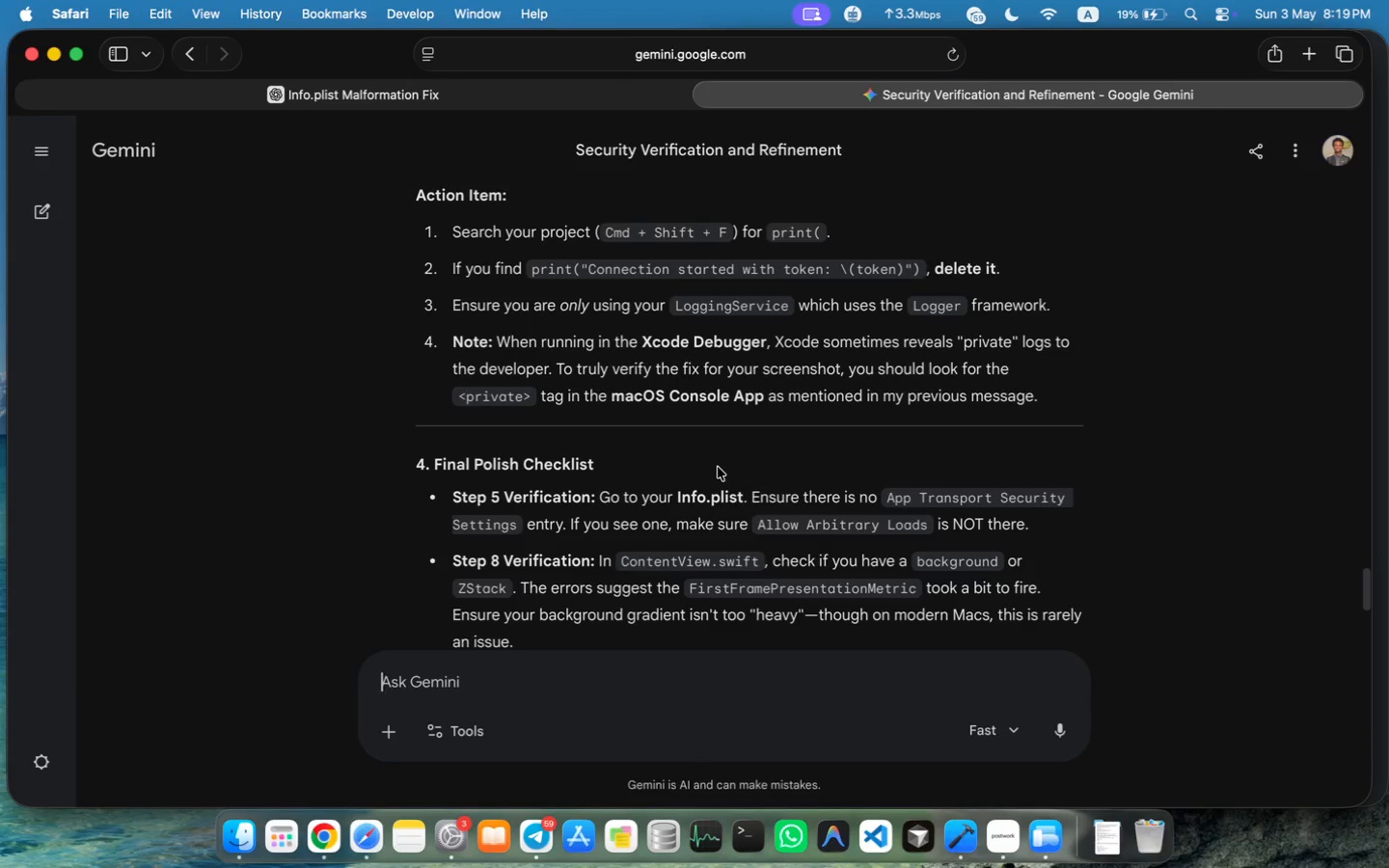 
wait(34.06)
 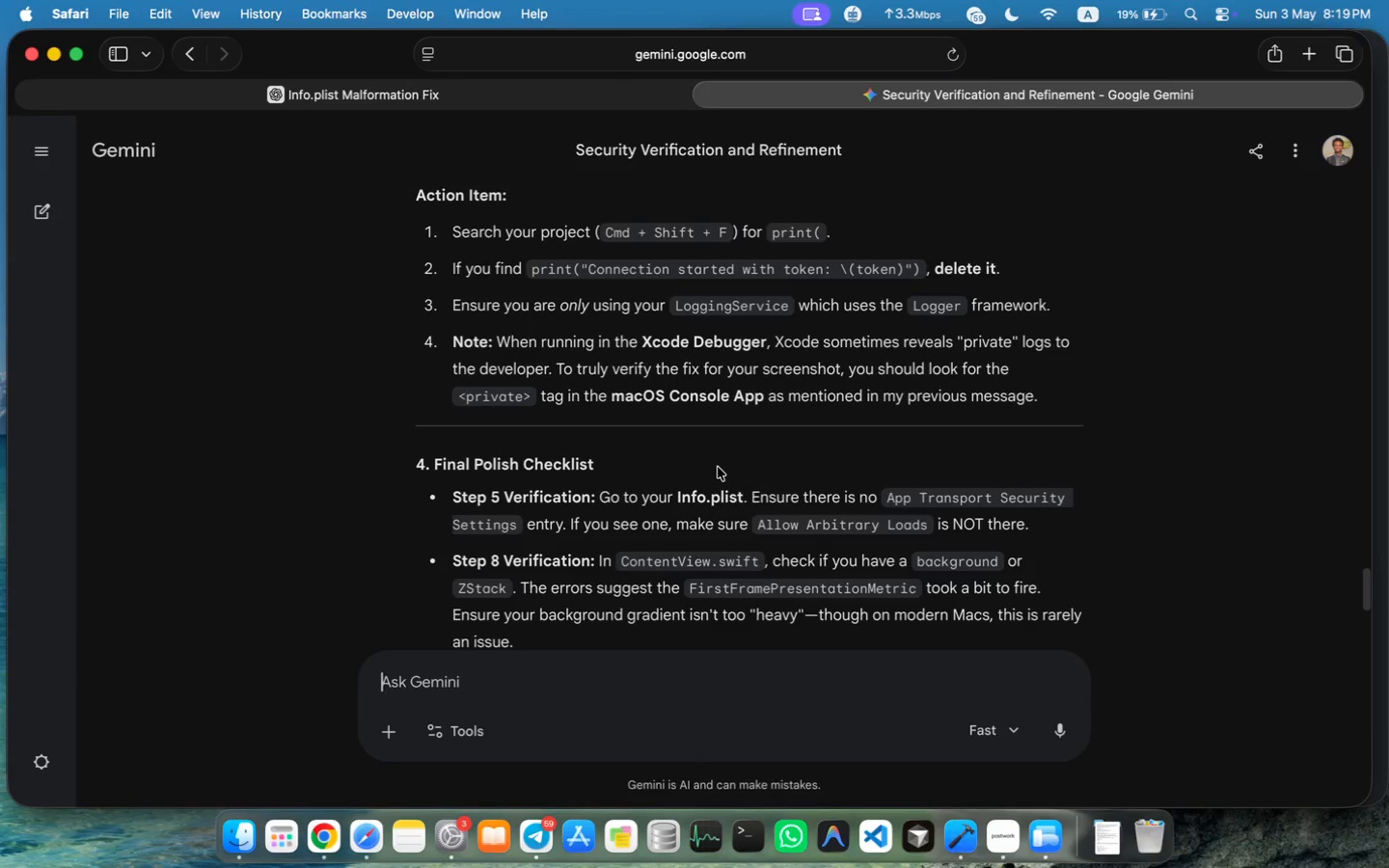 
scroll: coordinate [718, 467], scroll_direction: down, amount: 57.0
 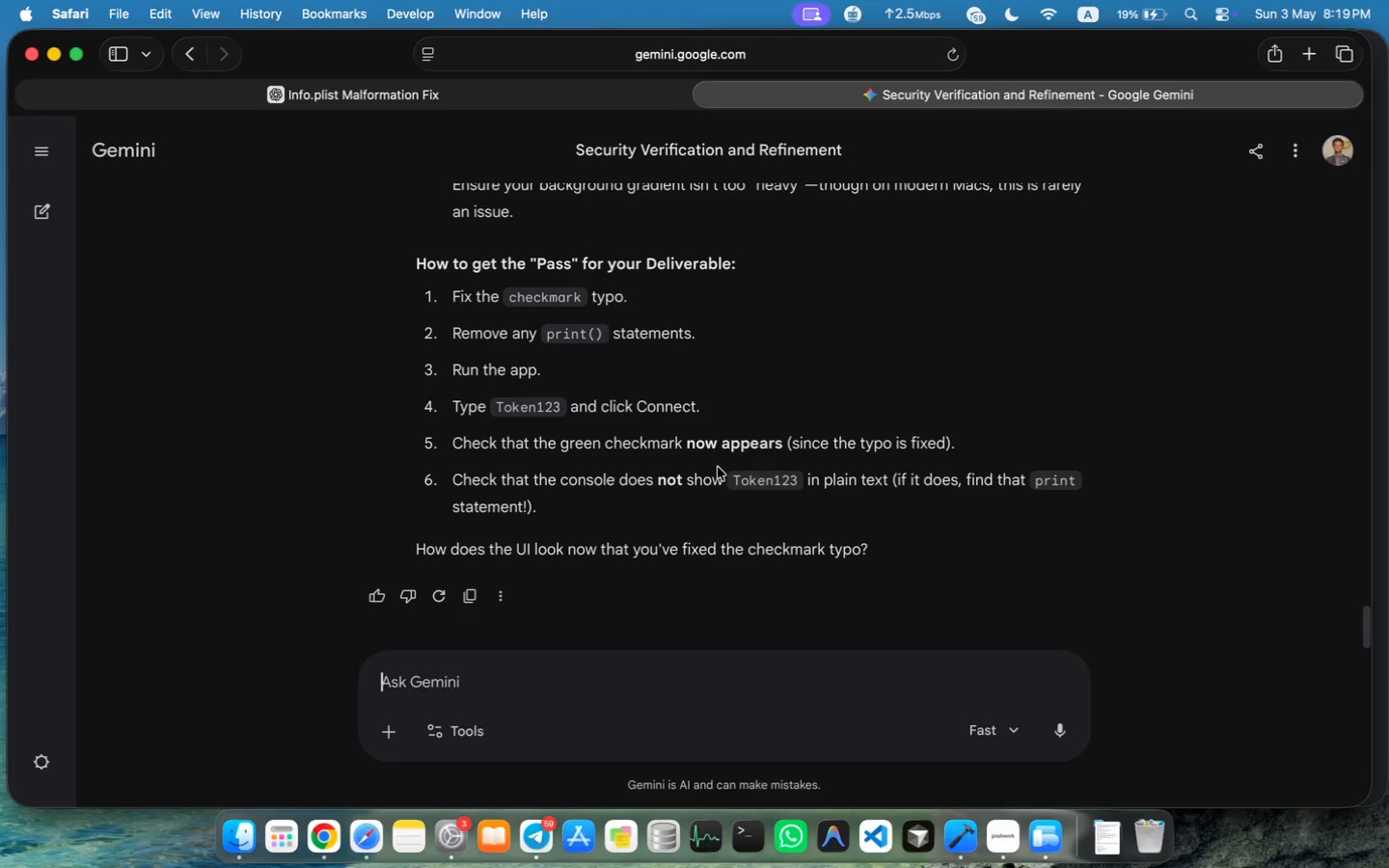 
wait(10.4)
 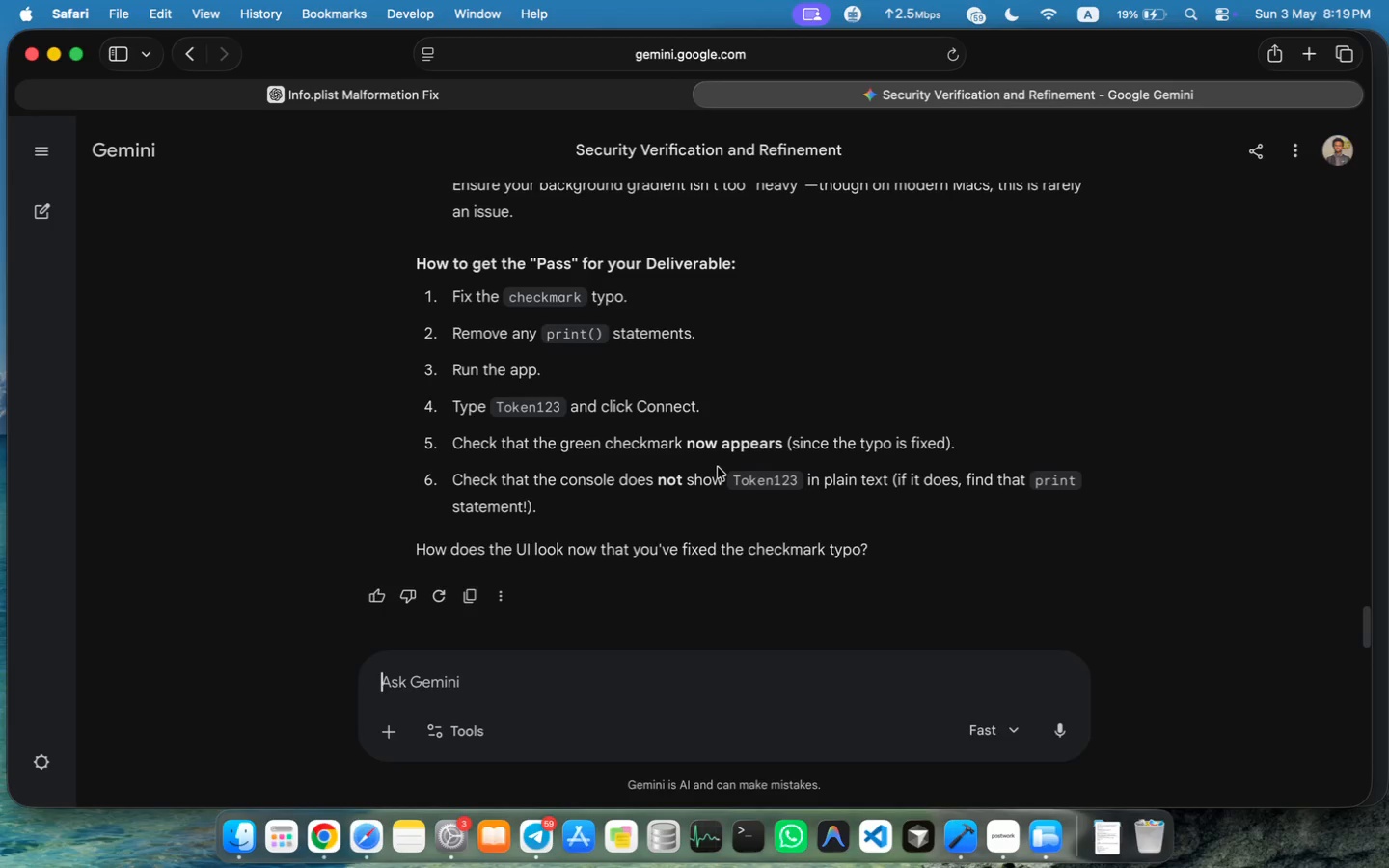 
left_click([855, 183])
 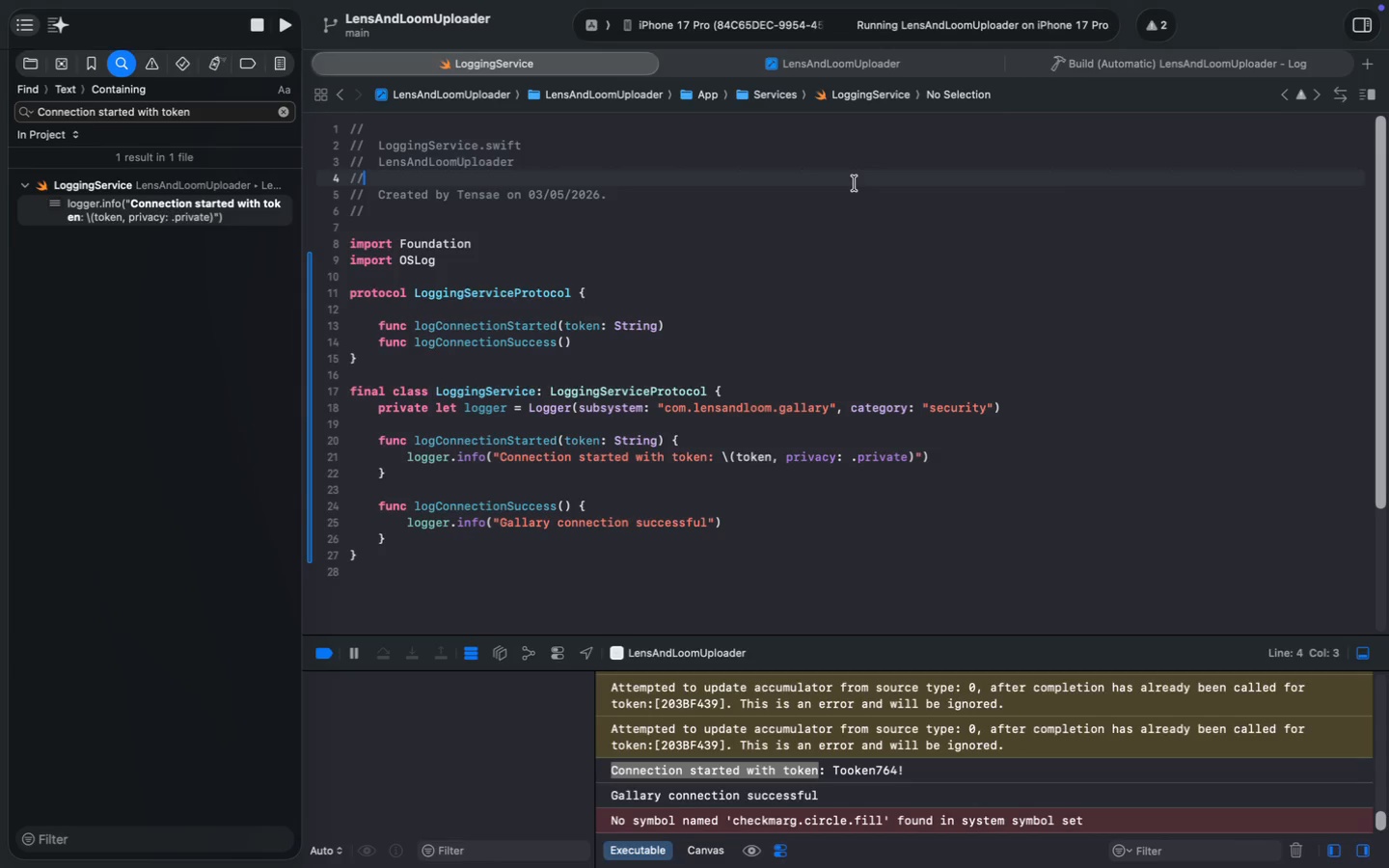 
key(Shift+ShiftLeft)
 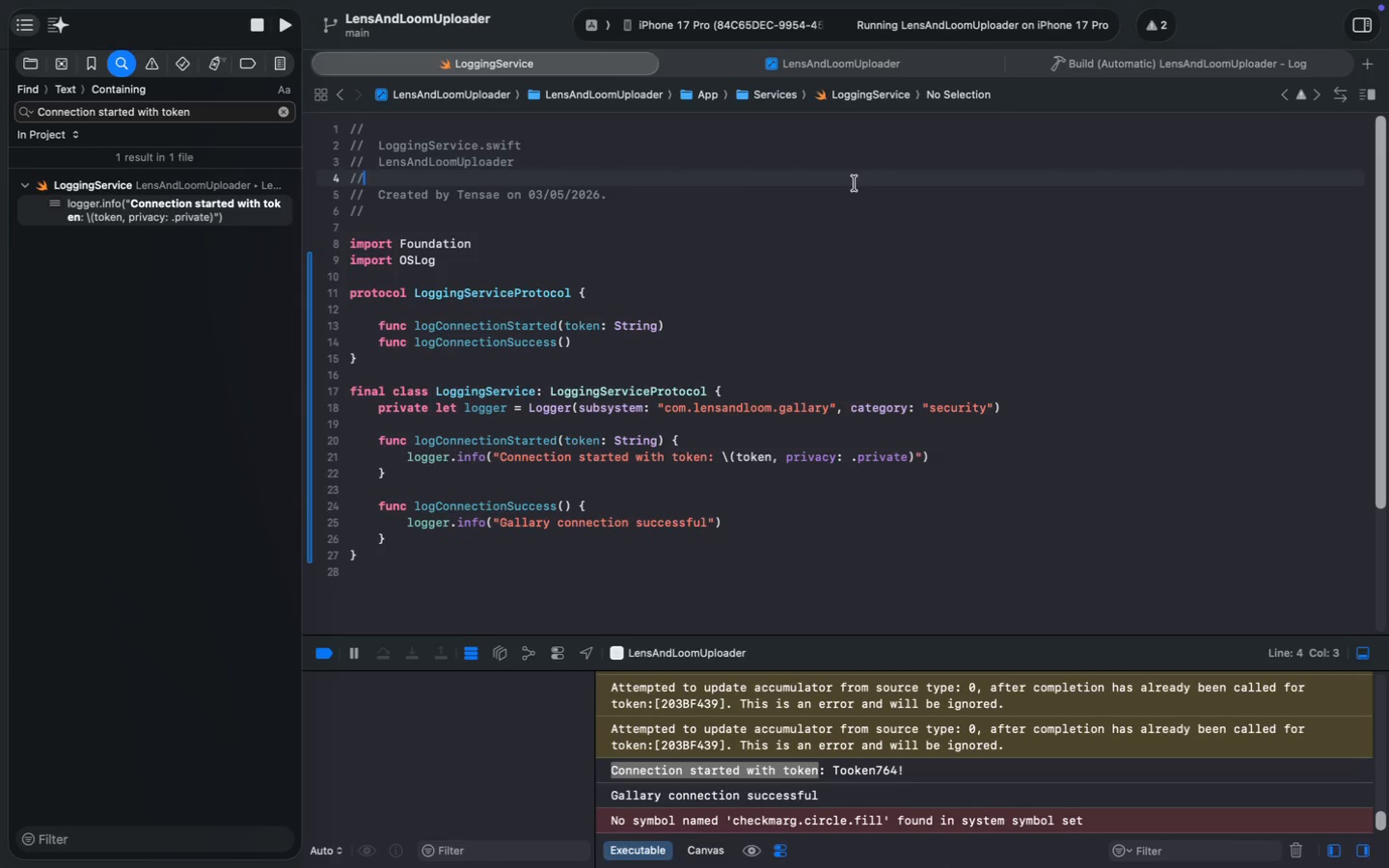 
key(Meta+Period)
 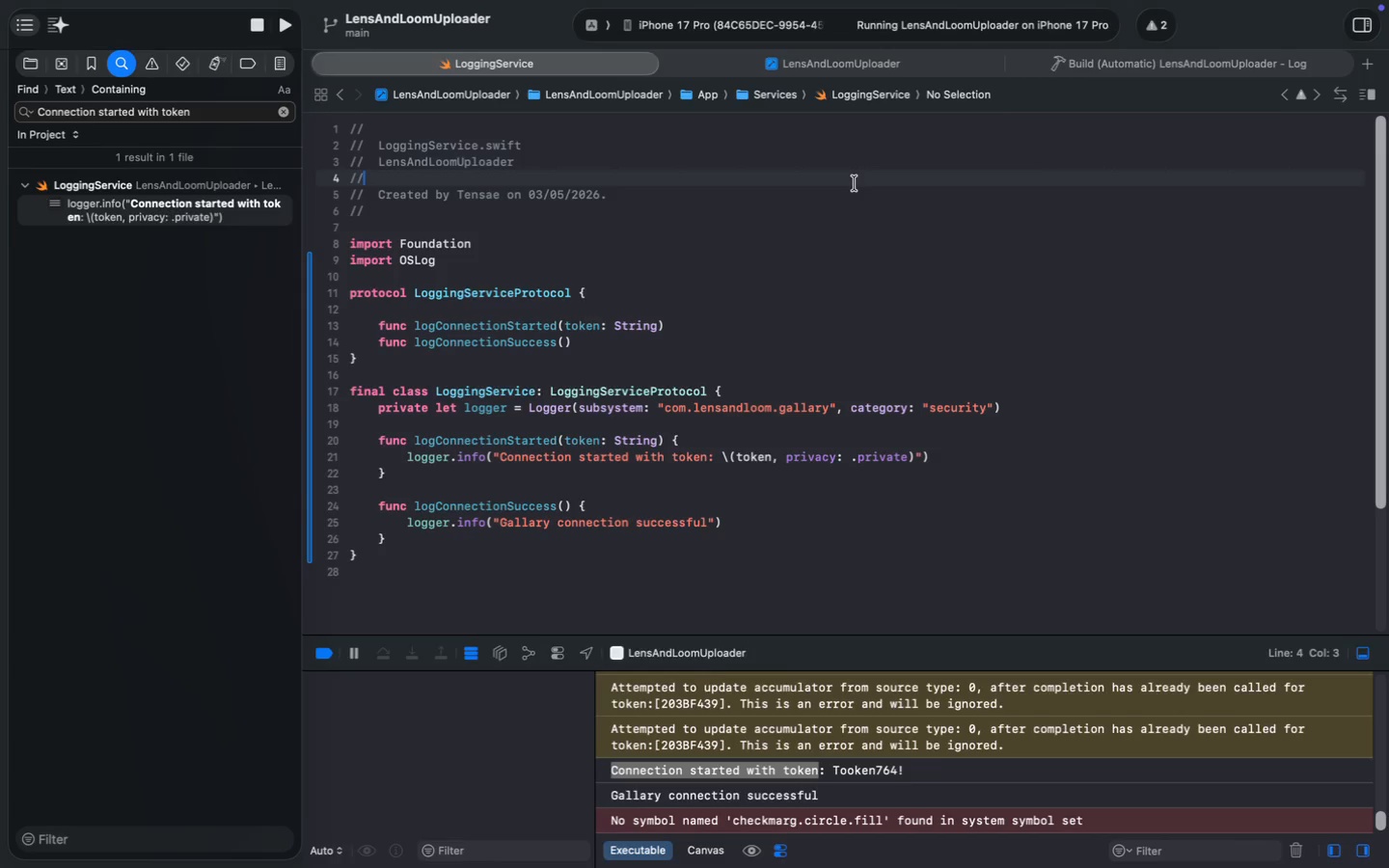 
key(Meta+Shift+K)
 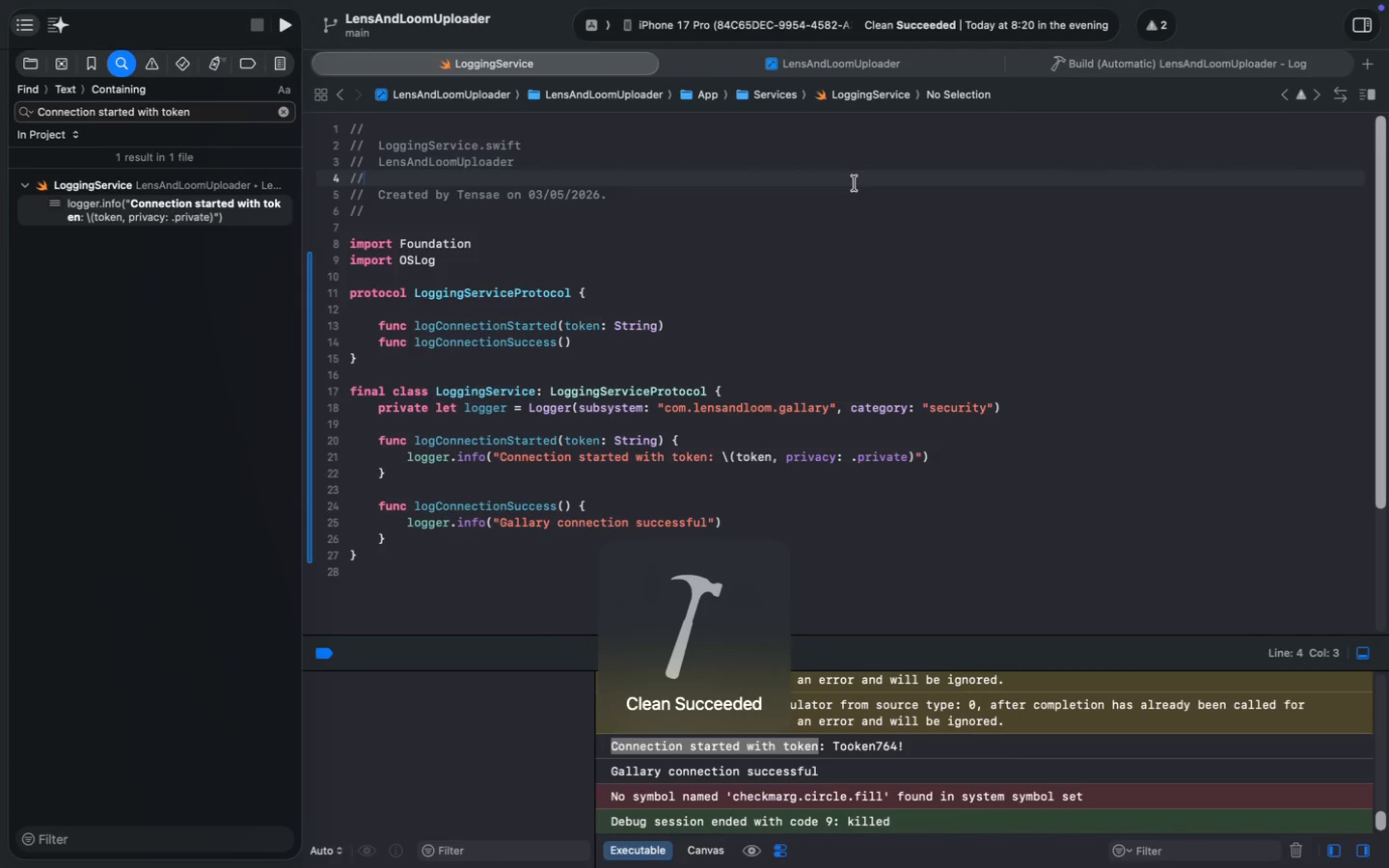 
key(Meta+R)
 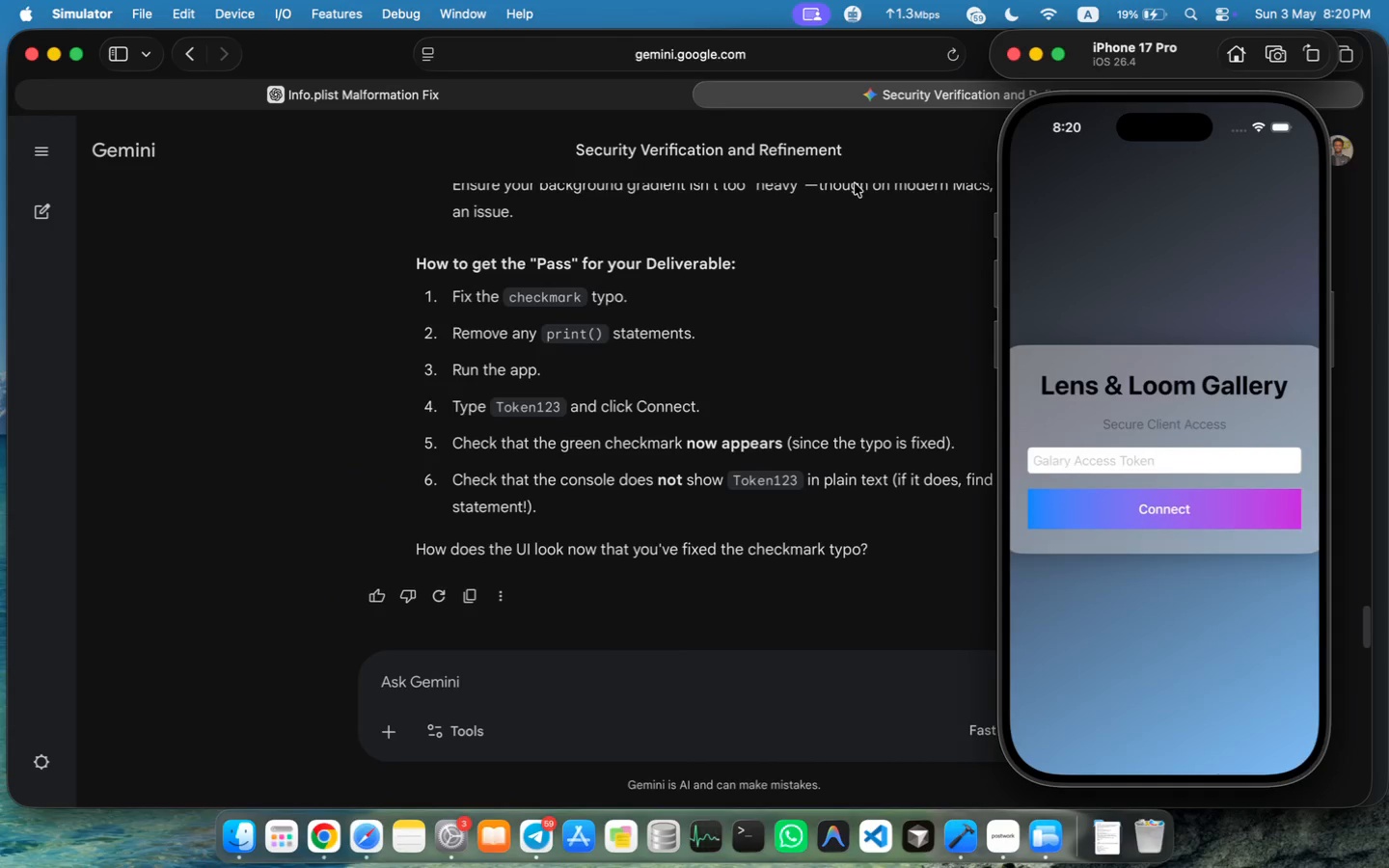 
wait(17.79)
 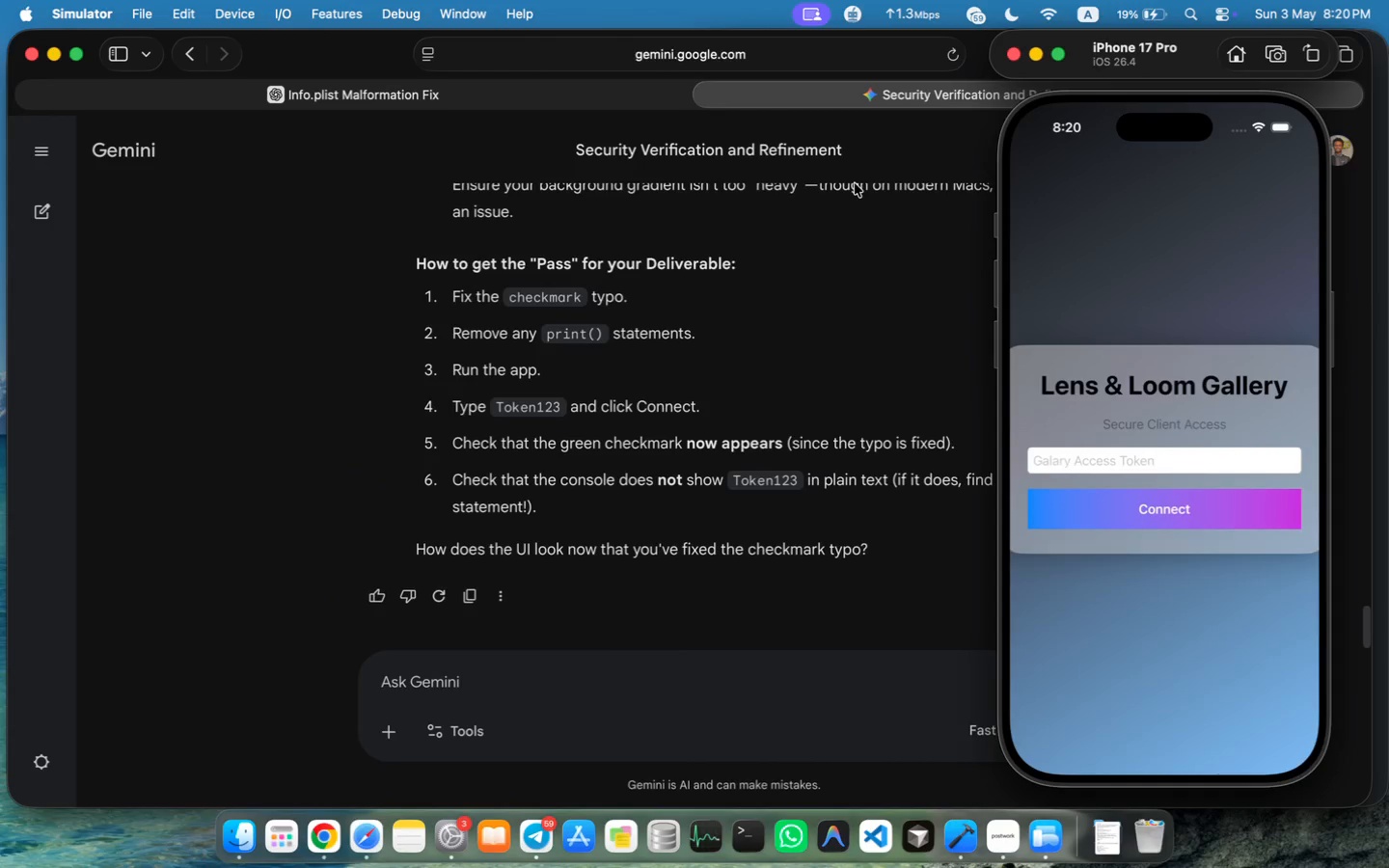 
left_click([1147, 457])
 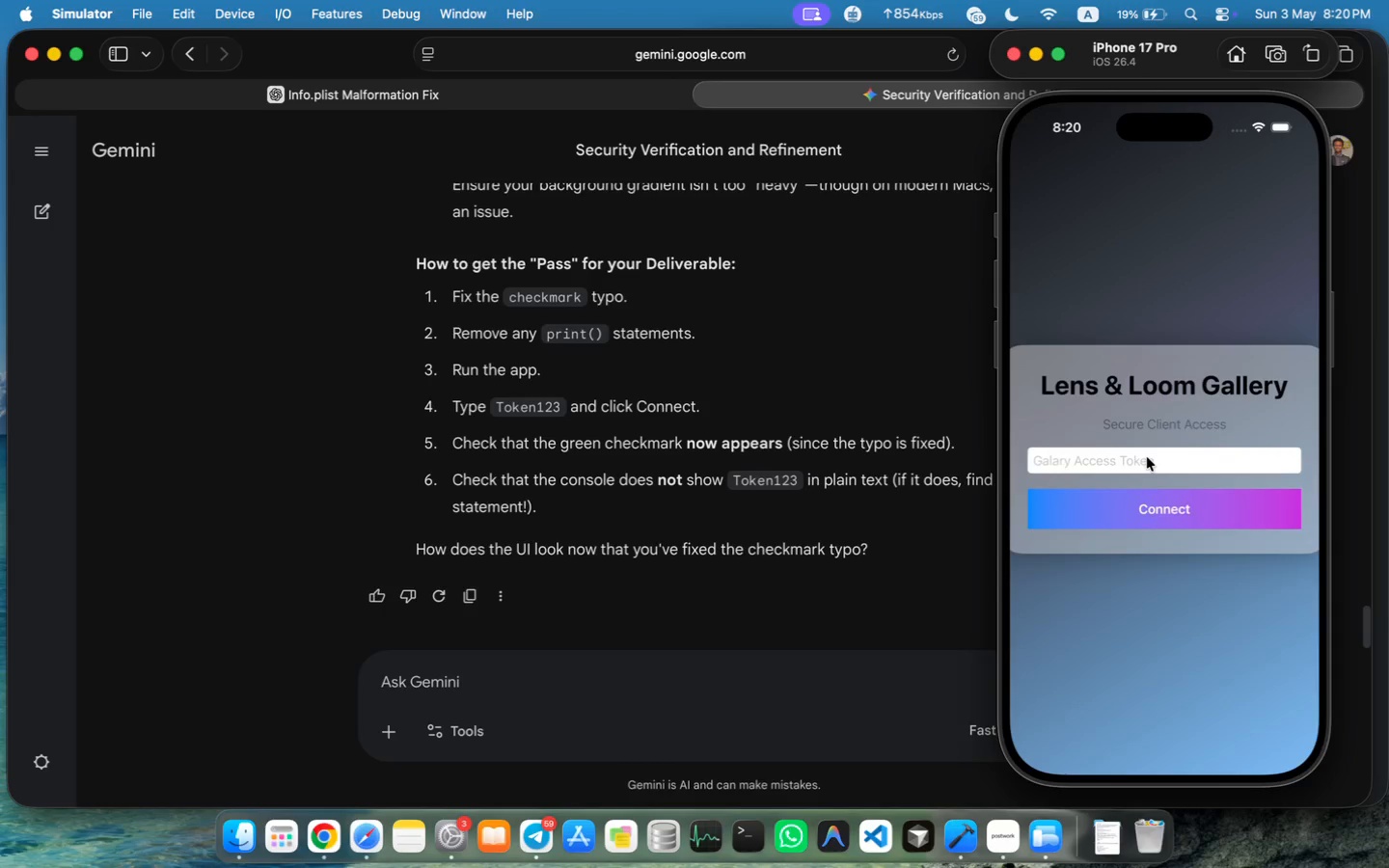 
type(tokenss21)
 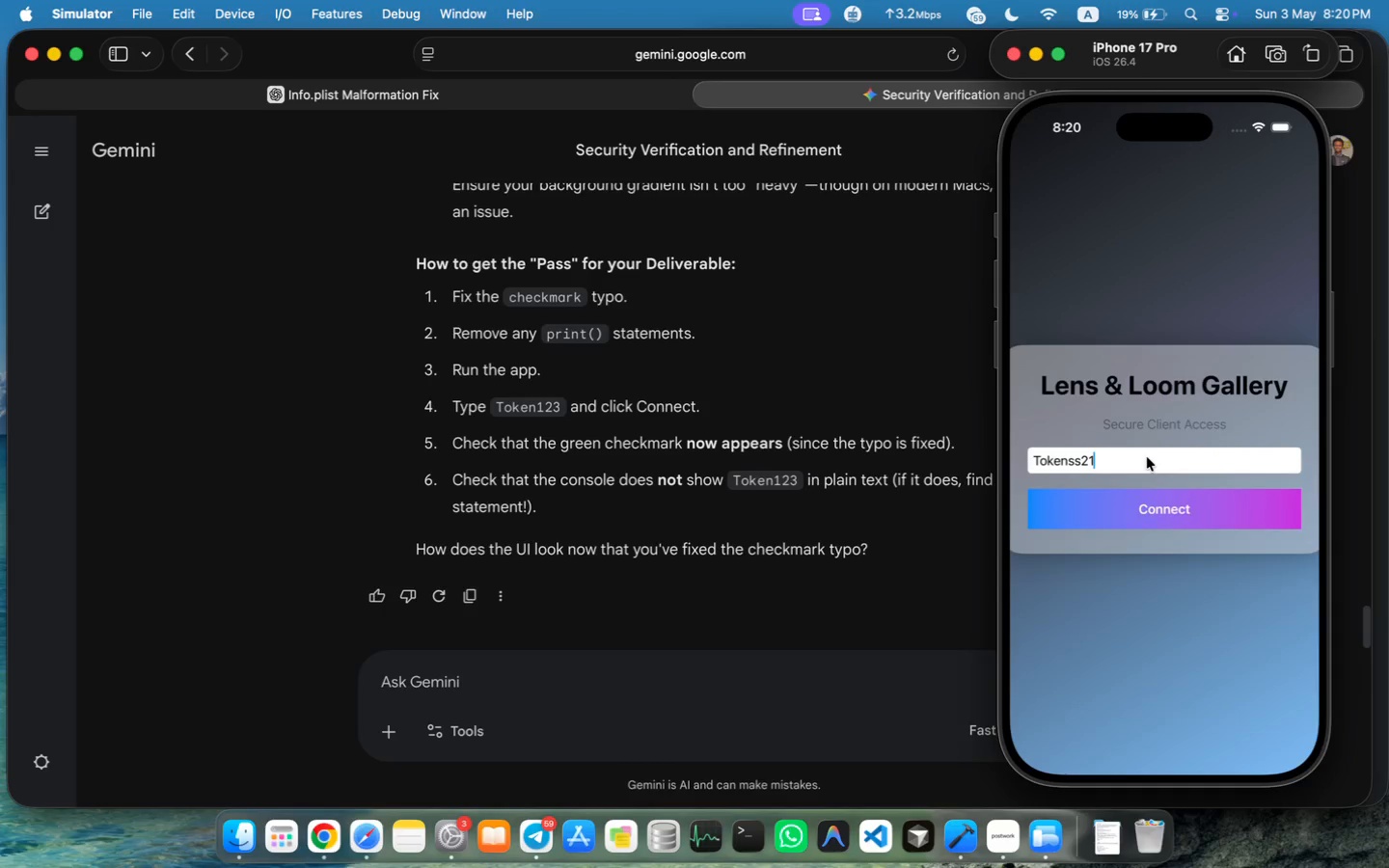 
left_click([1167, 515])
 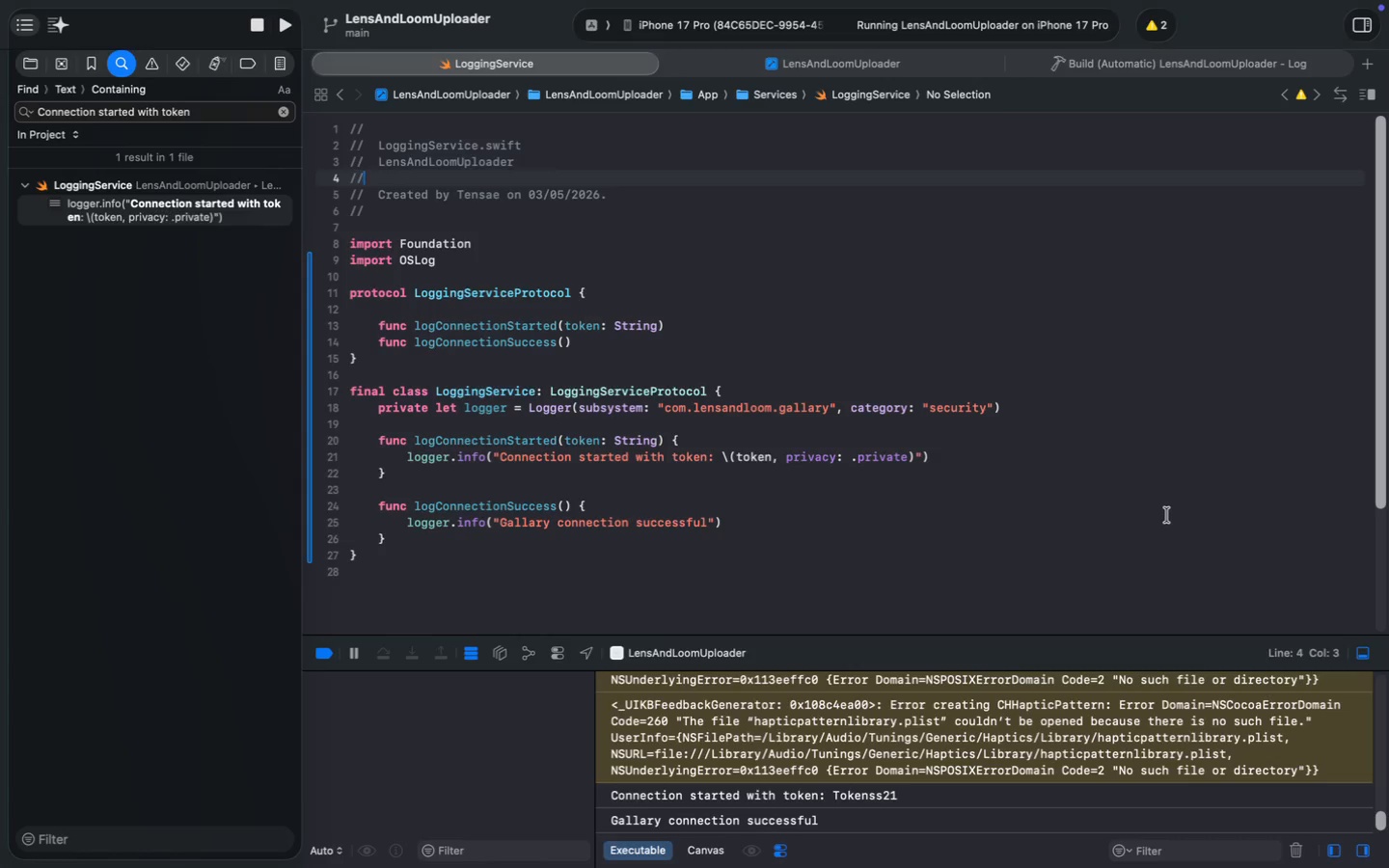 
wait(6.09)
 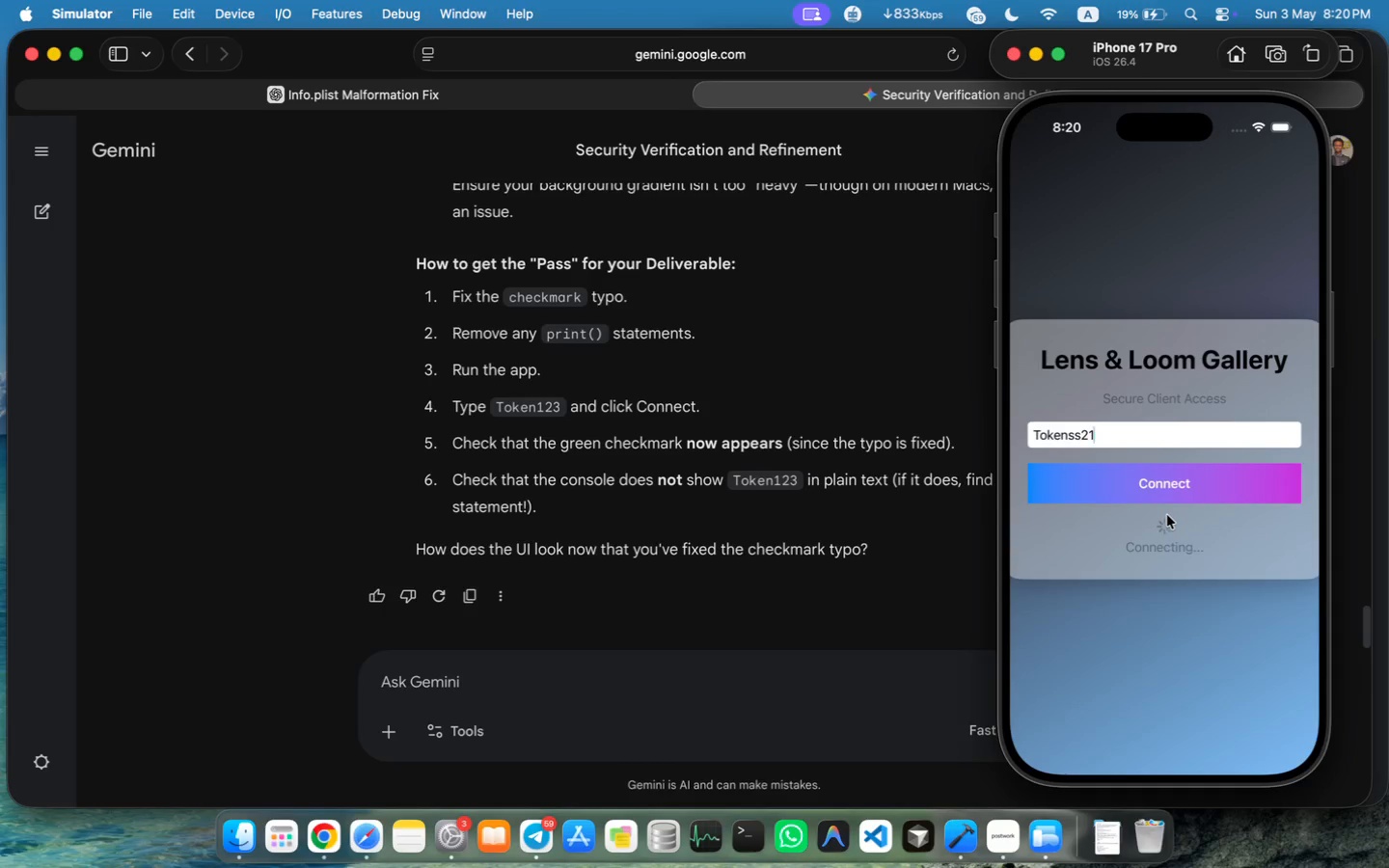 
scroll: coordinate [914, 755], scroll_direction: down, amount: 33.0
 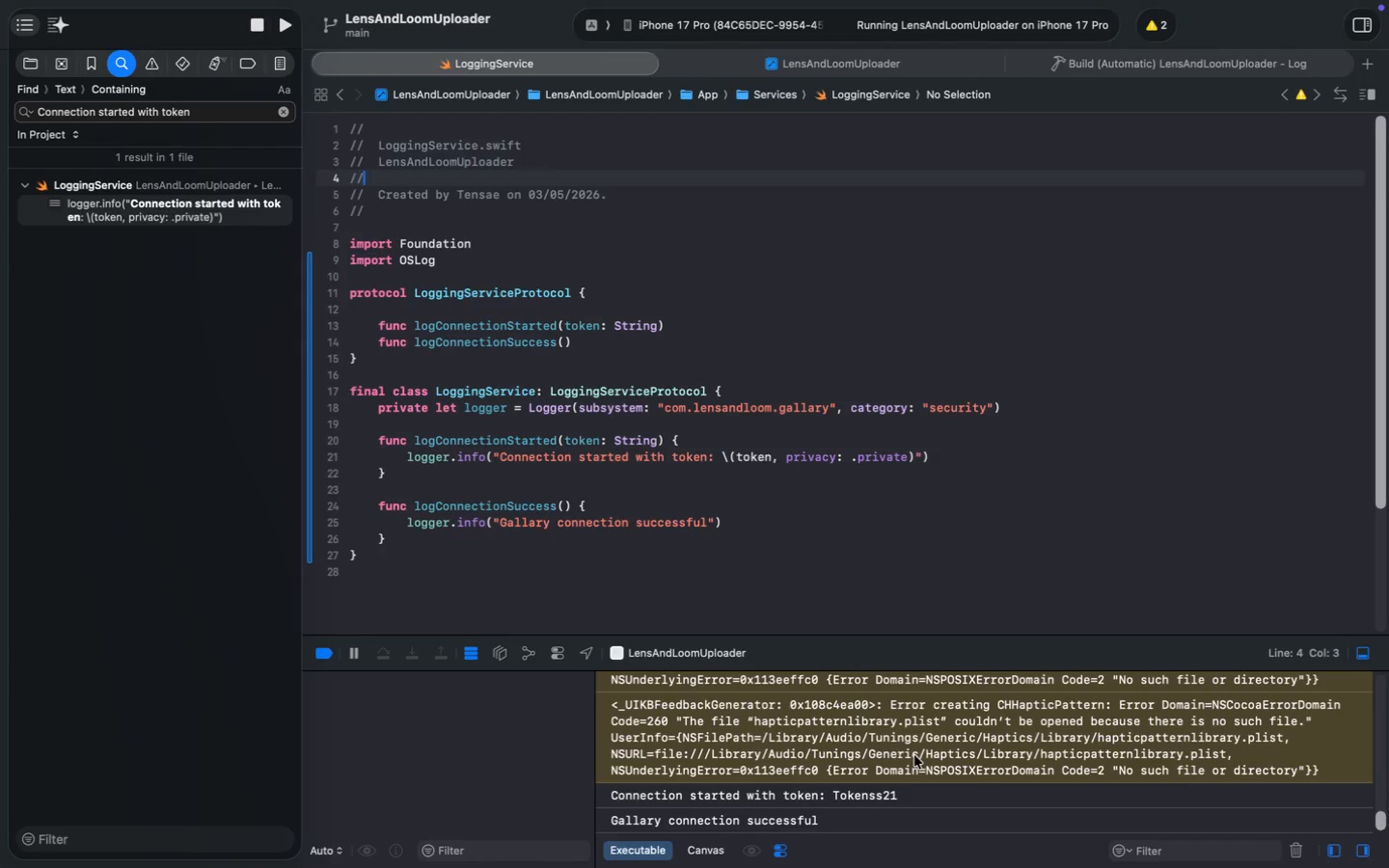 
wait(20.84)
 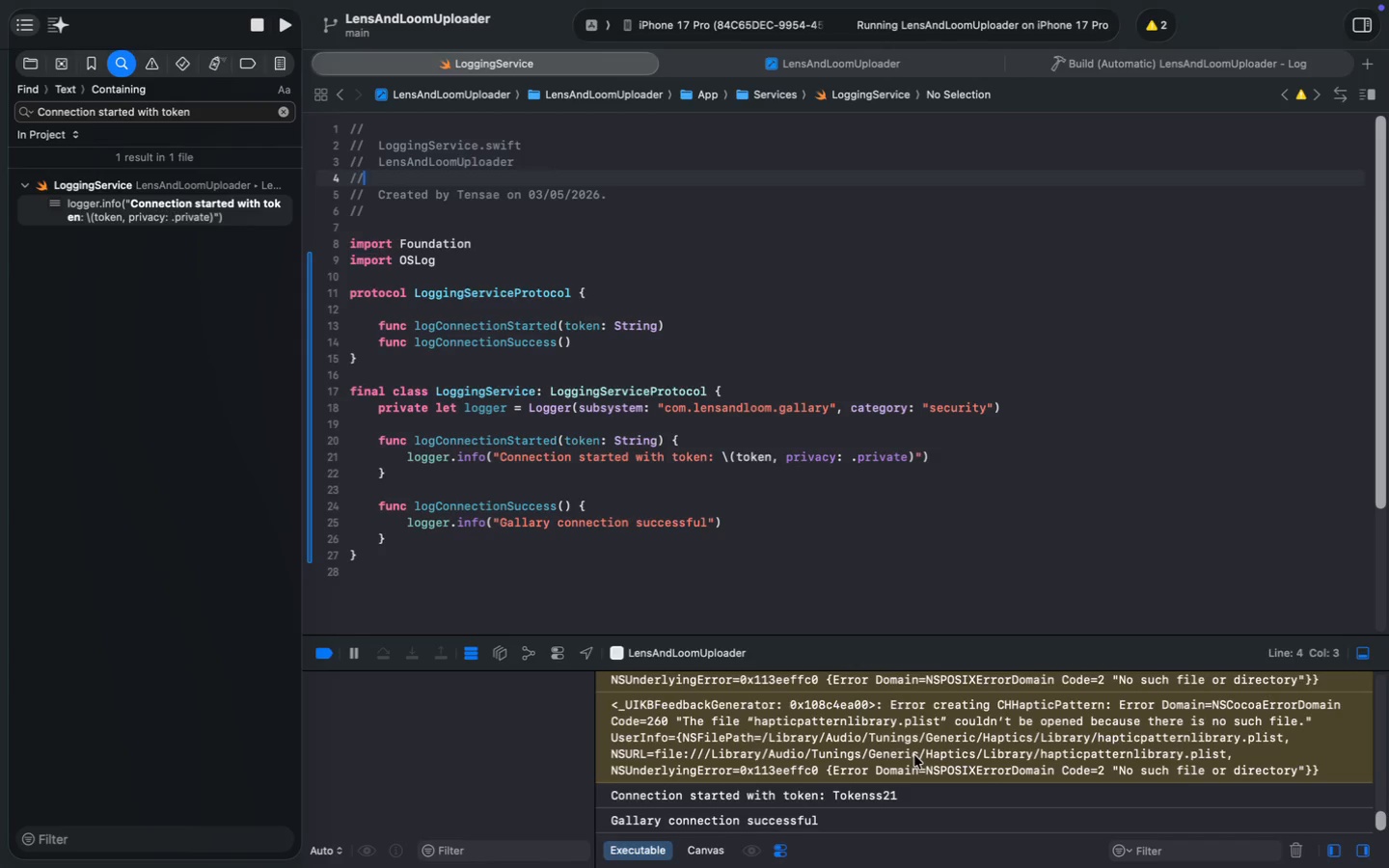 
scroll: coordinate [870, 770], scroll_direction: down, amount: 2.0
 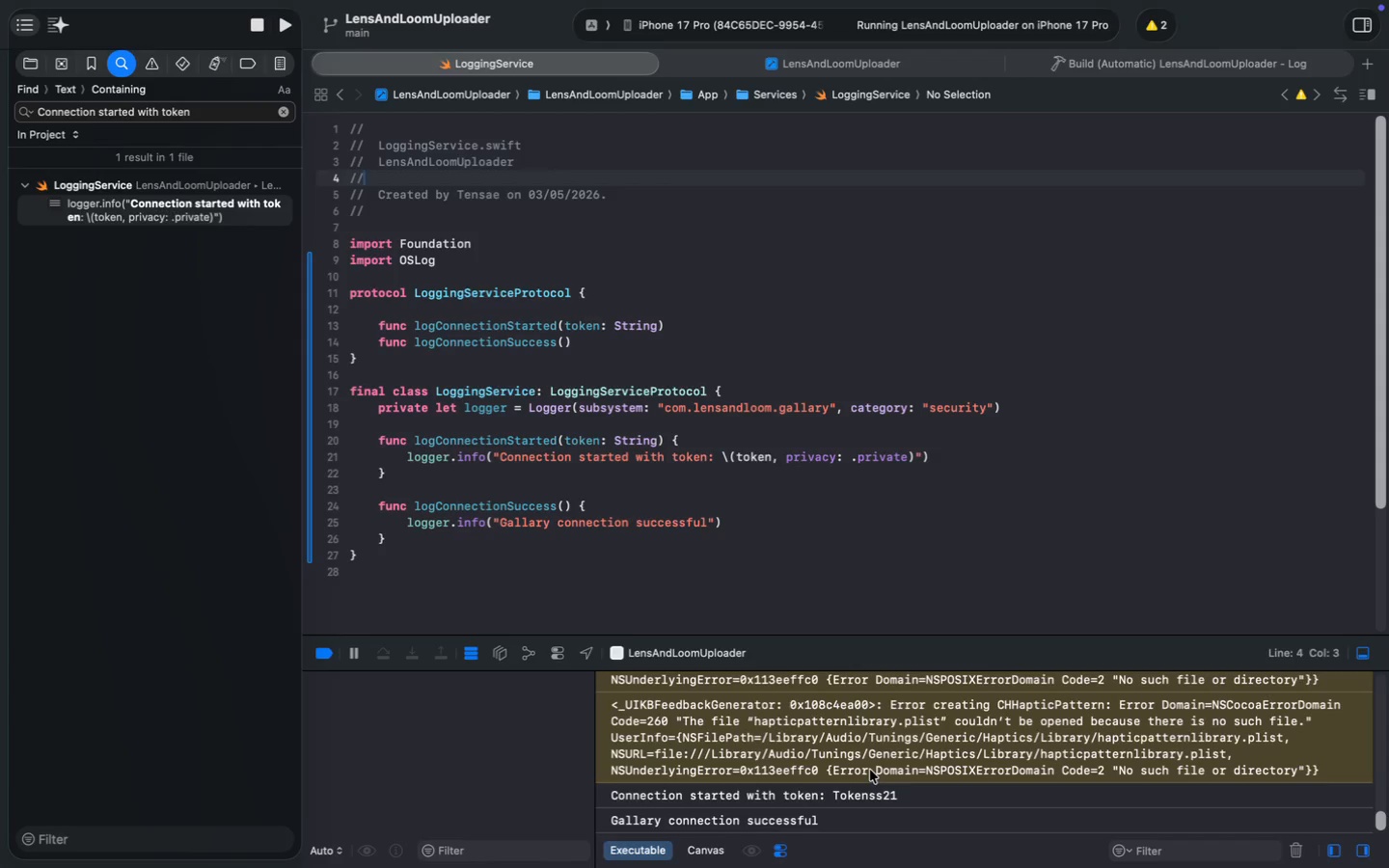 
wait(10.75)
 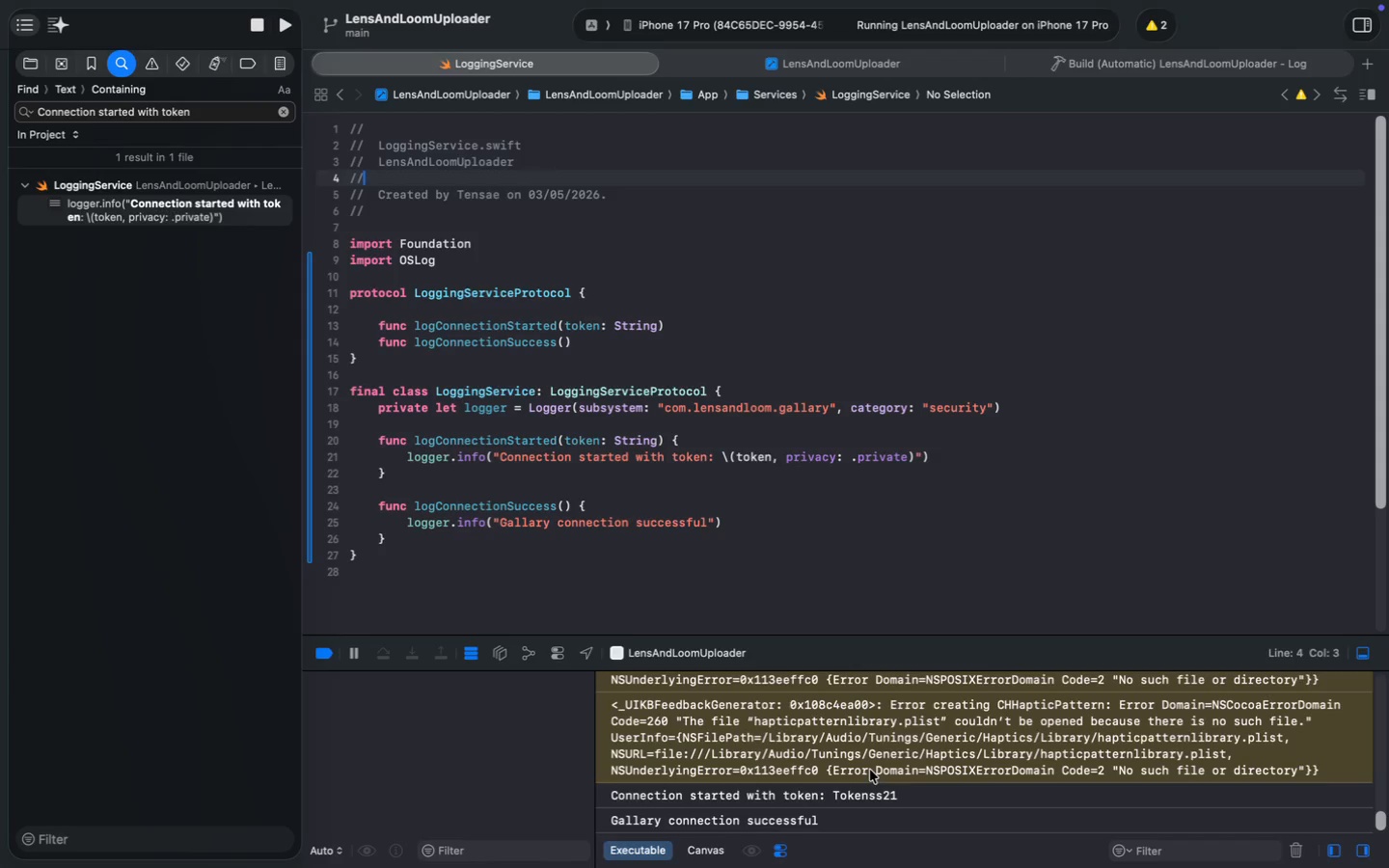 
left_click([295, 220])
 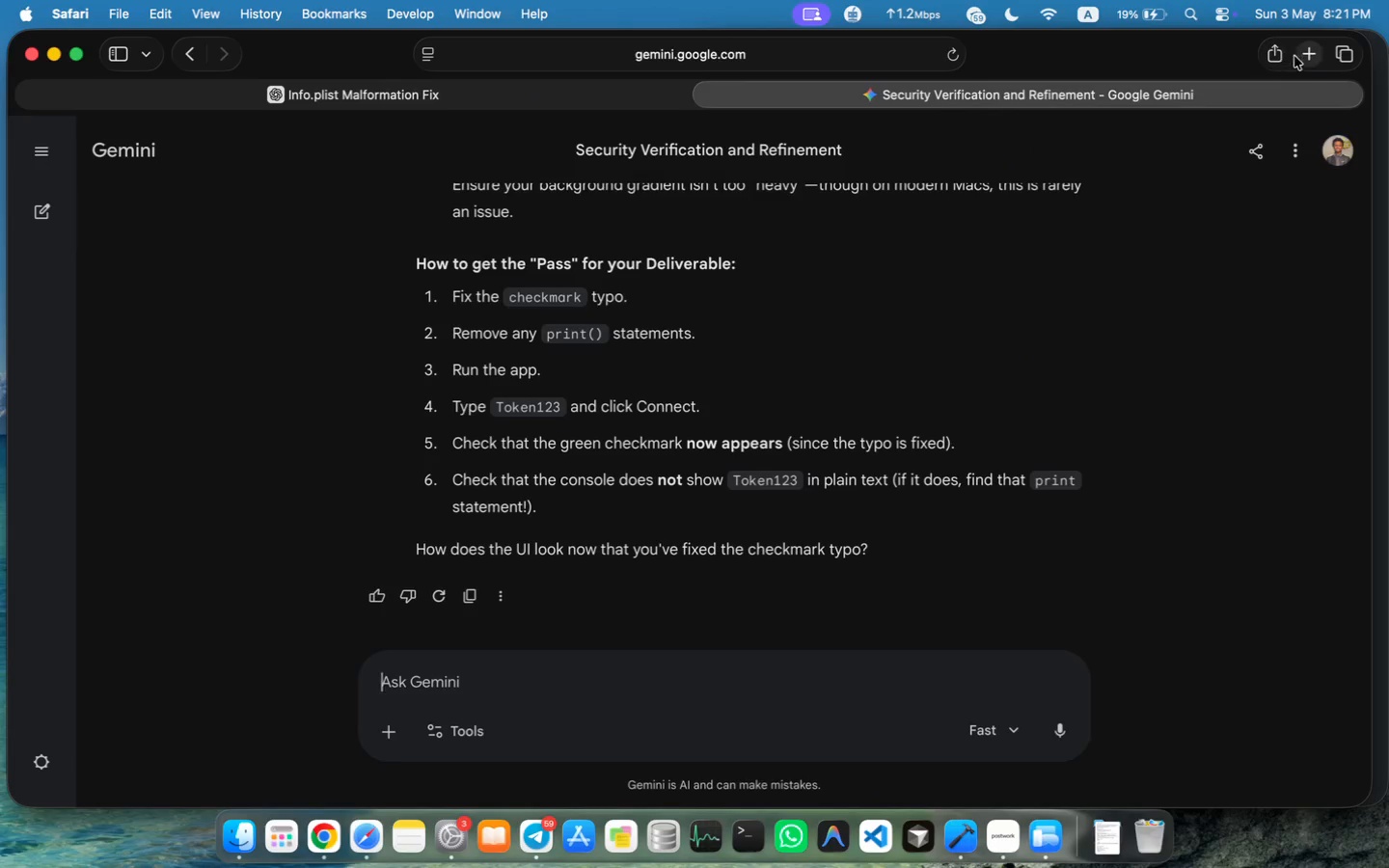 
left_click([1315, 54])
 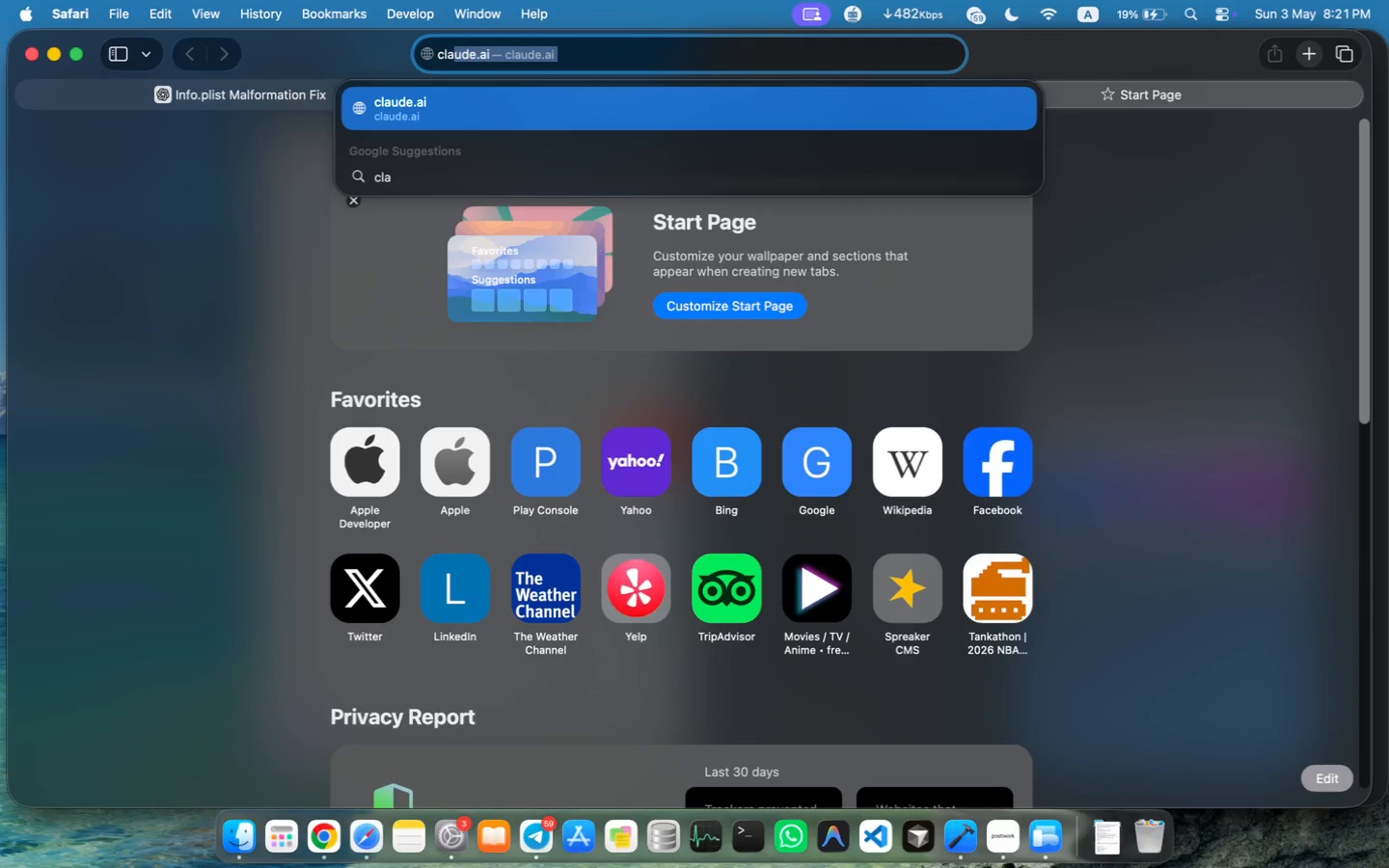 
type(cla)
 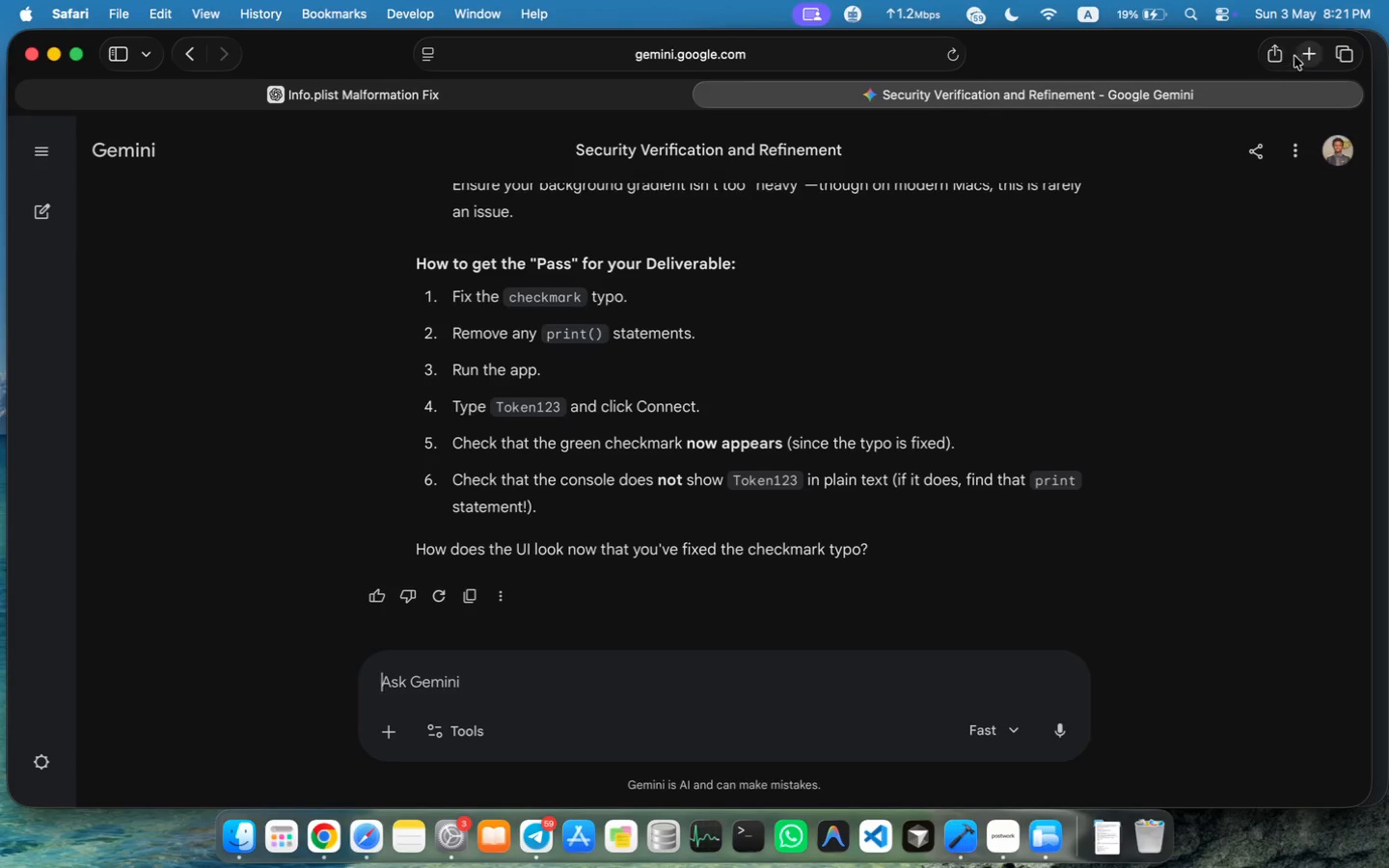 
key(Enter)
 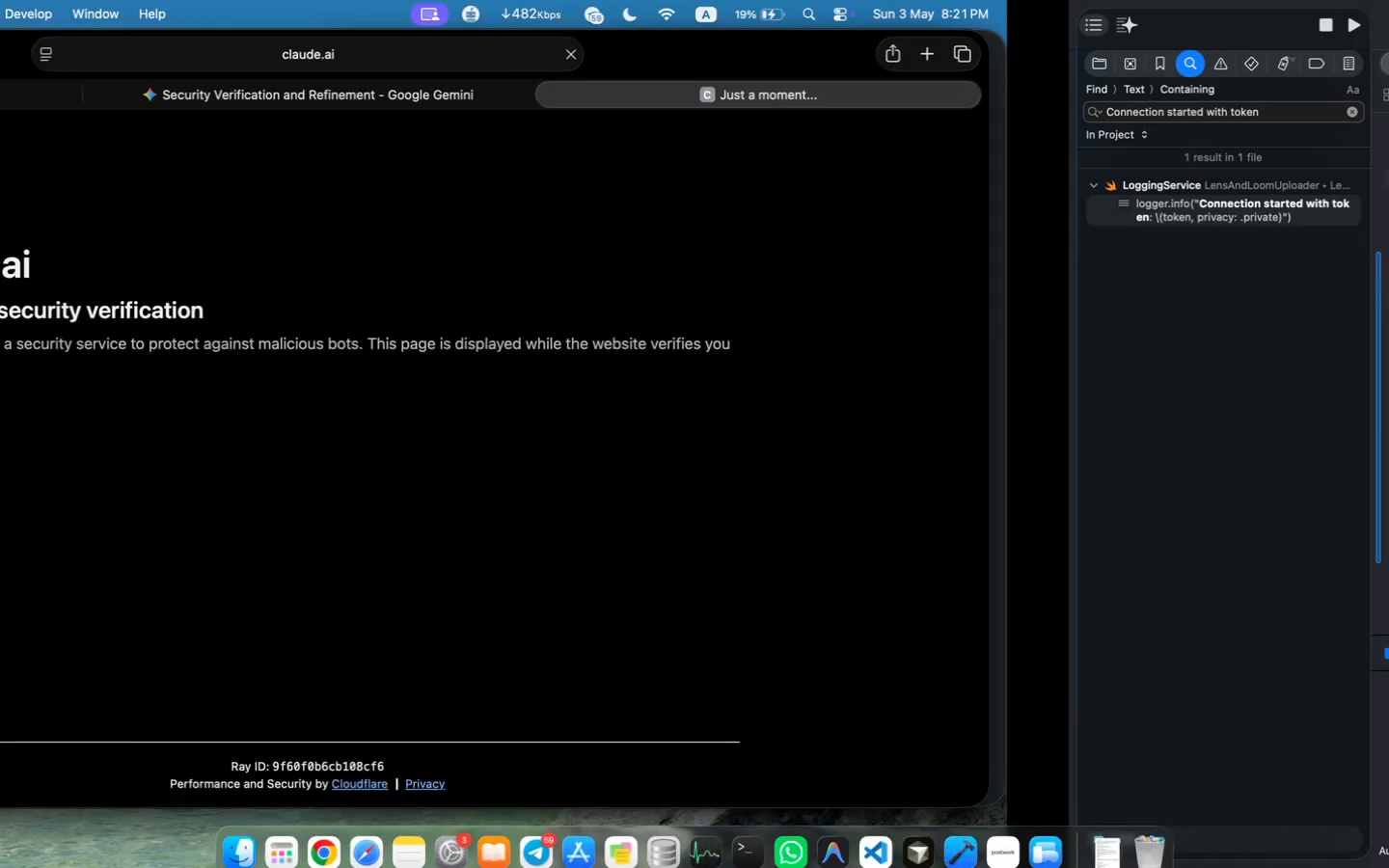 
left_click([920, 819])
 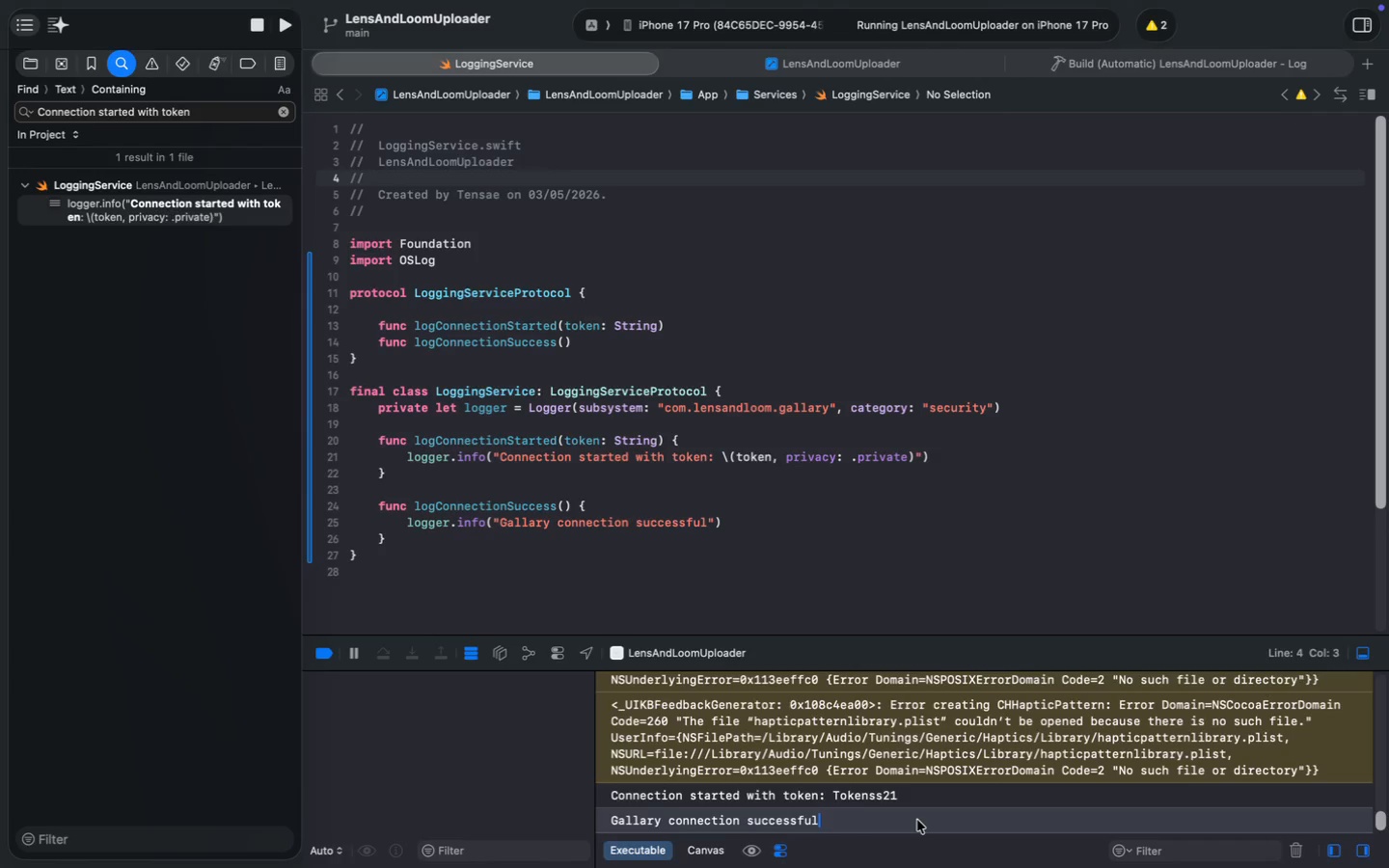 
key(Meta+A)
 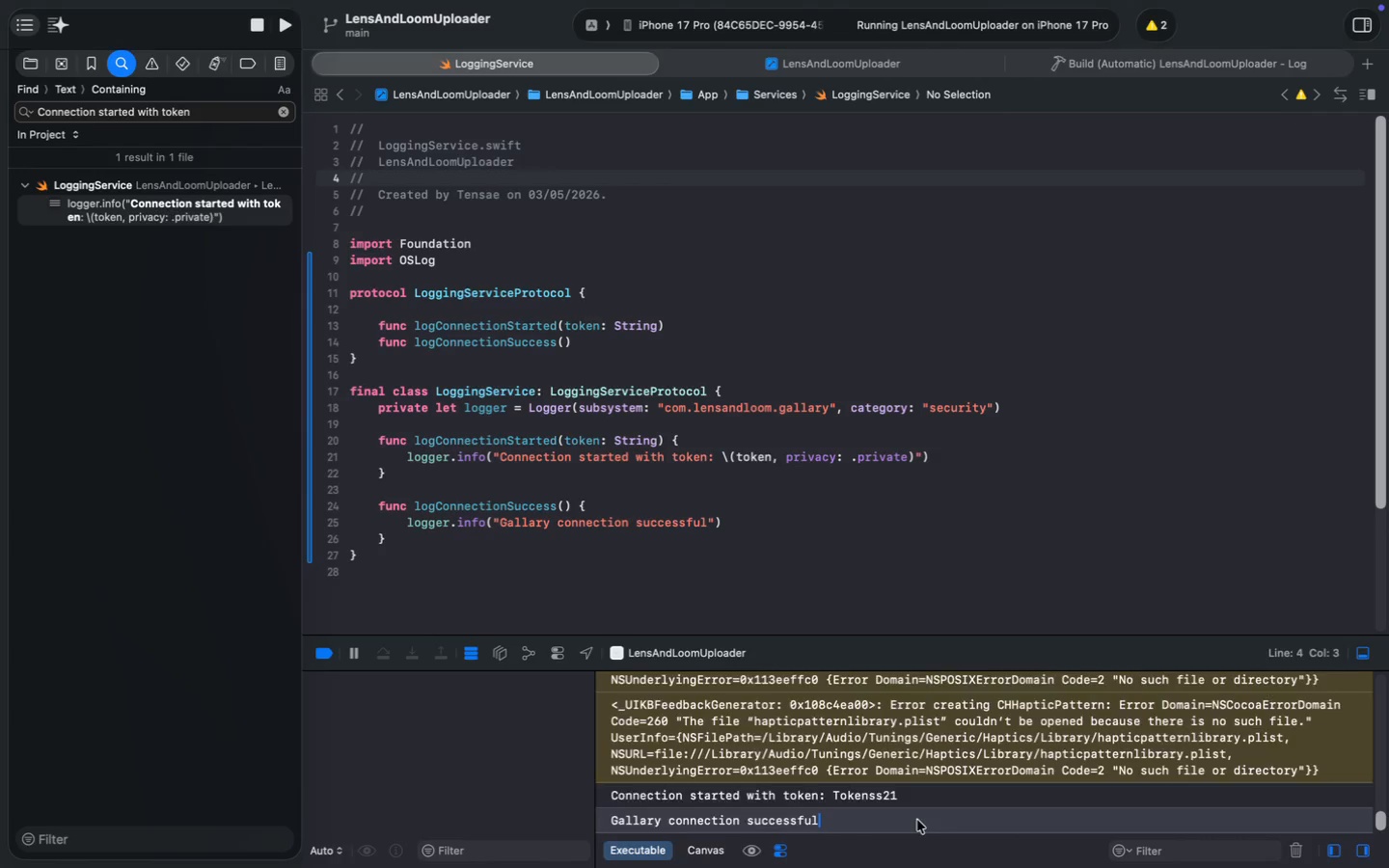 
key(Meta+CapsLock)
 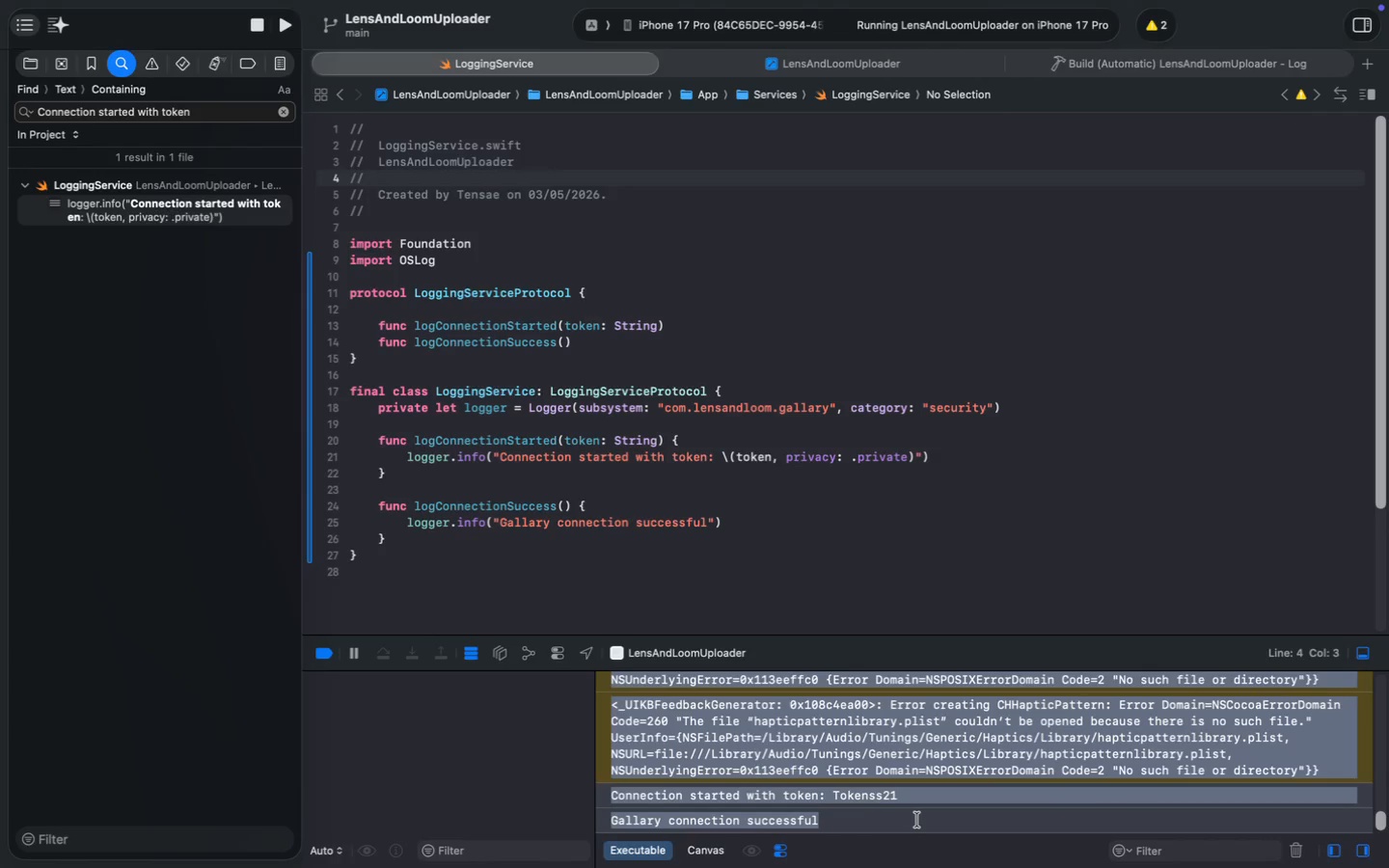 
key(Meta+C)
 